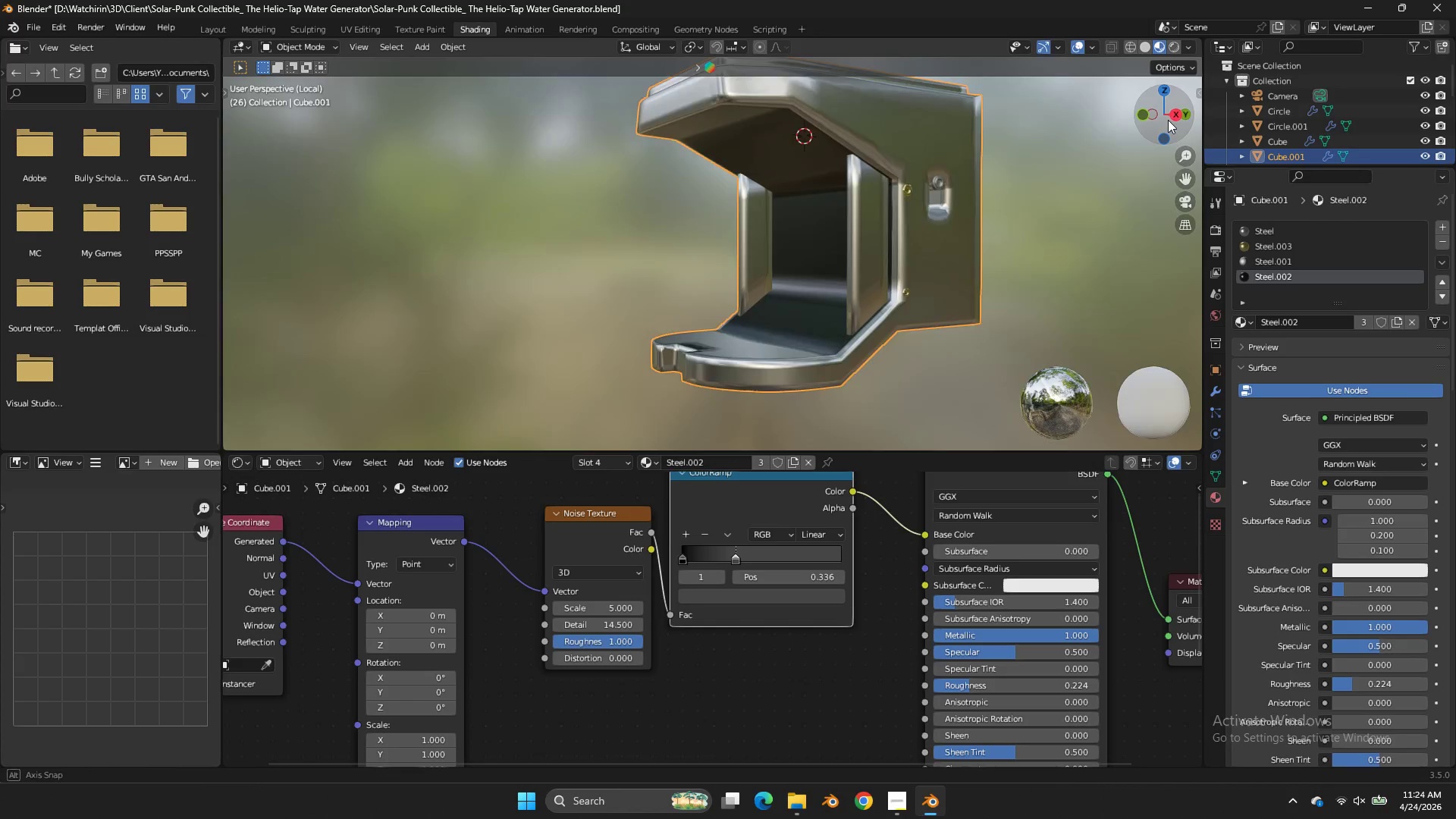 
left_click_drag(start_coordinate=[1168, 133], to_coordinate=[273, 121])
 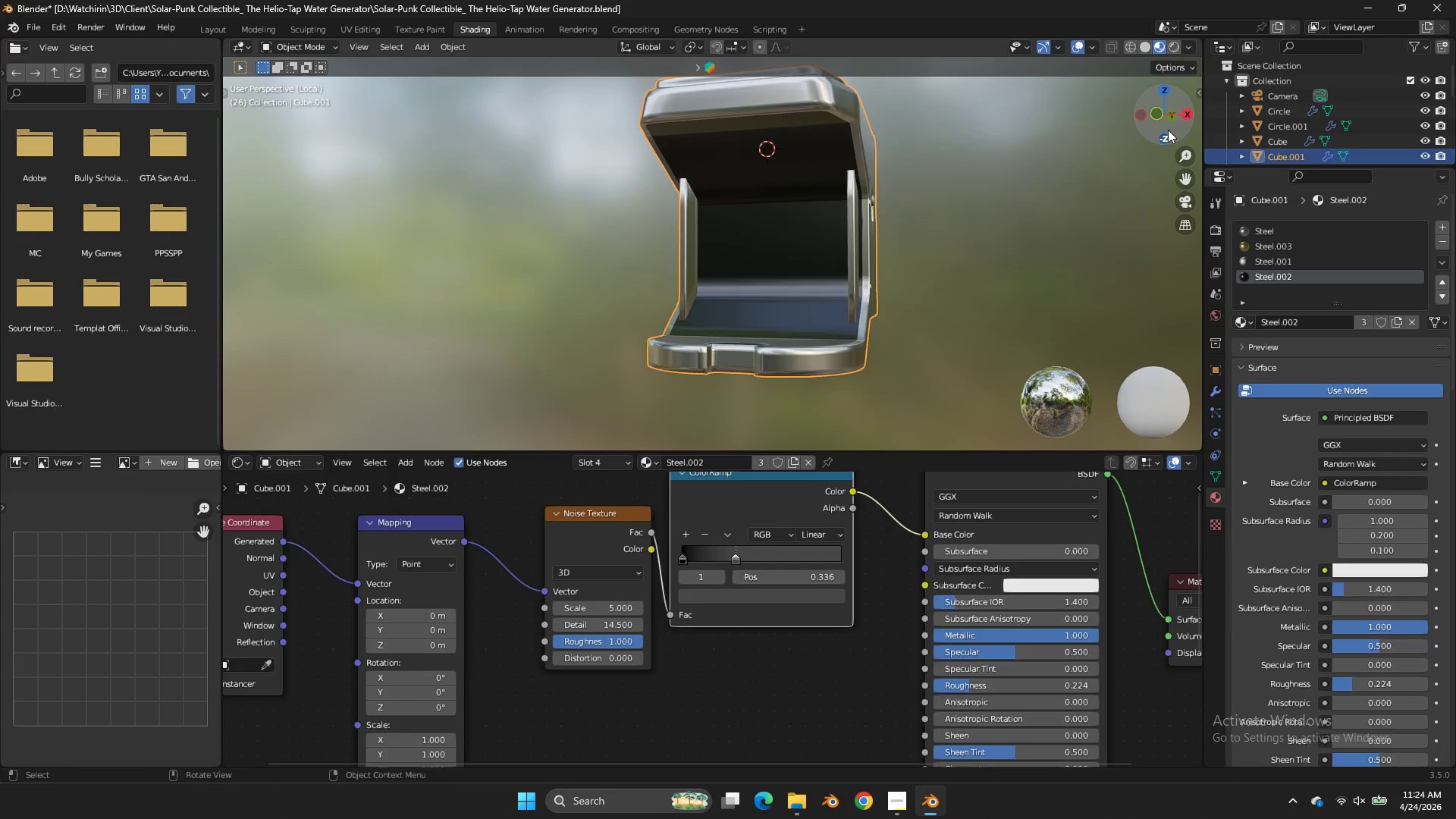 
key(Tab)
 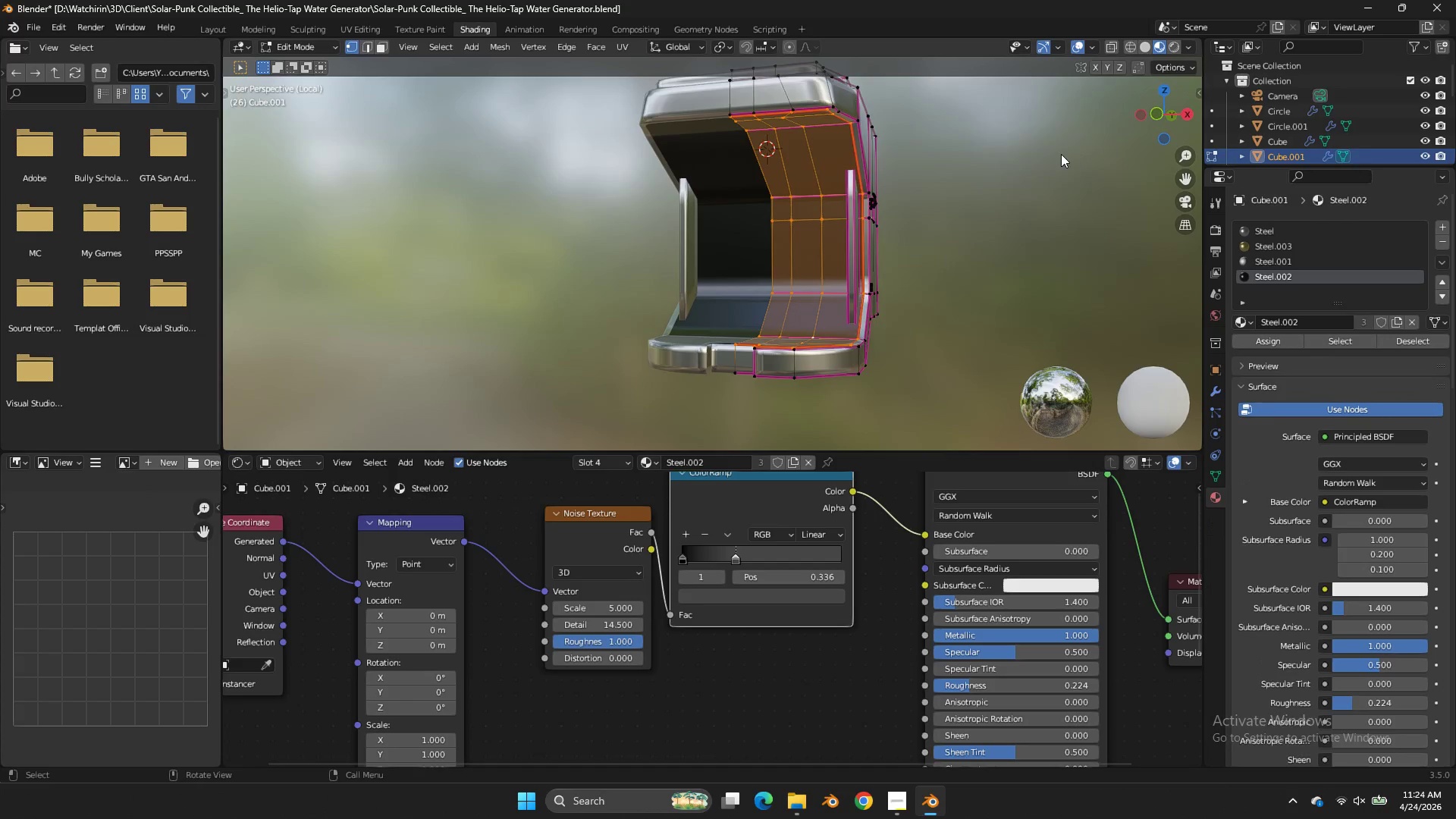 
key(Tab)
 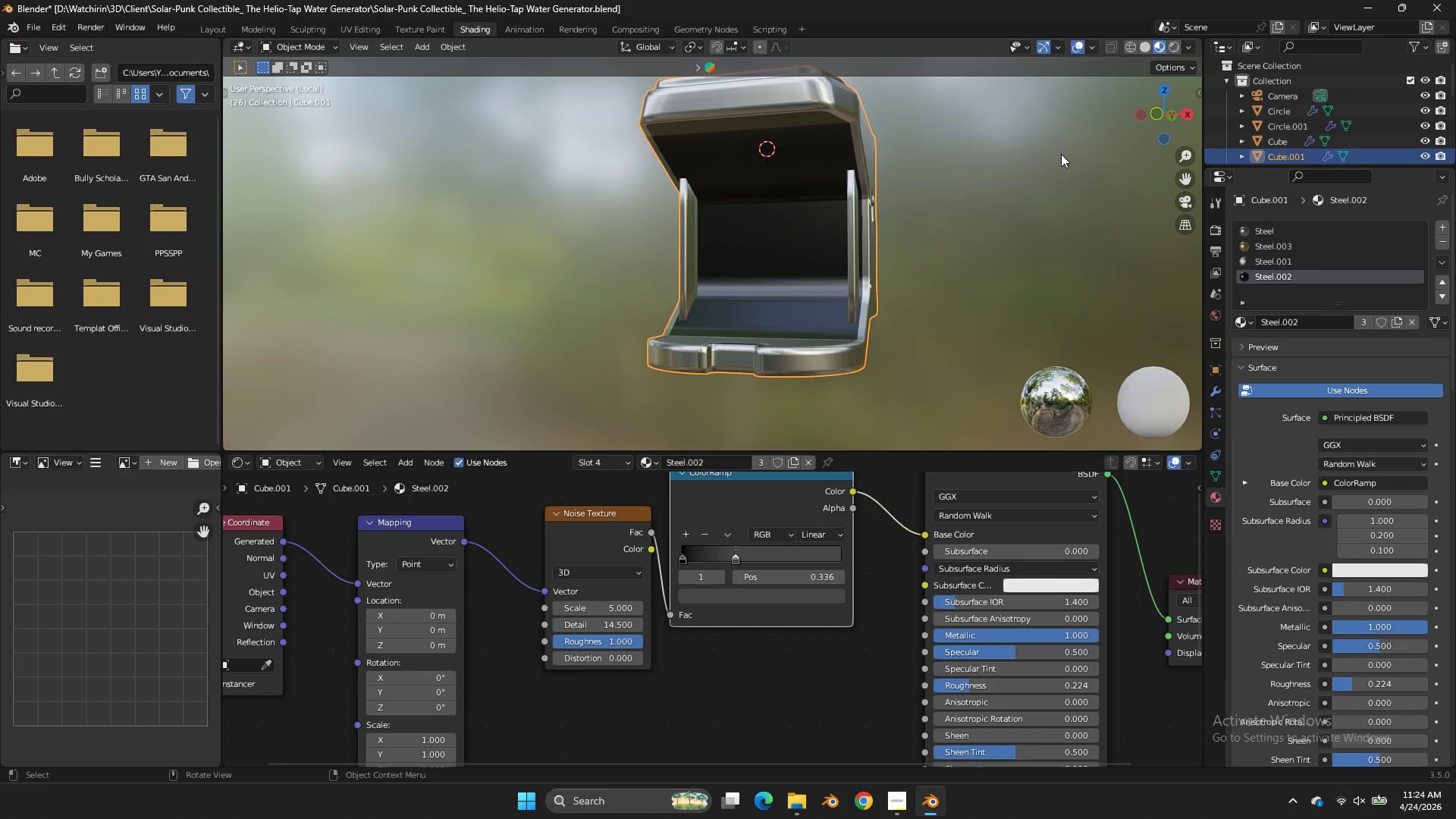 
key(NumpadDivide)
 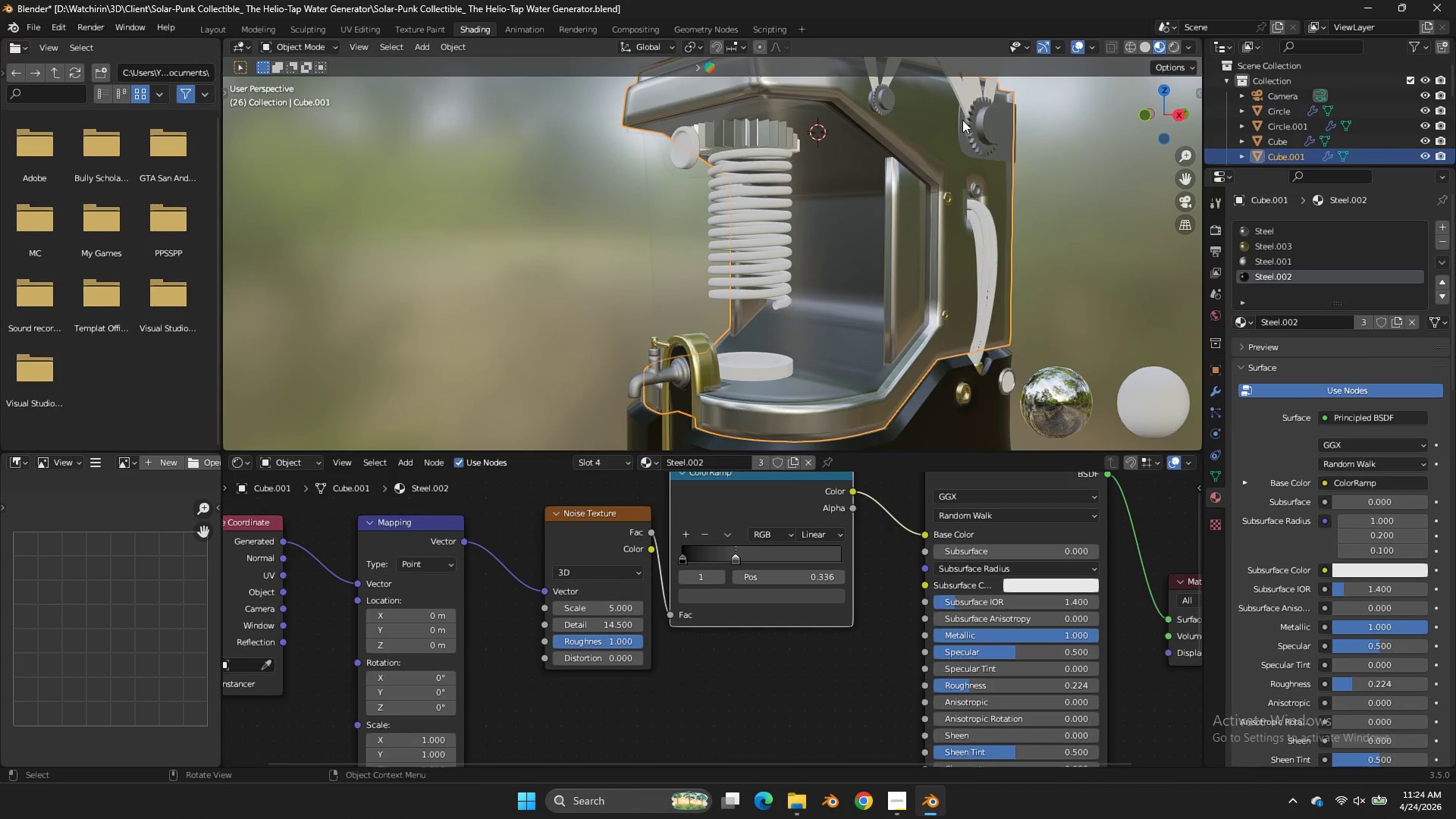 
key(Tab)
 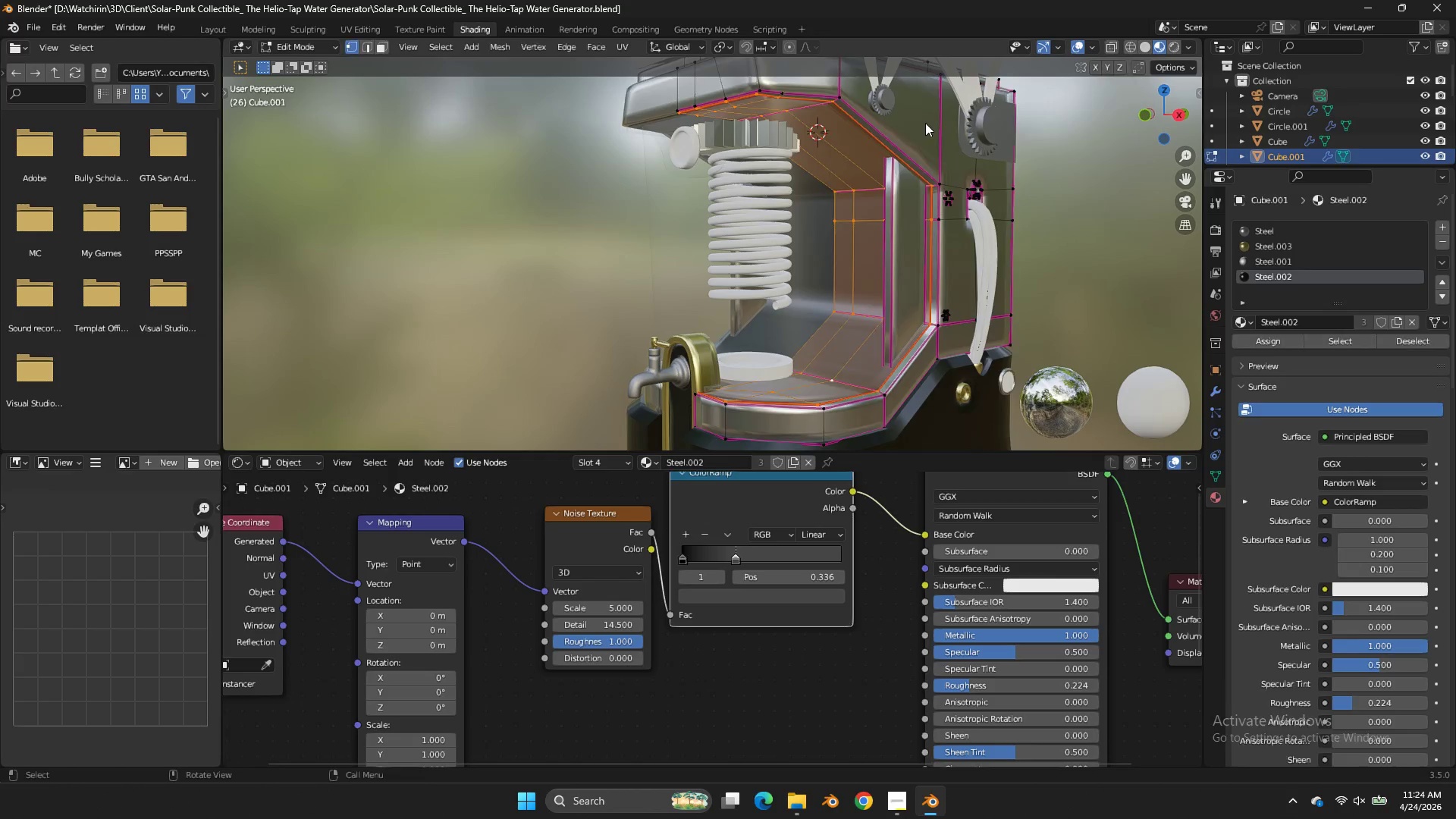 
key(Tab)
 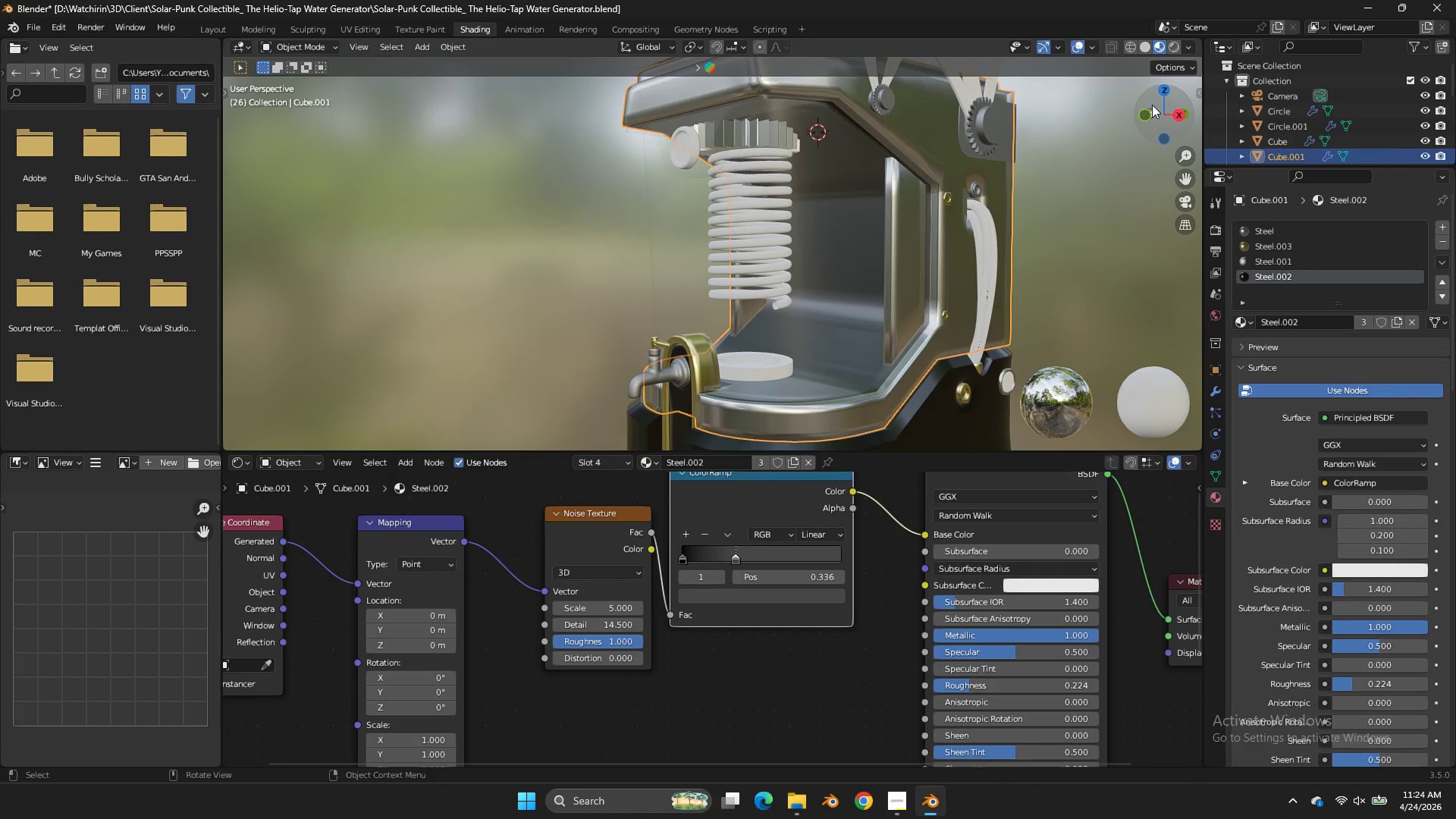 
left_click_drag(start_coordinate=[1169, 103], to_coordinate=[316, 104])
 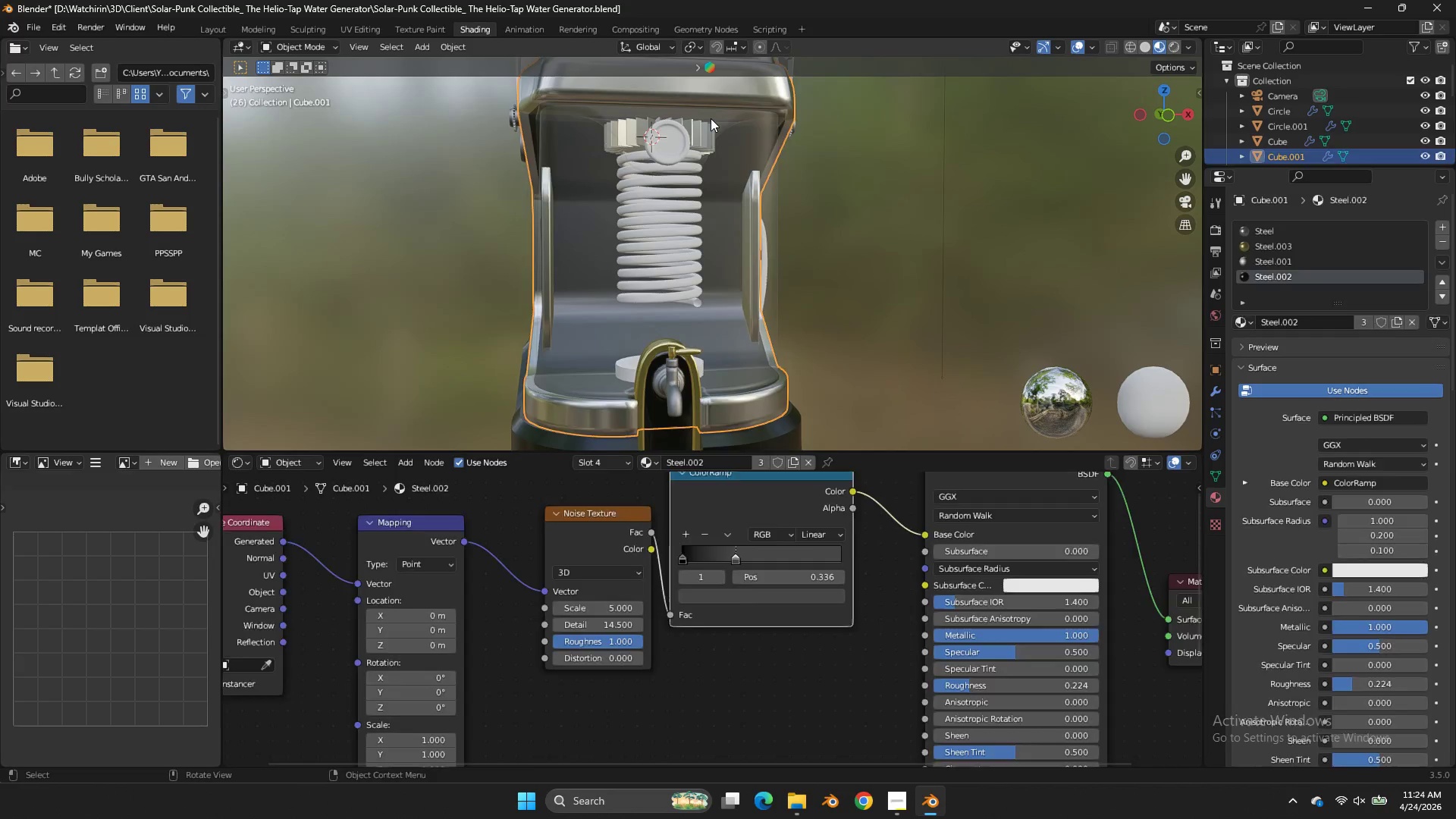 
left_click([711, 118])
 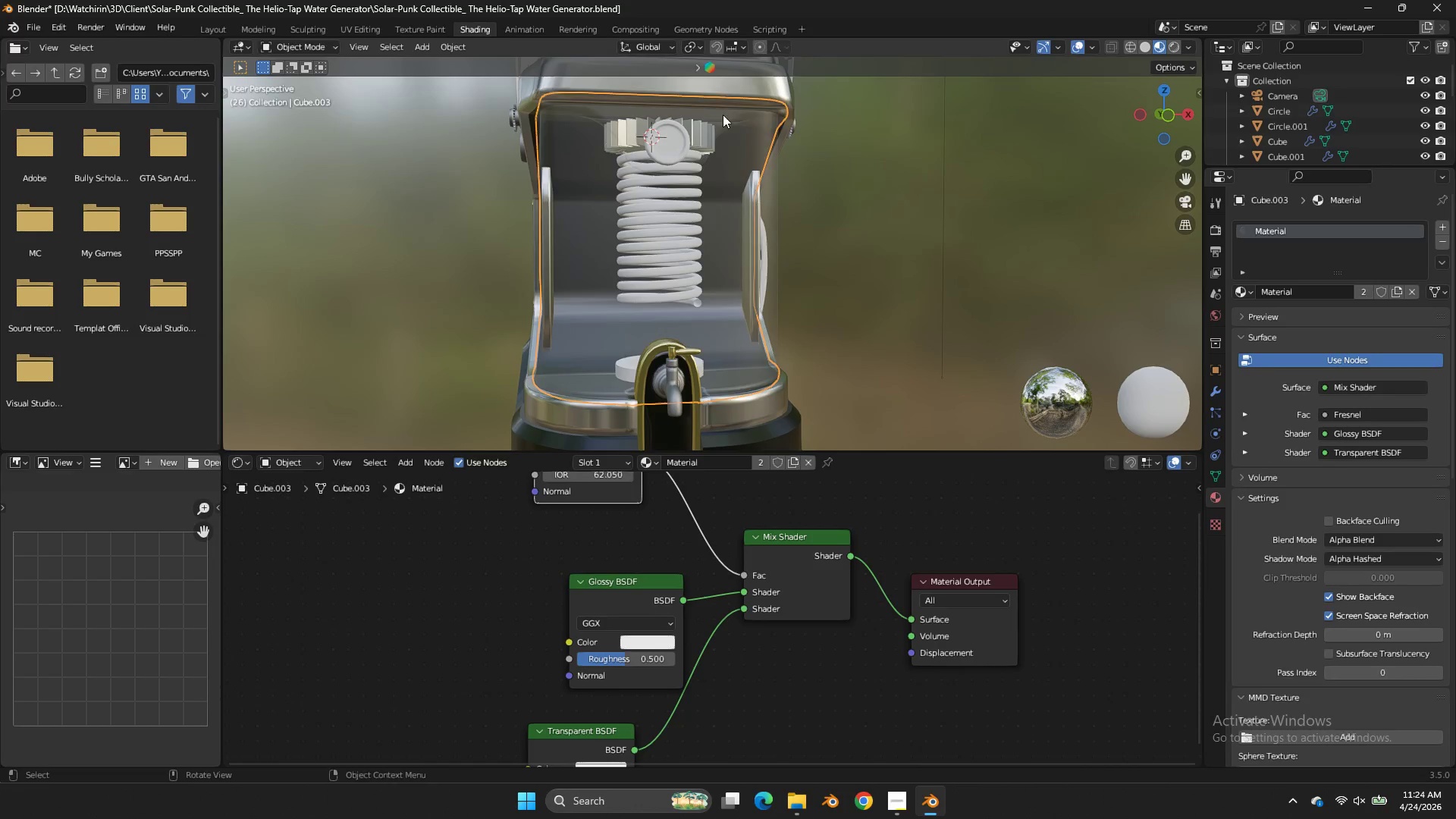 
key(Tab)
 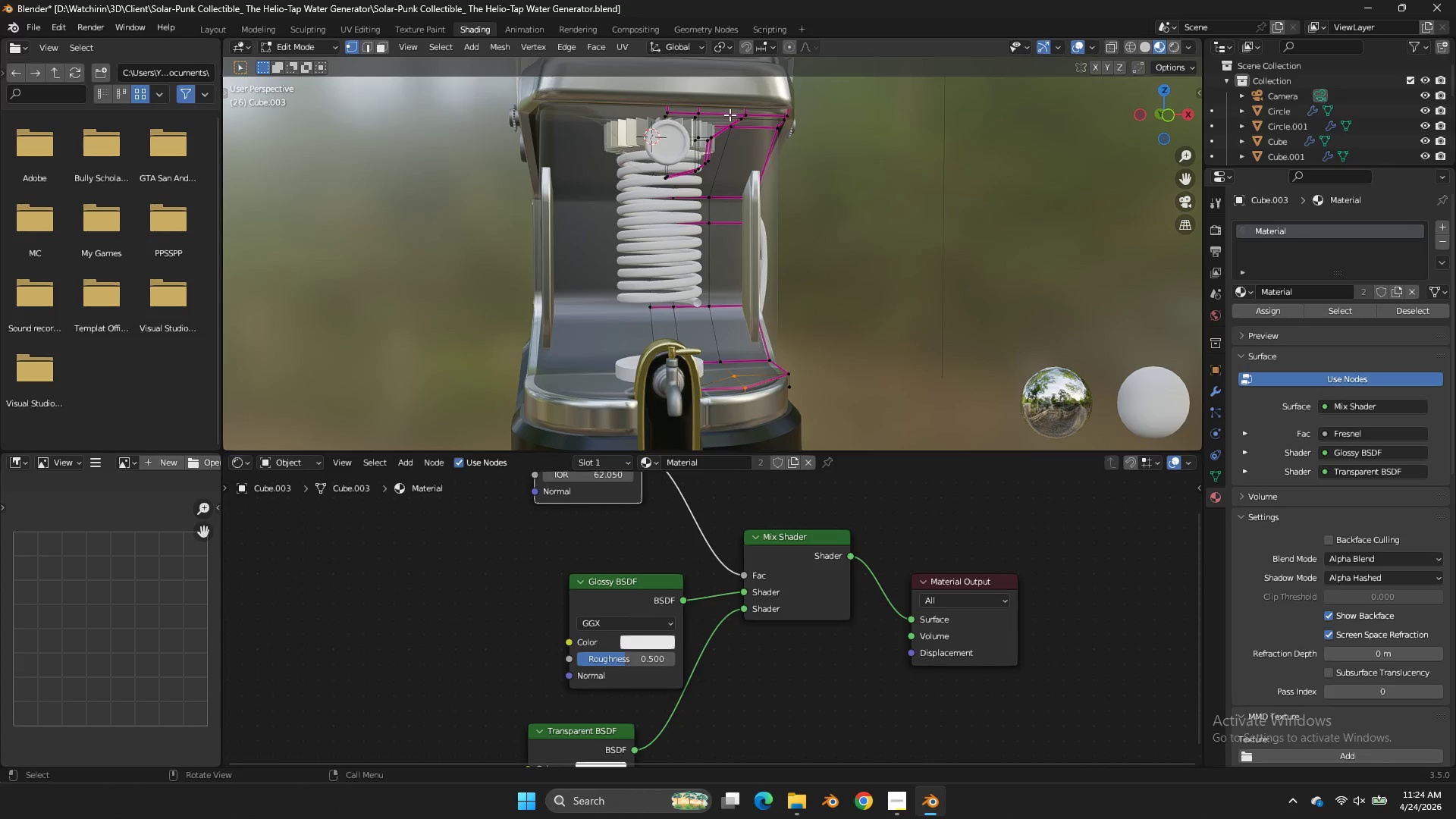 
key(Tab)
 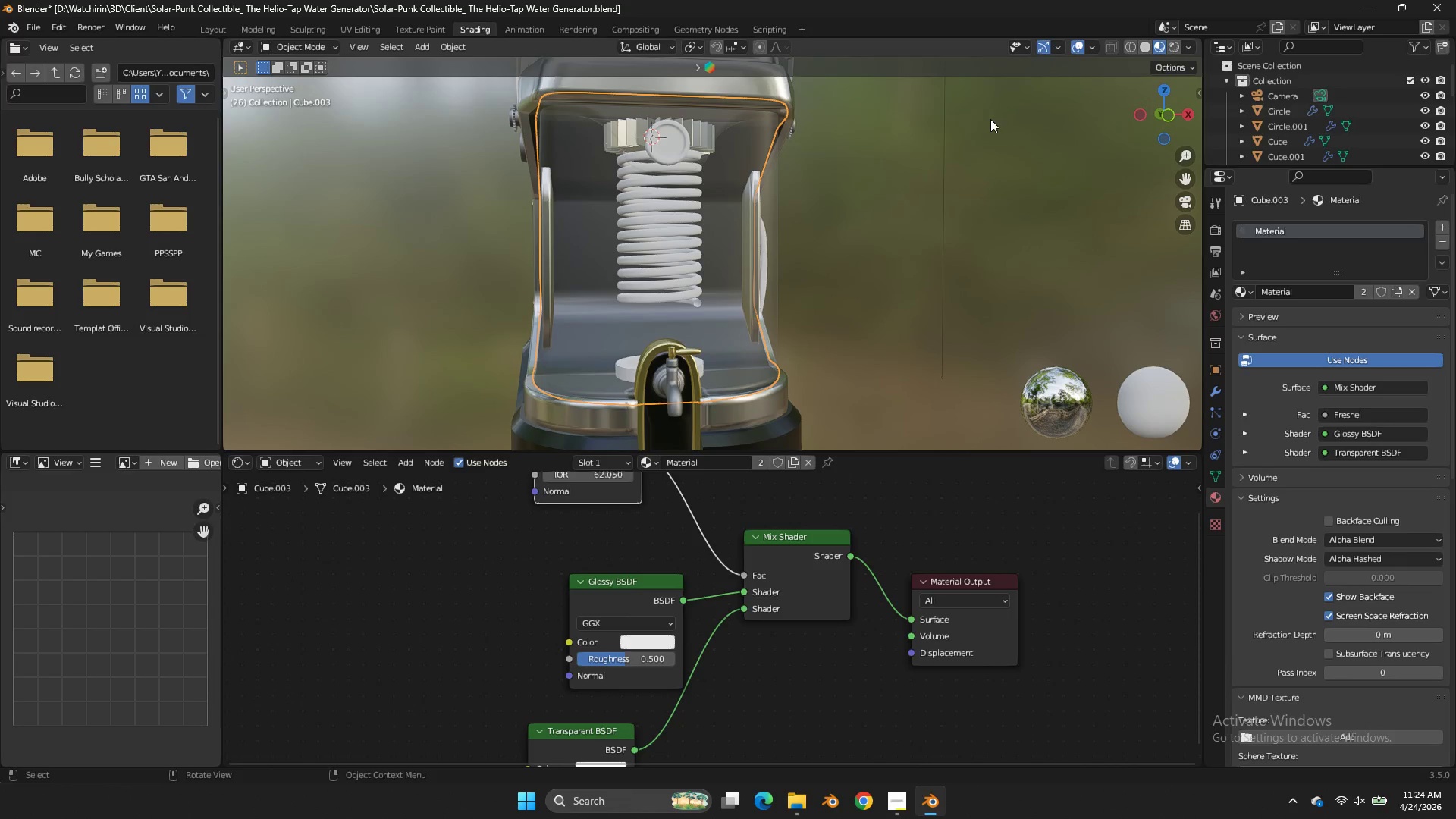 
key(Control+Z)
 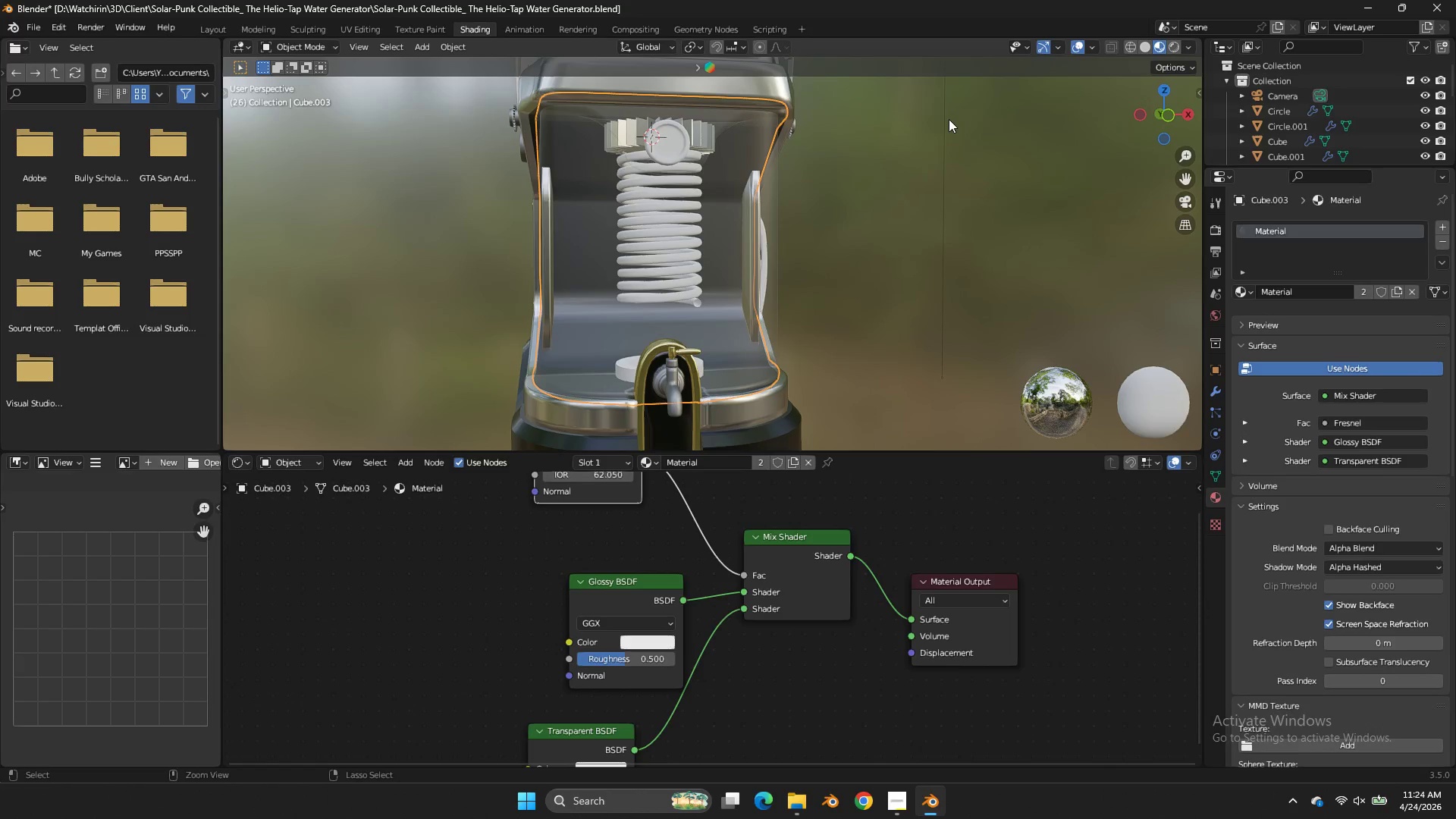 
key(Control+Z)
 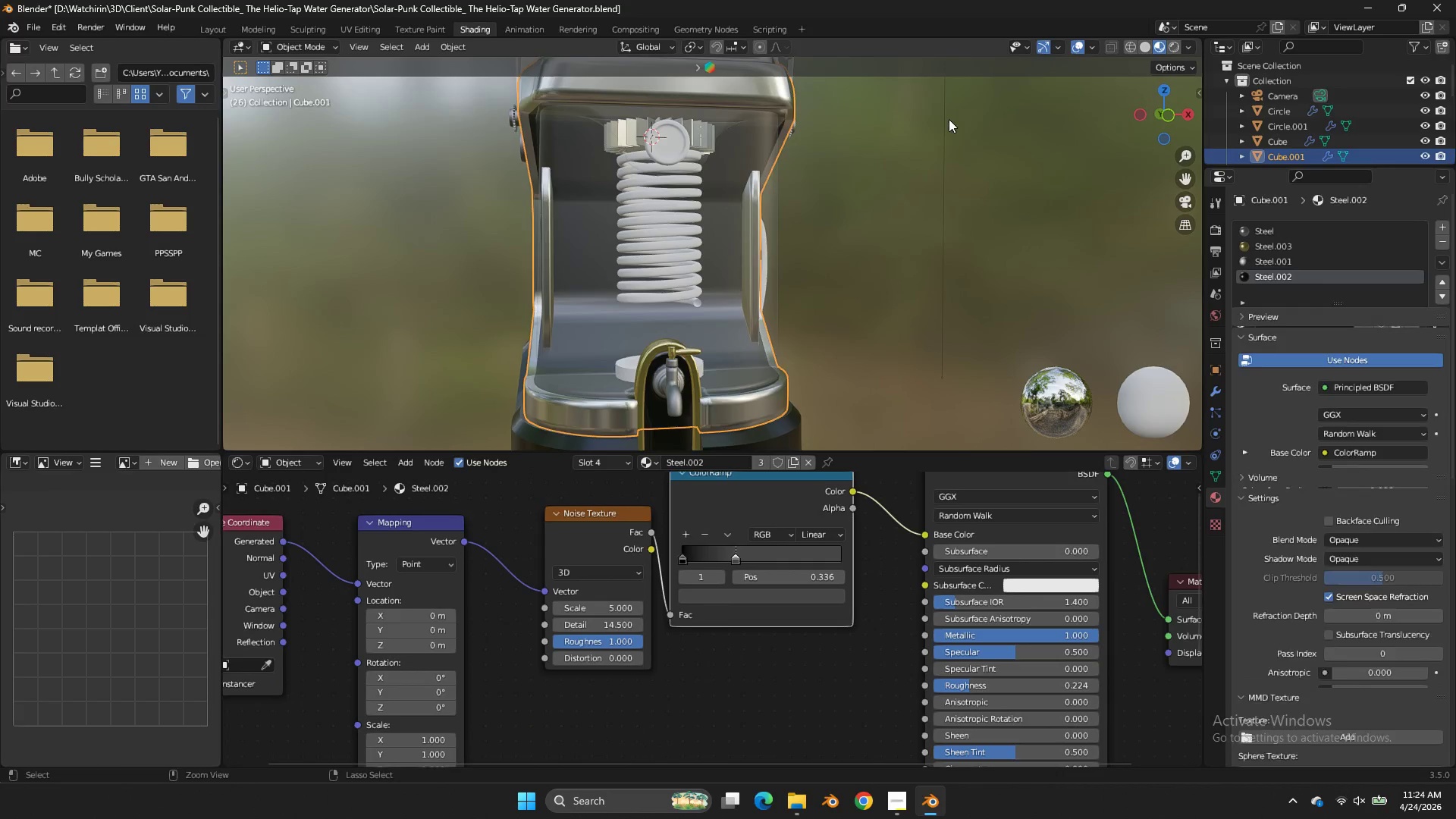 
key(Control+Z)
 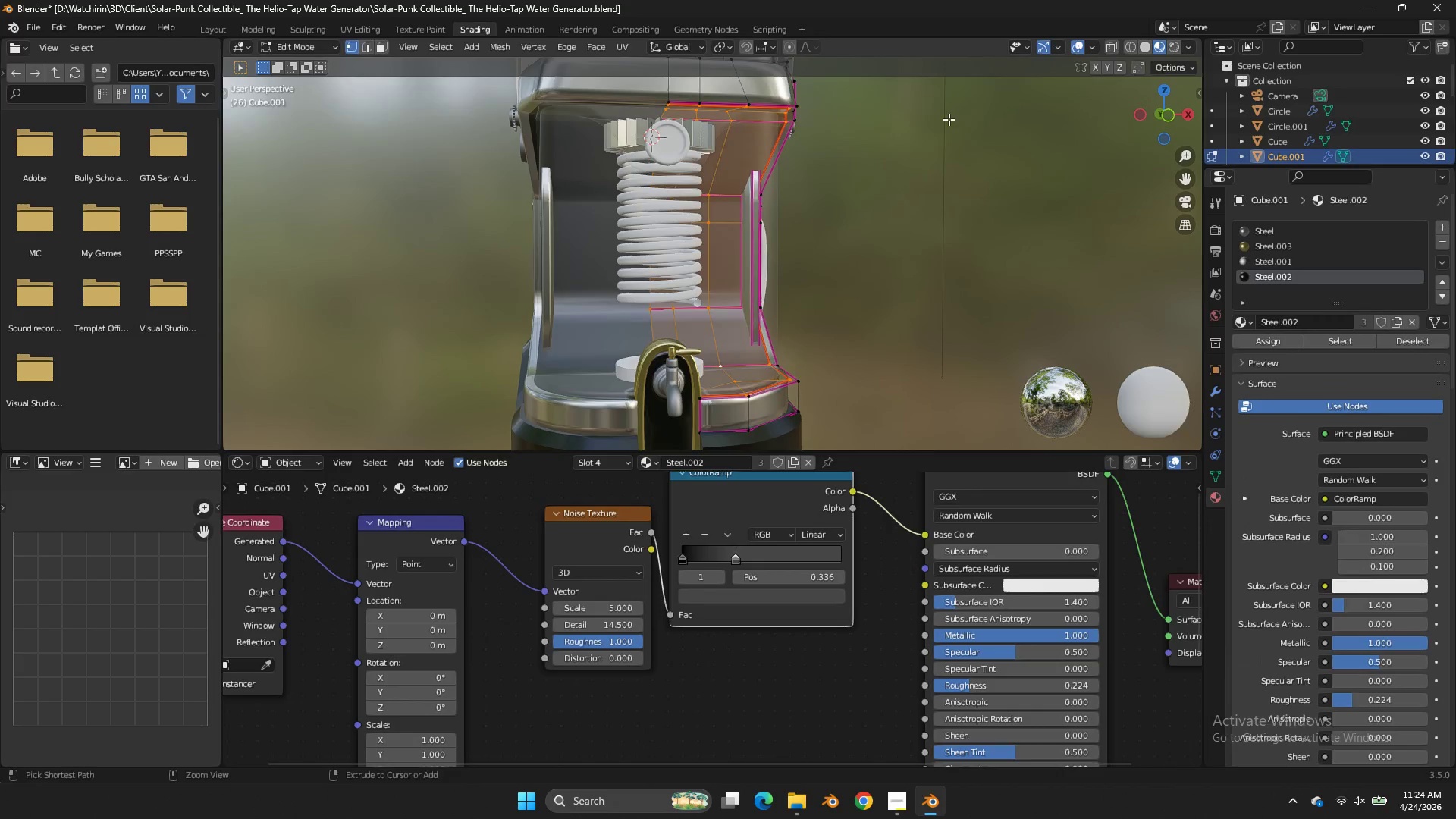 
key(Control+Z)
 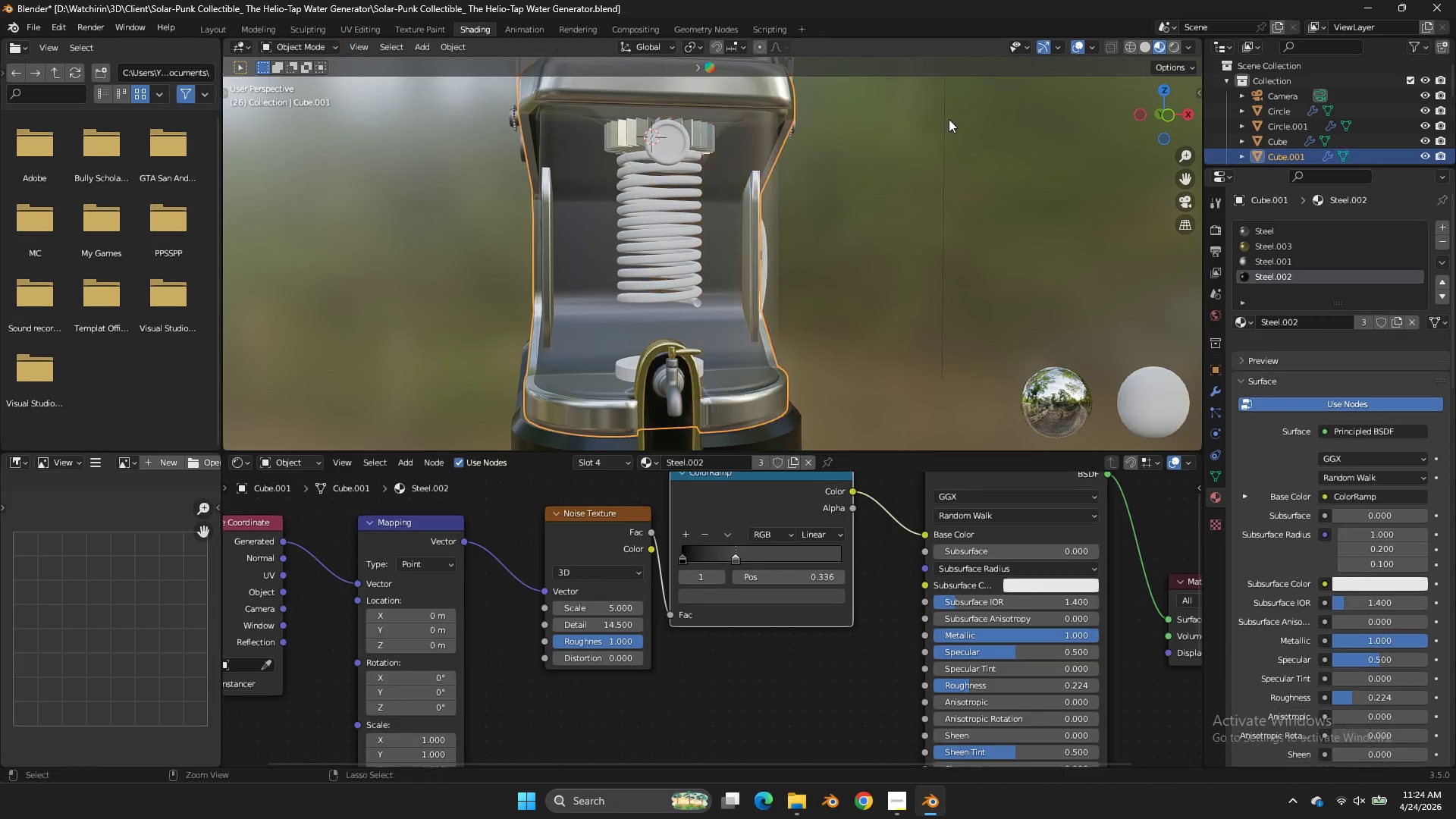 
key(Control+Z)
 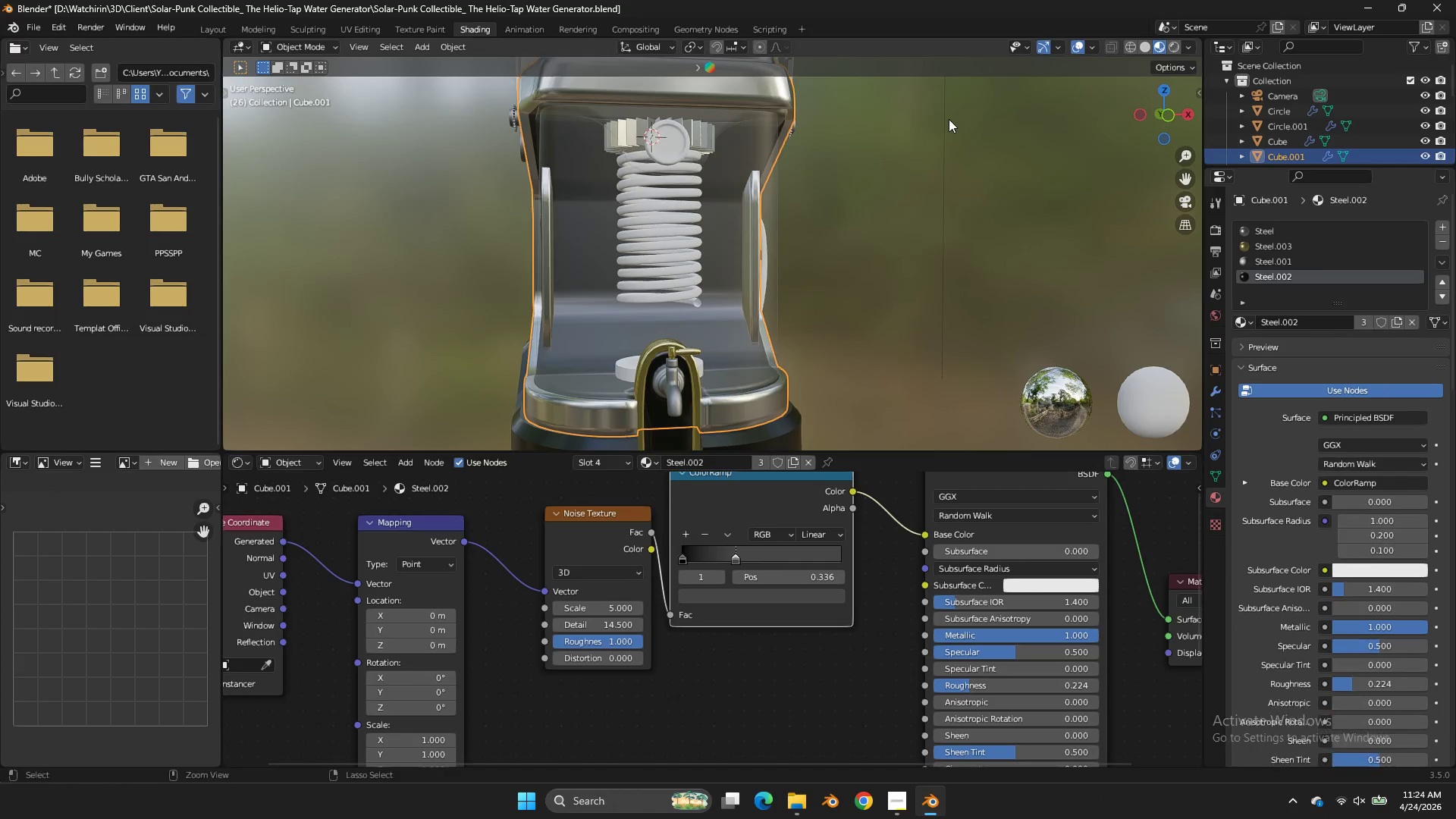 
key(Control+Z)
 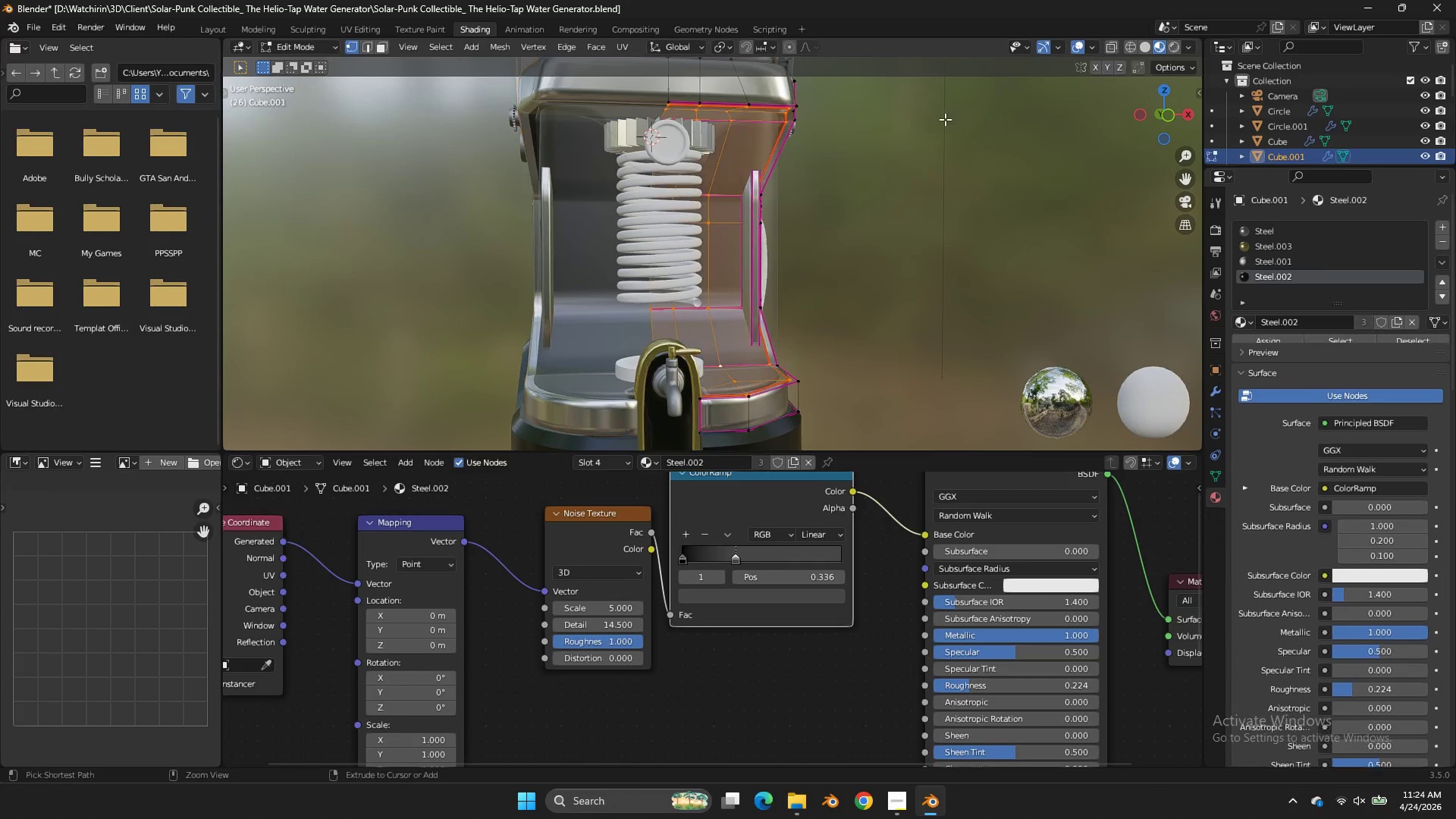 
key(Control+Z)
 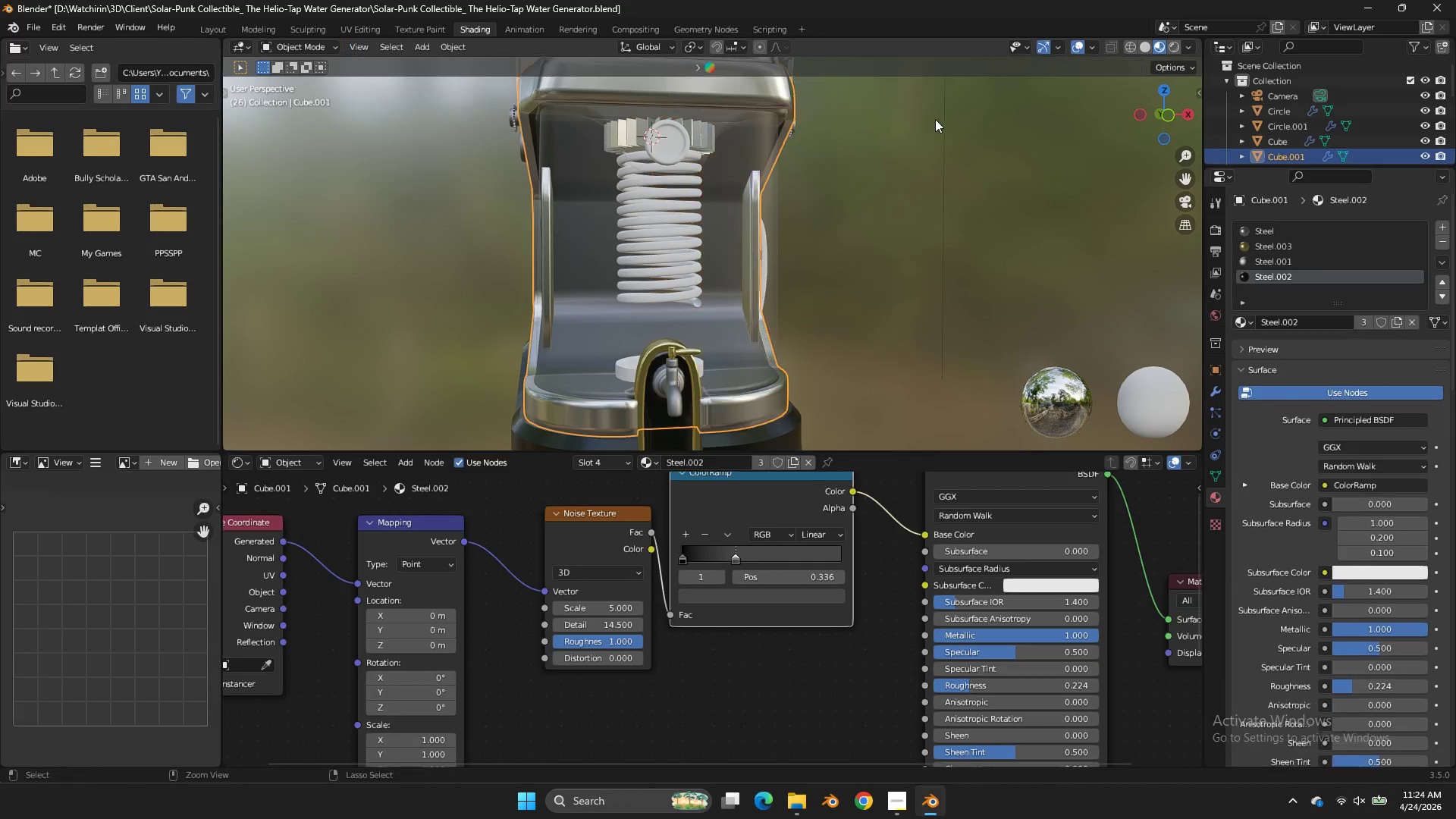 
key(Control+Z)
 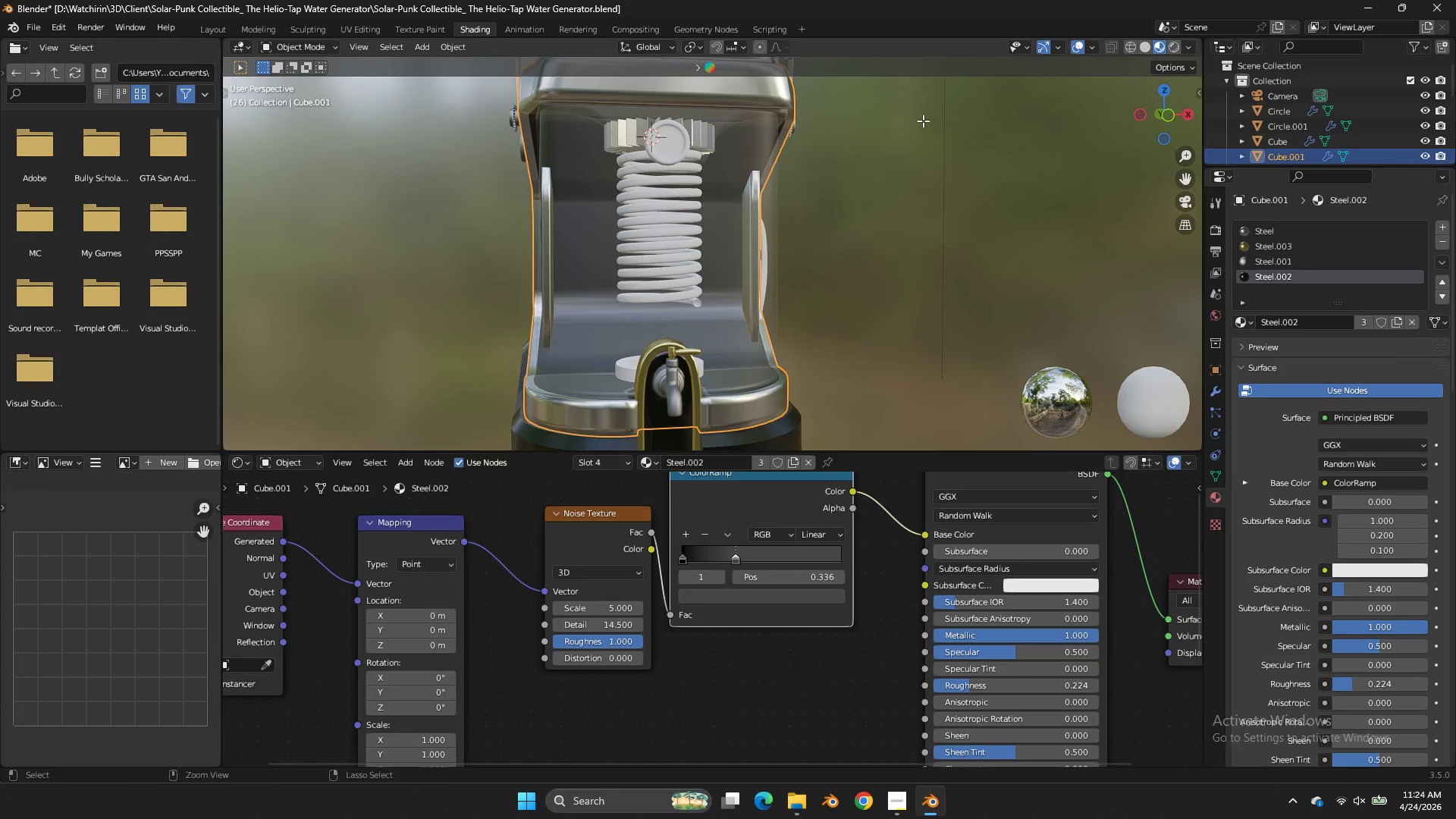 
key(Control+Z)
 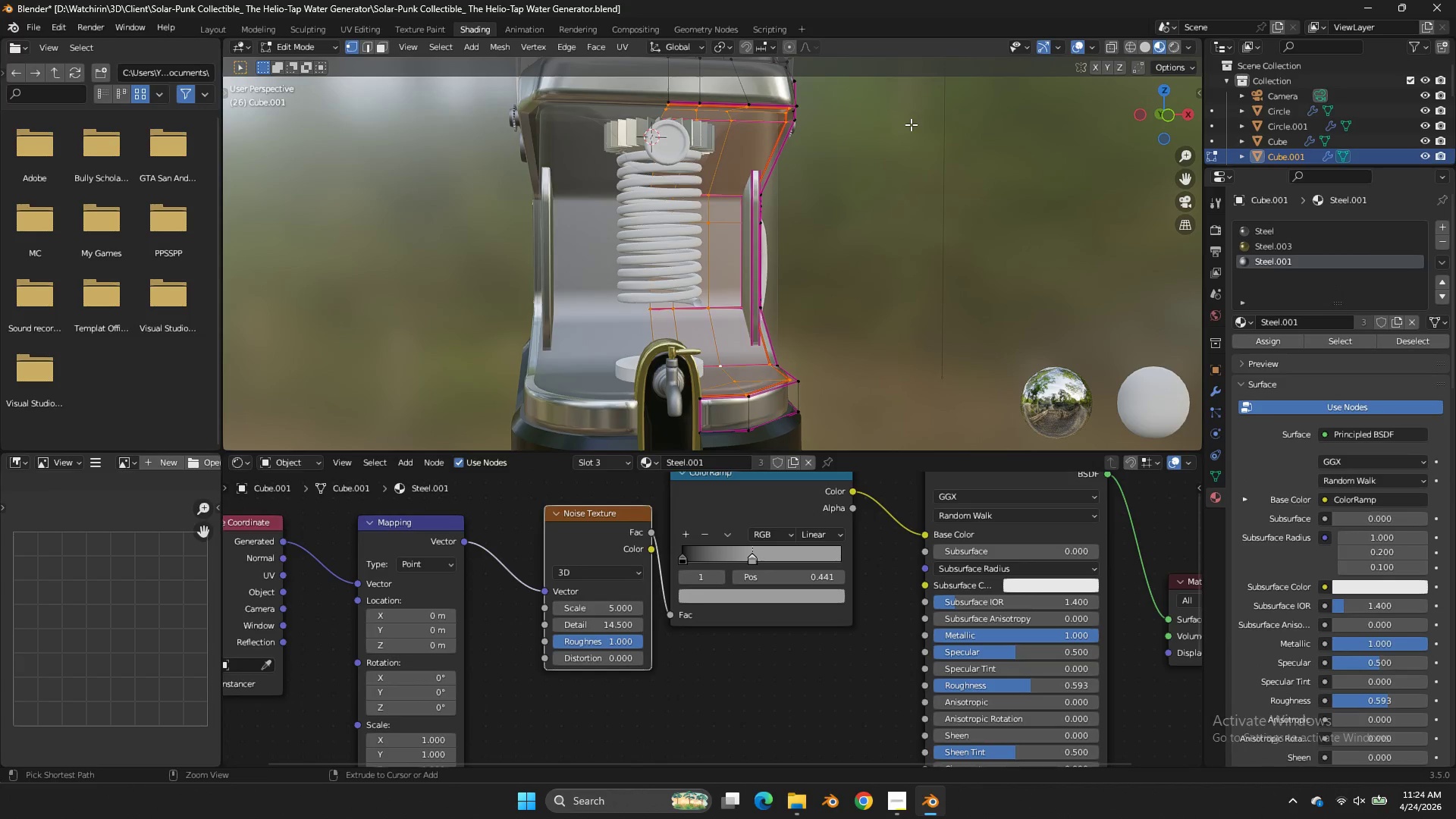 
key(Control+Z)
 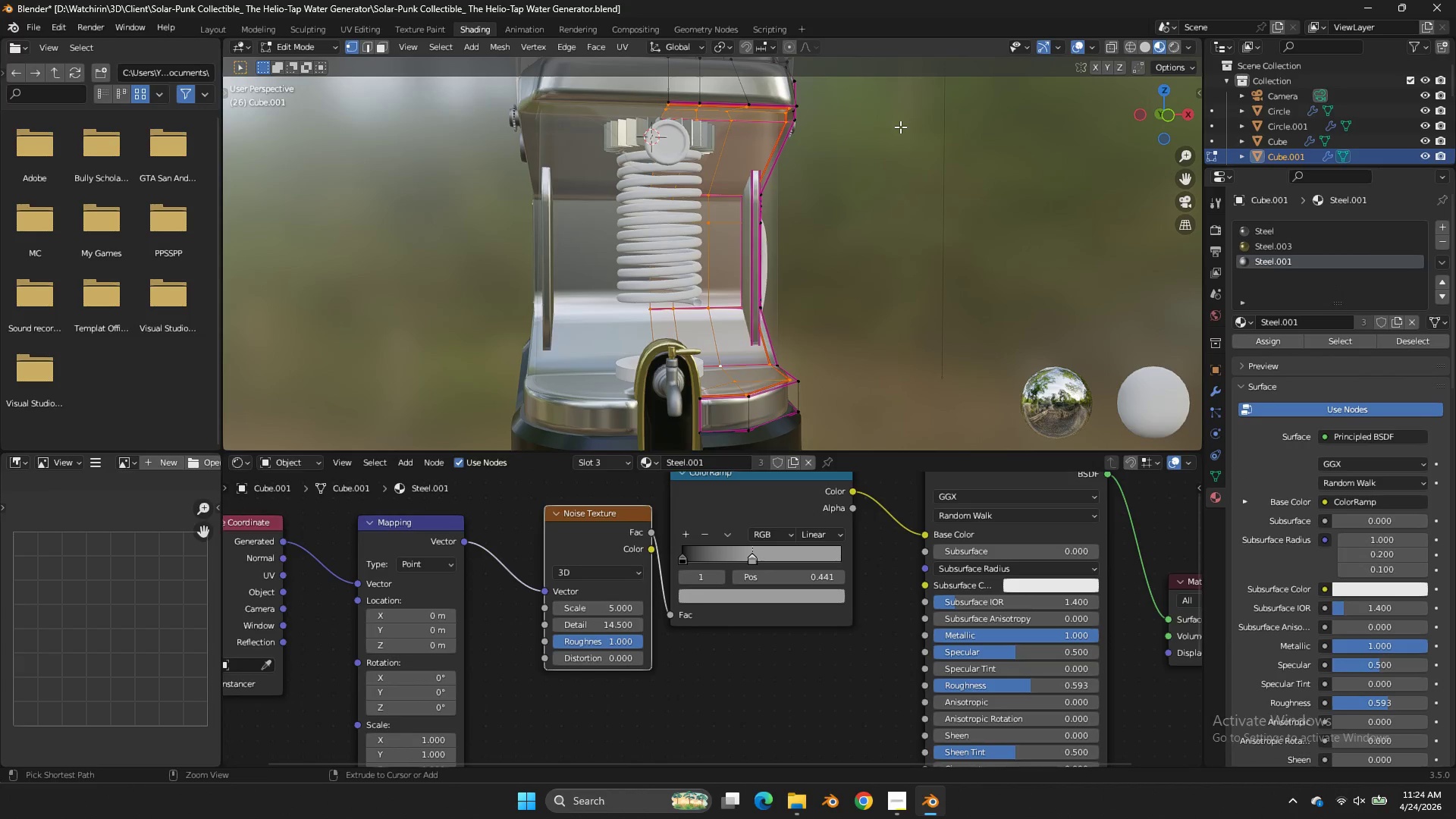 
key(Control+Z)
 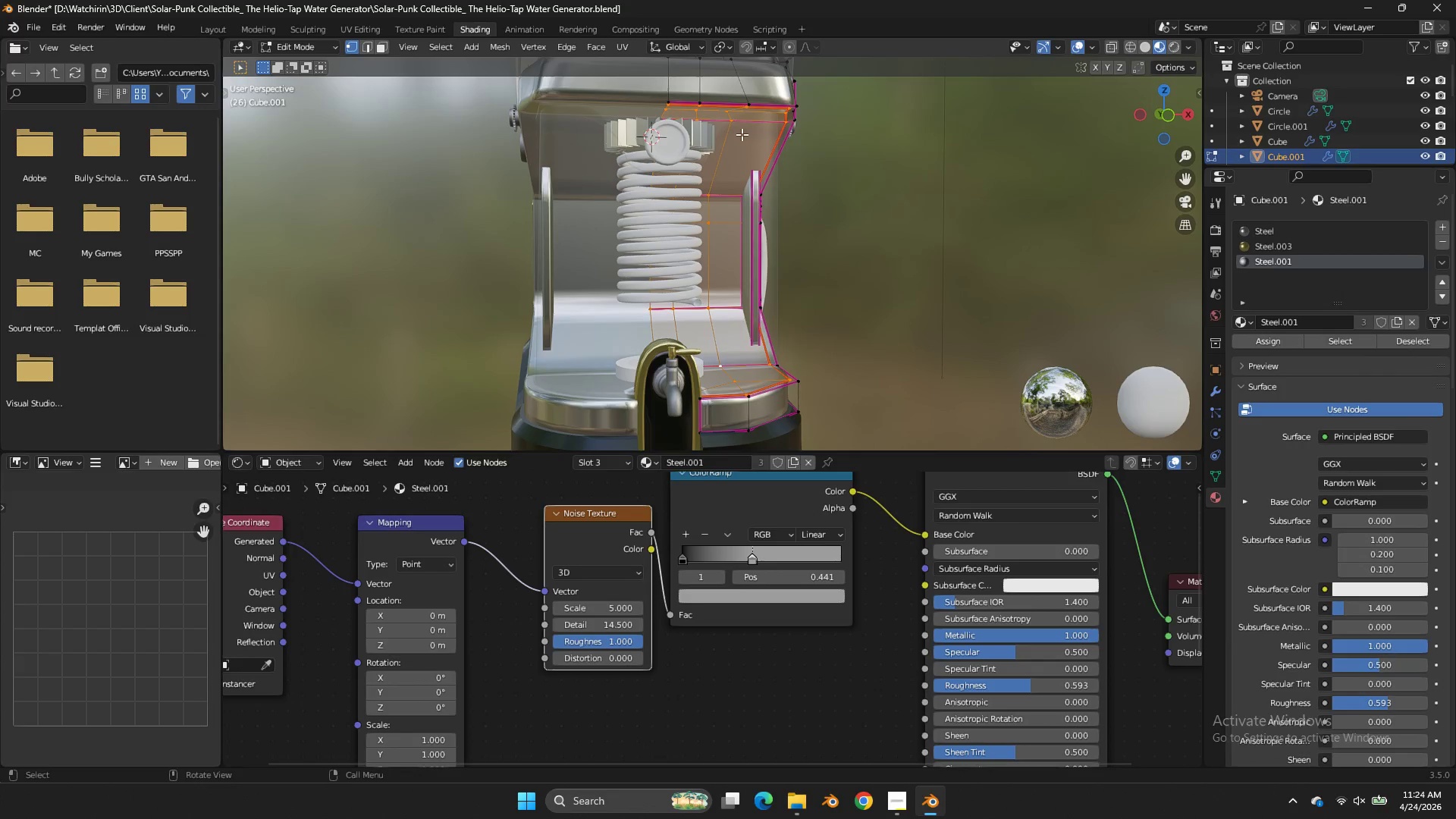 
key(Tab)
 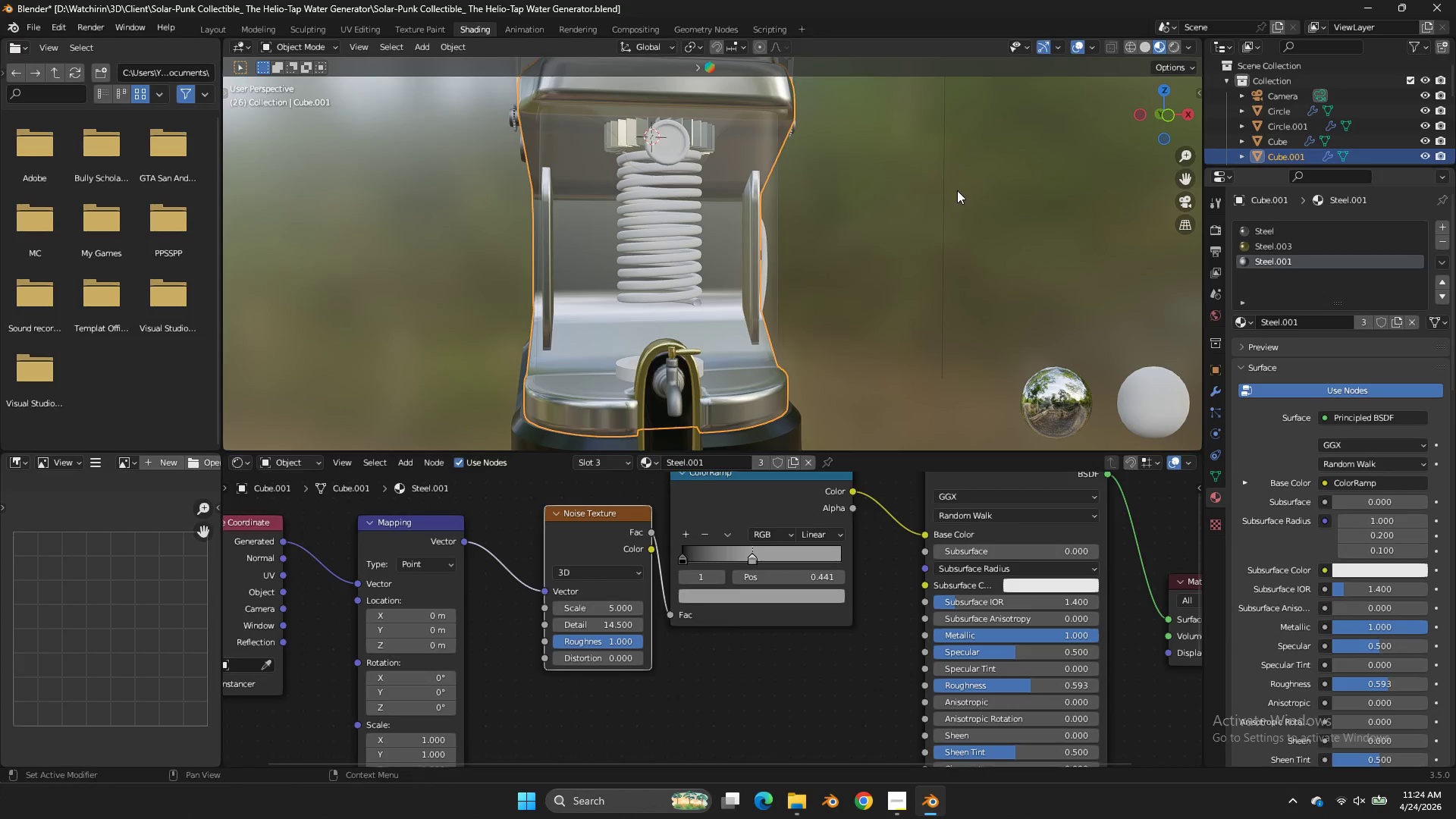 
key(Tab)
 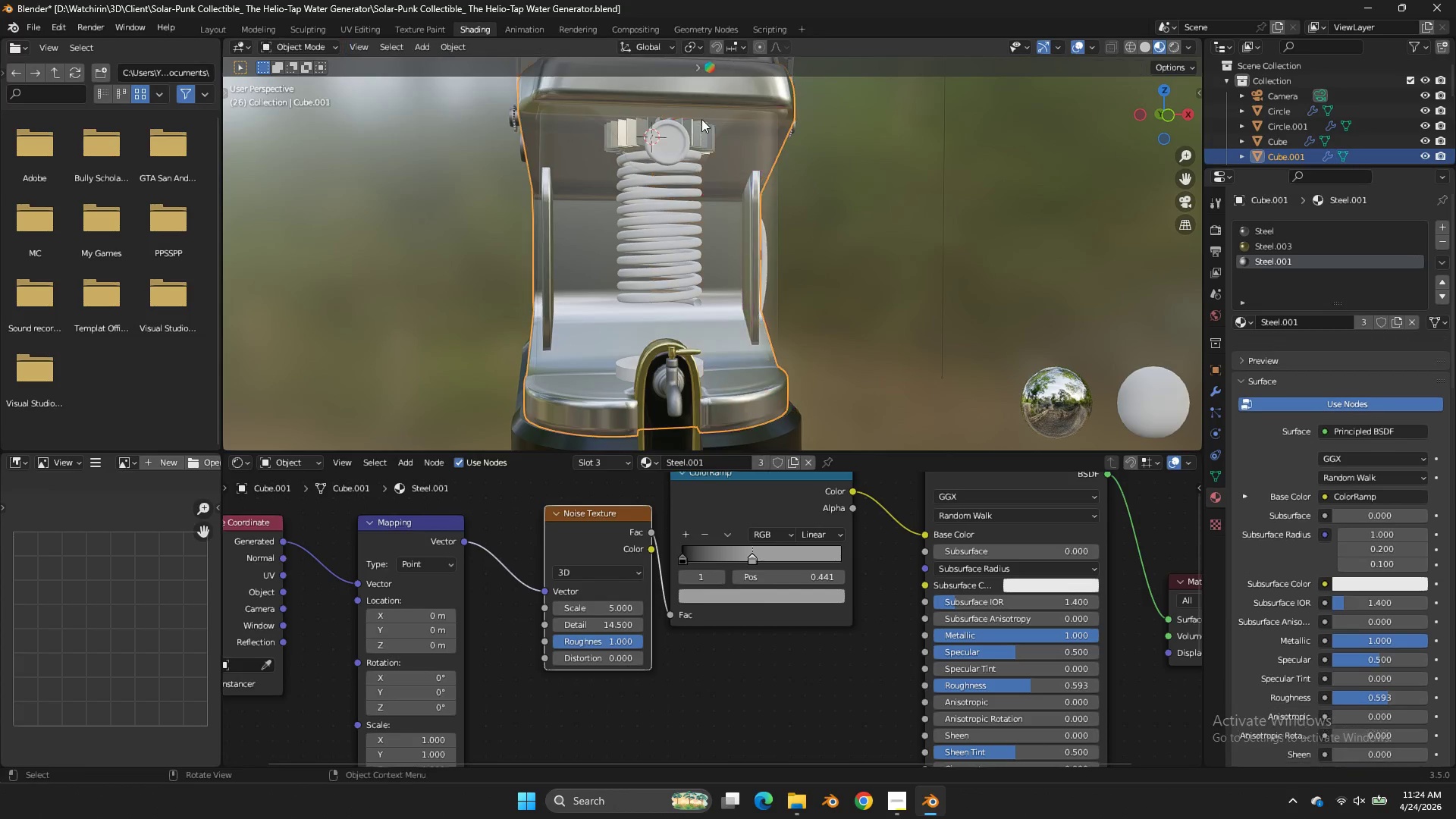 
key(Tab)
 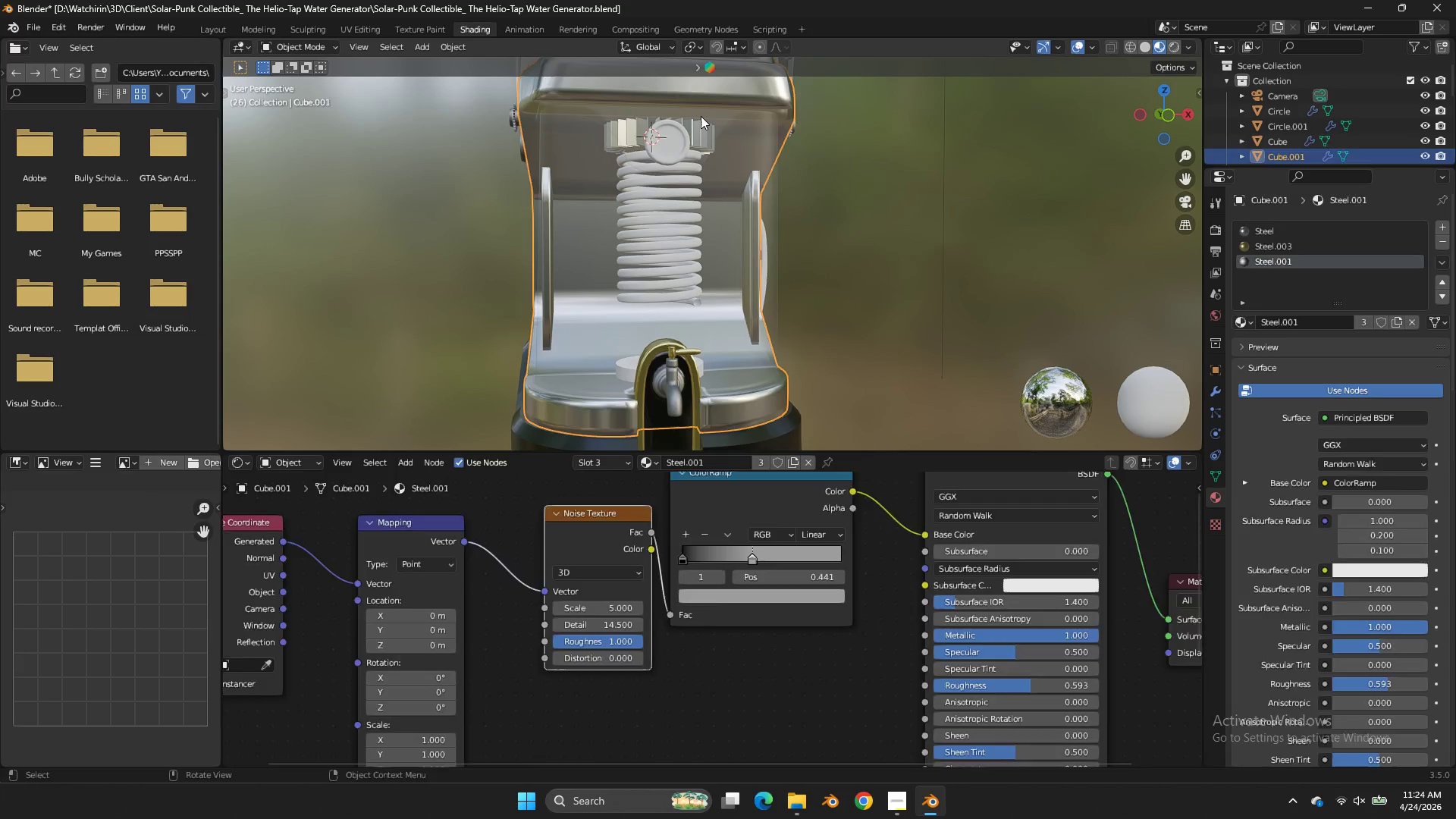 
left_click([701, 116])
 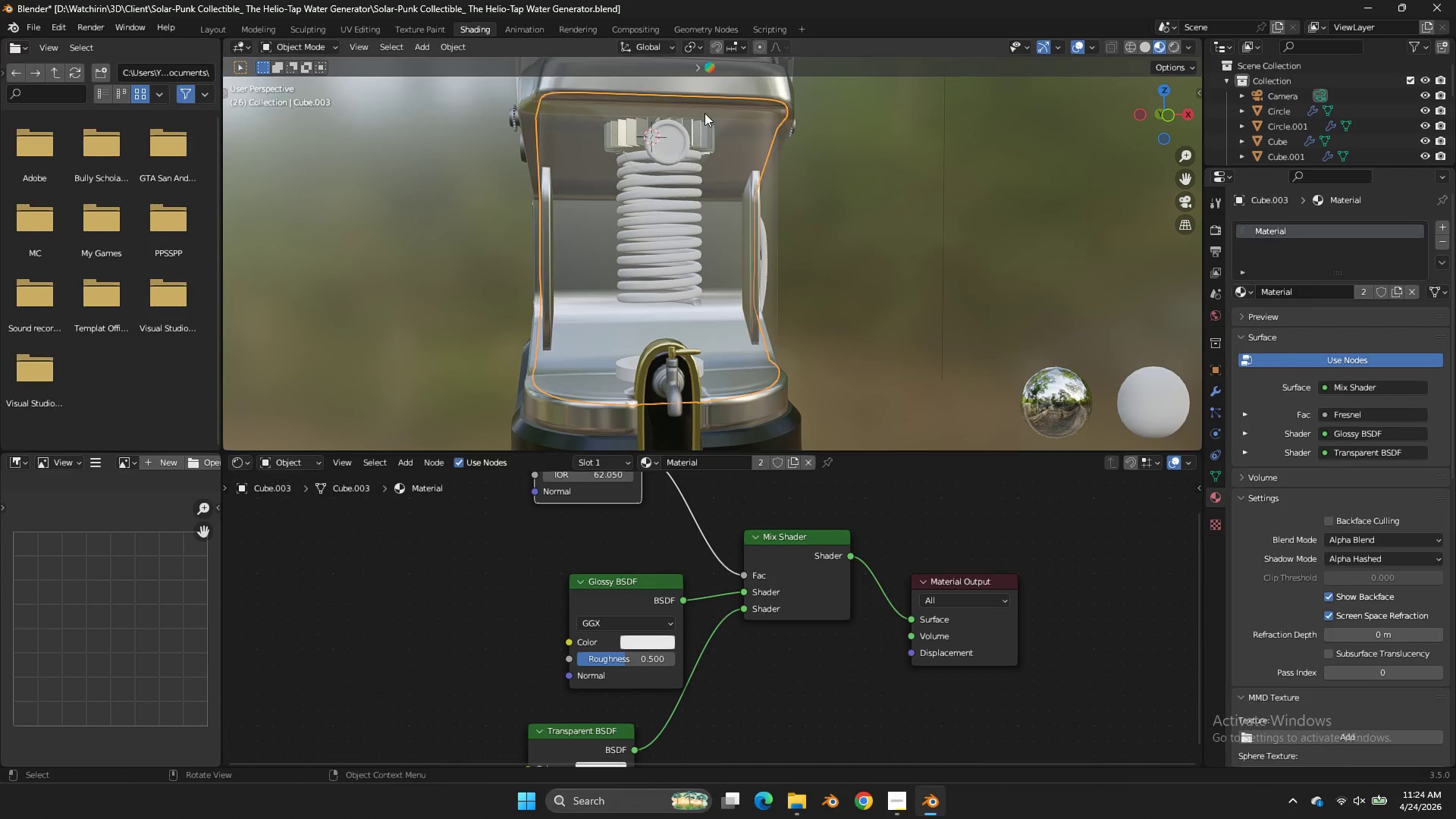 
key(Tab)
 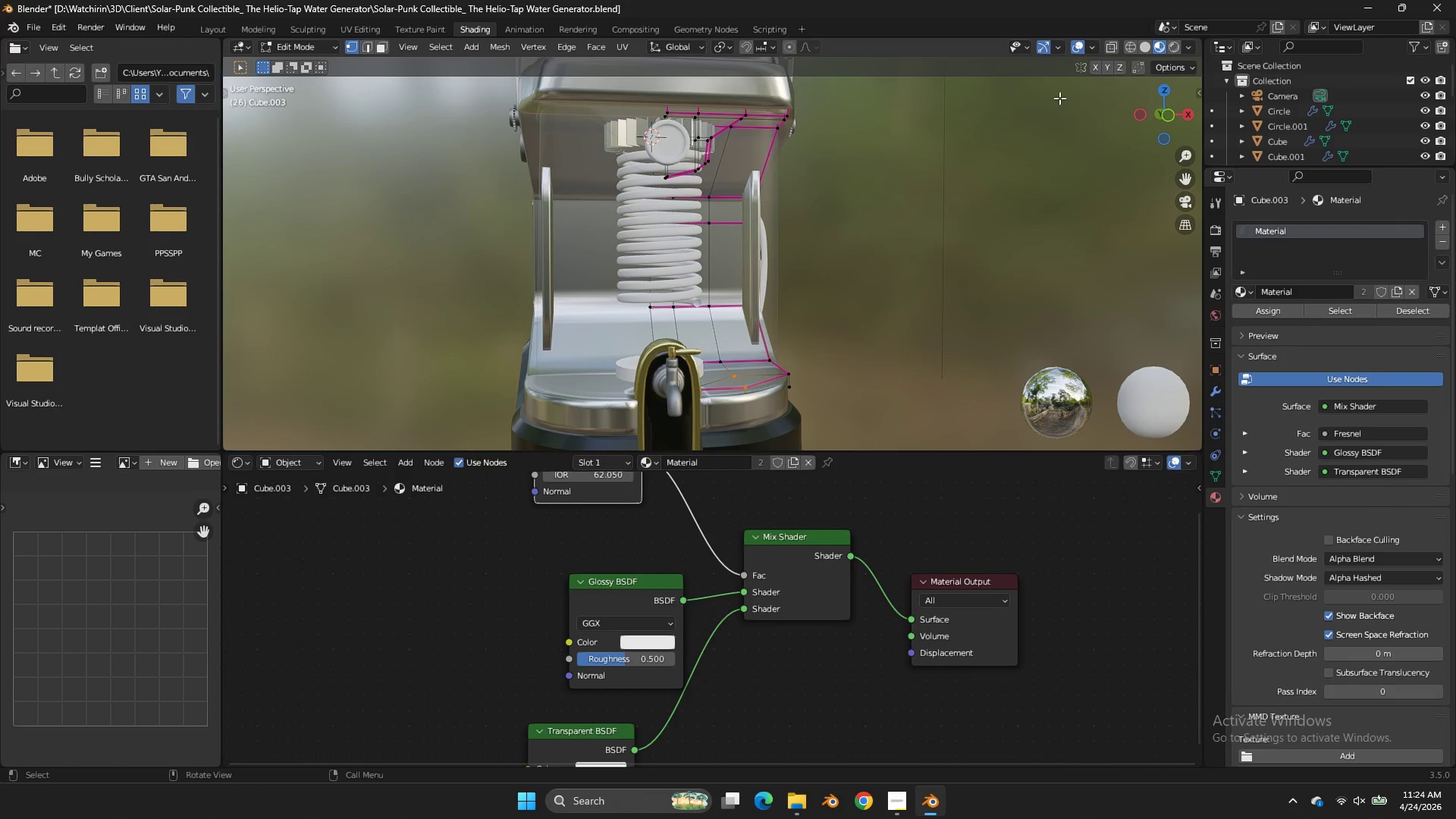 
key(A)
 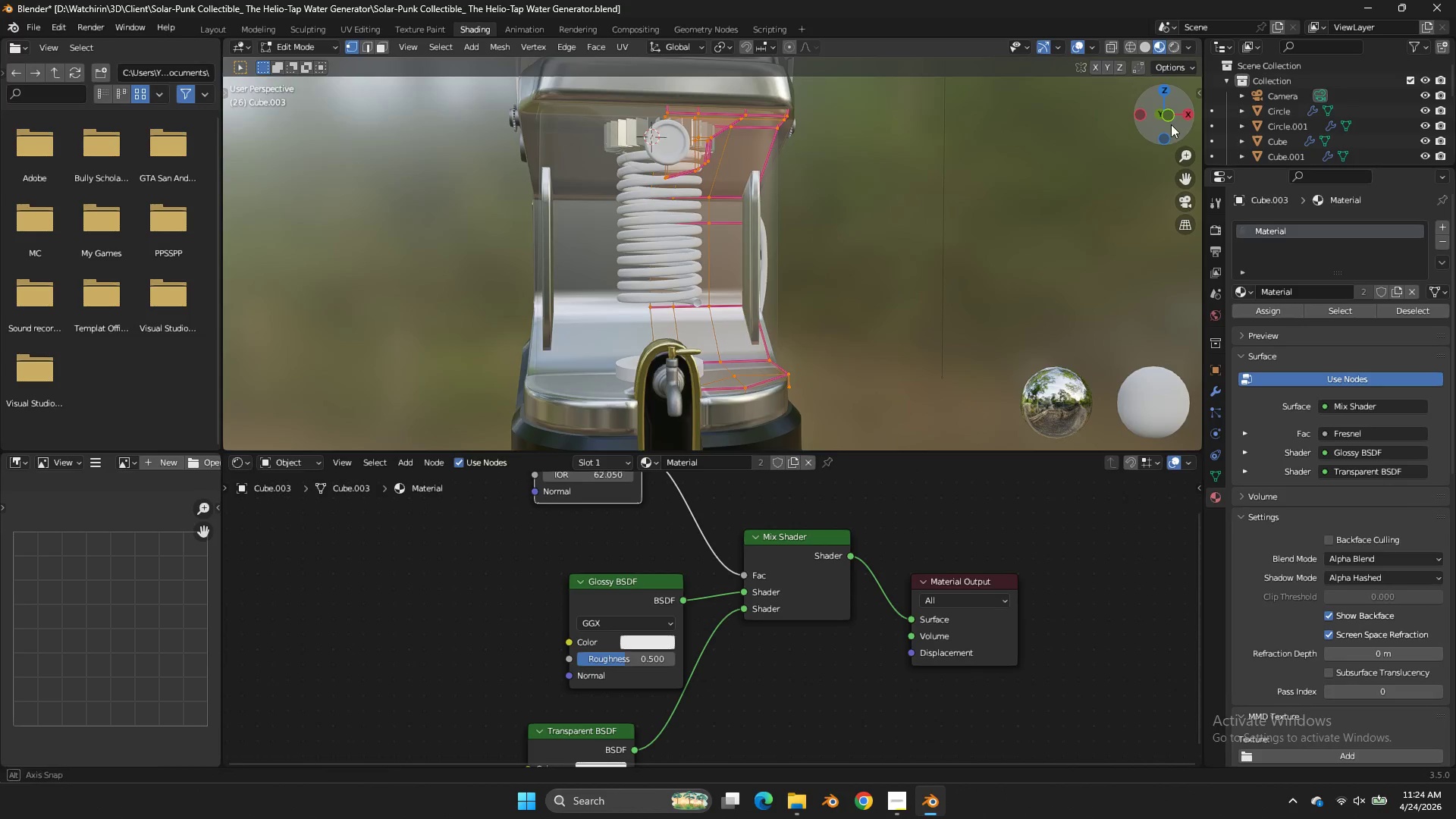 
left_click_drag(start_coordinate=[1188, 120], to_coordinate=[1040, 140])
 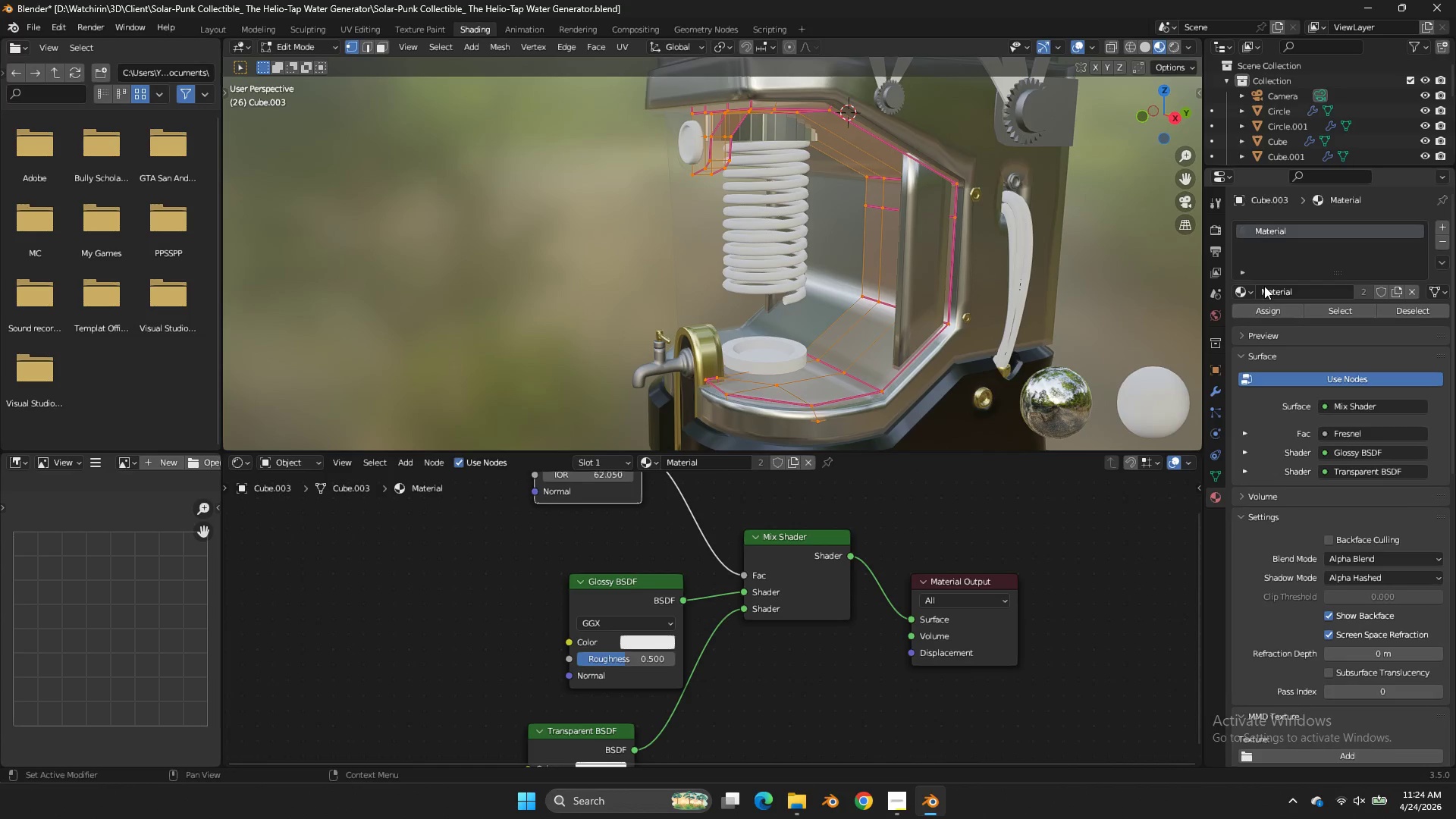 
left_click([1256, 291])
 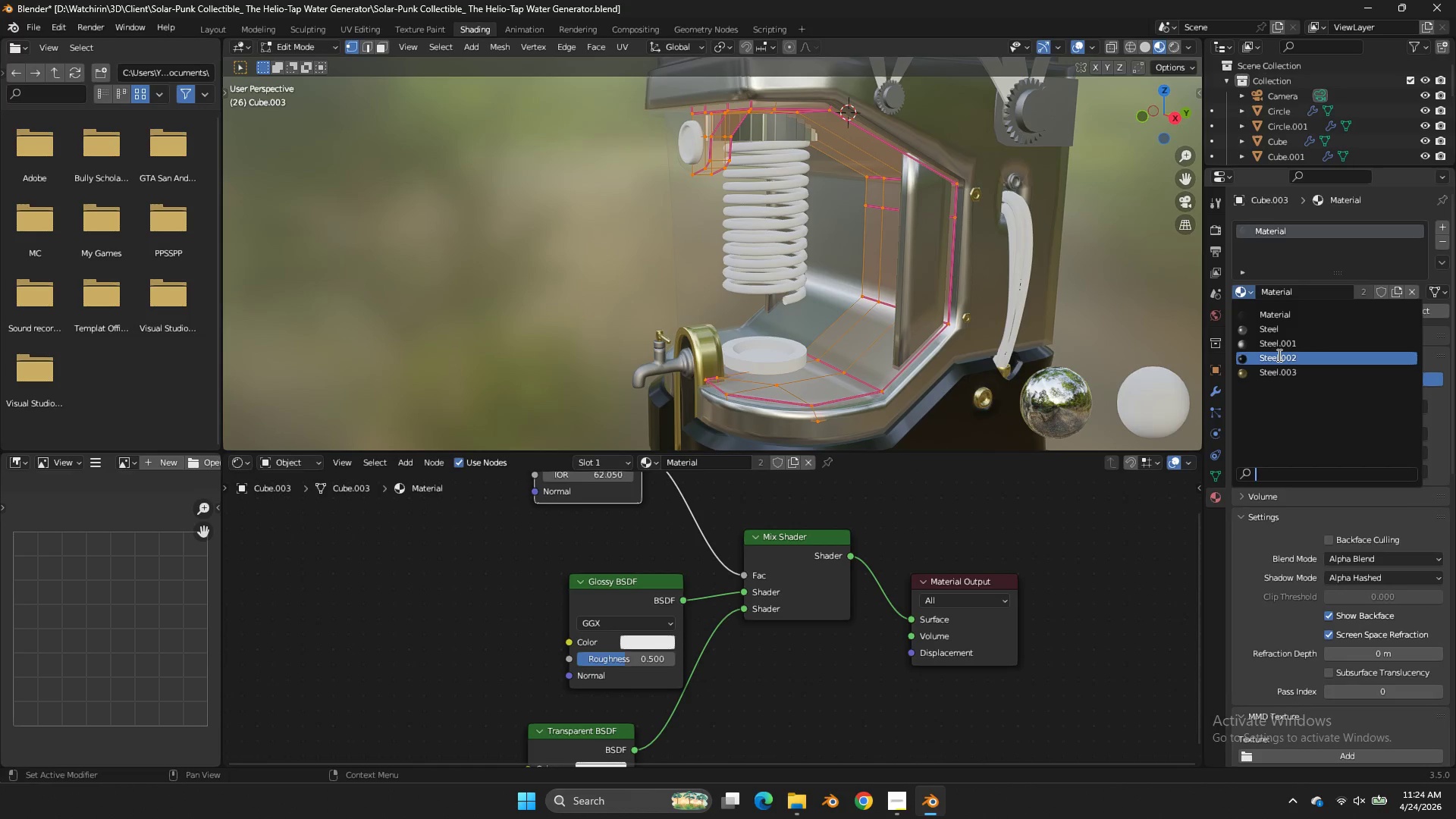 
left_click([1278, 355])
 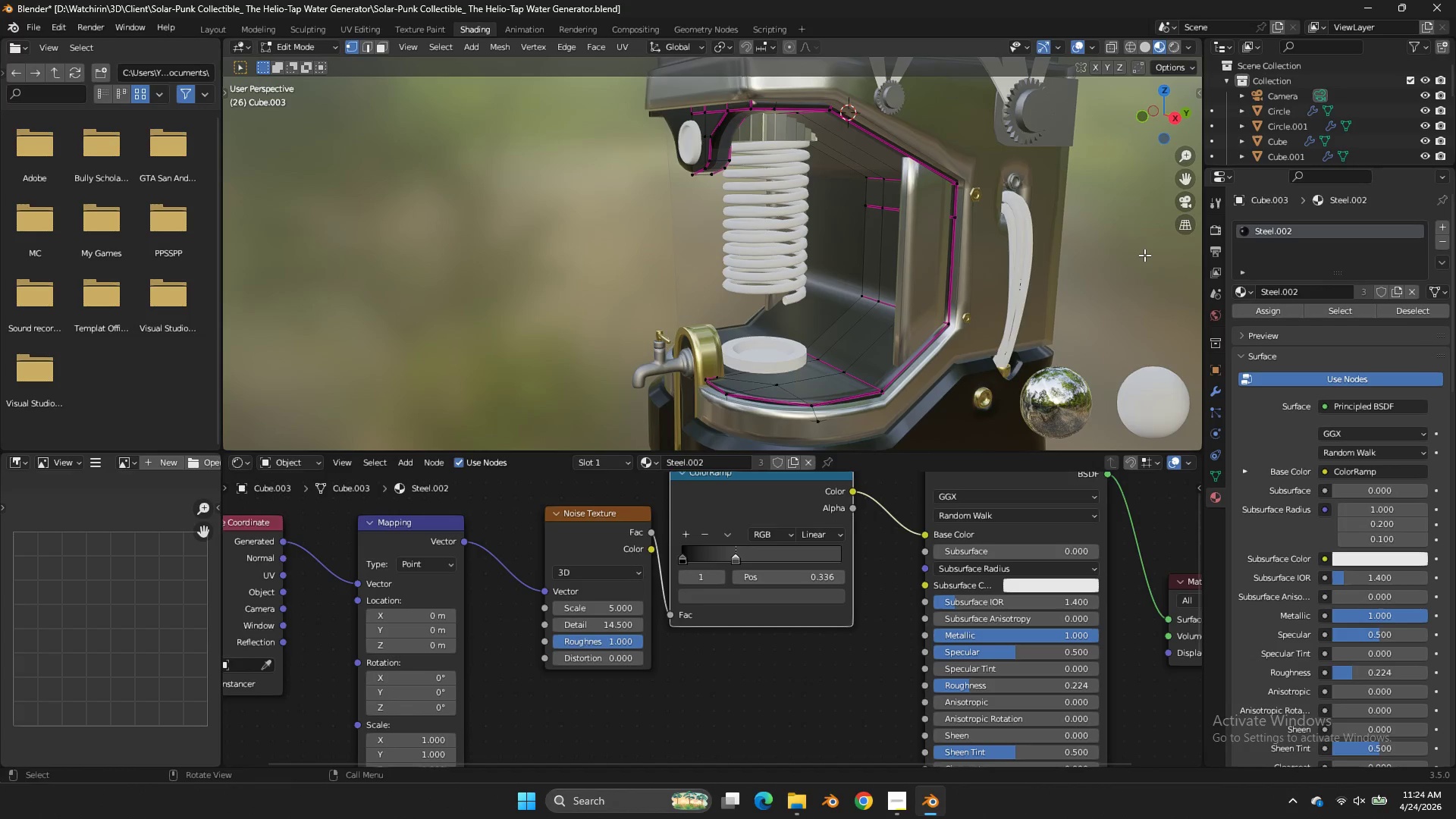 
double_click([1144, 255])
 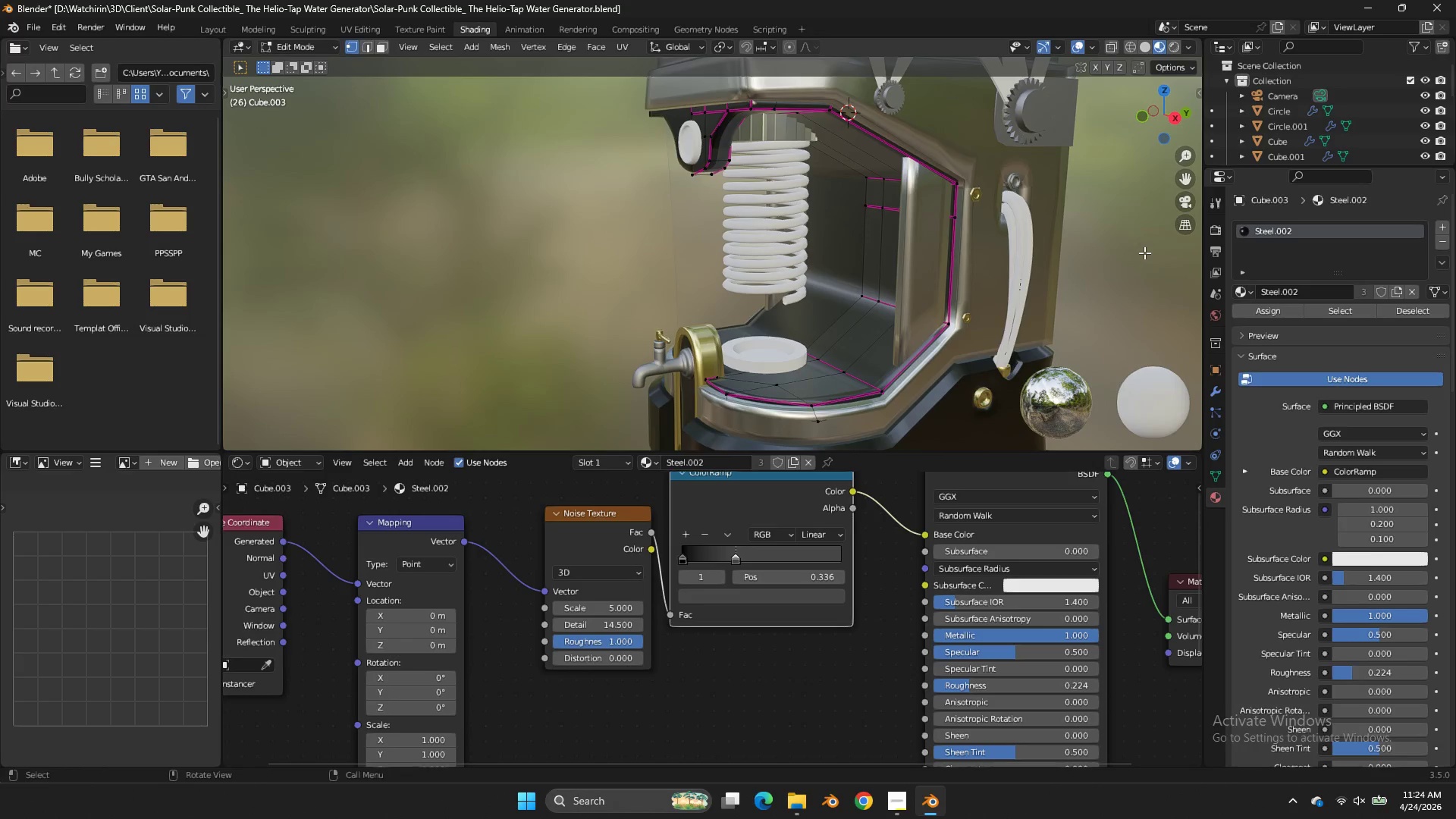 
key(Tab)
 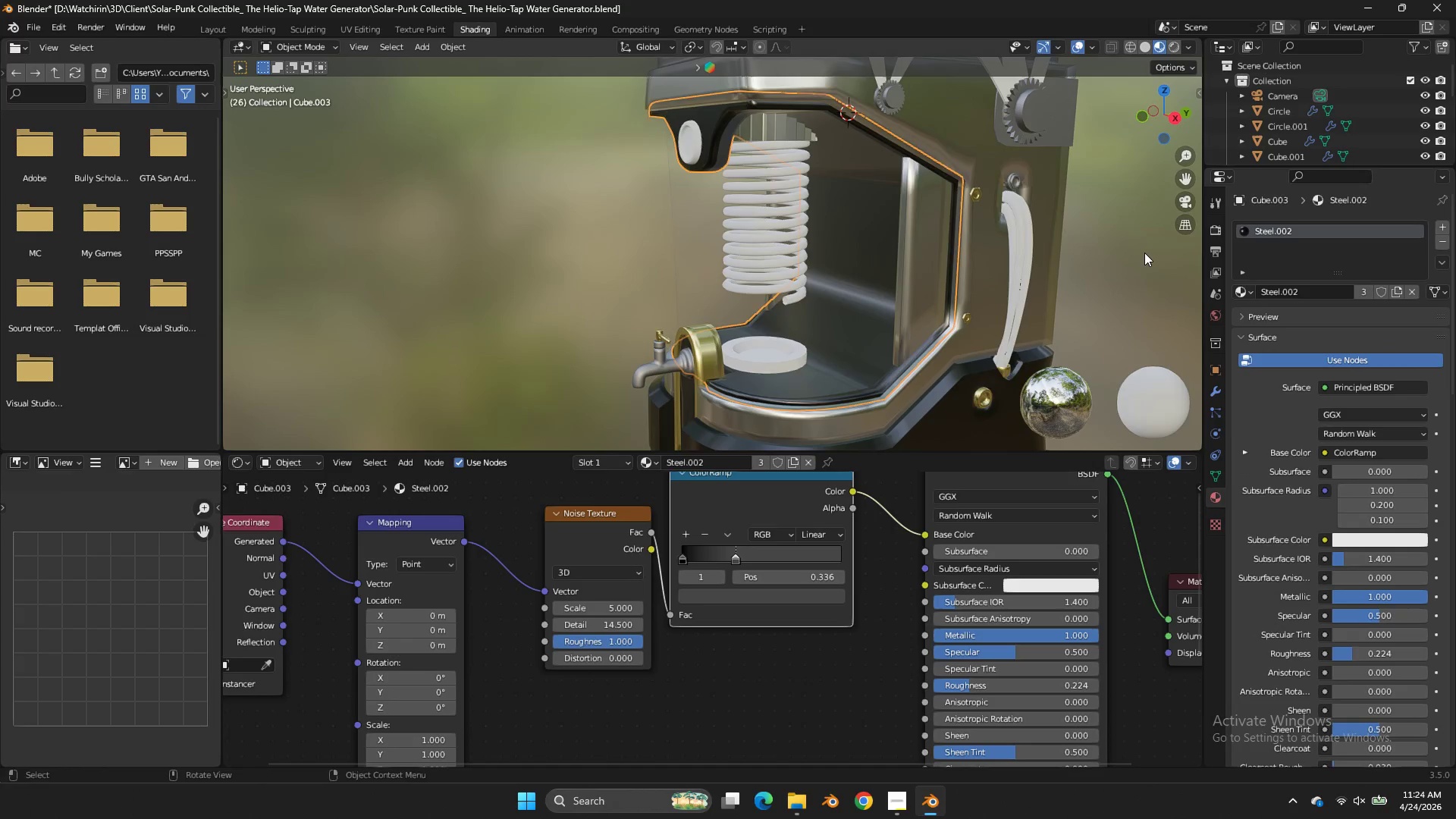 
left_click([1144, 253])
 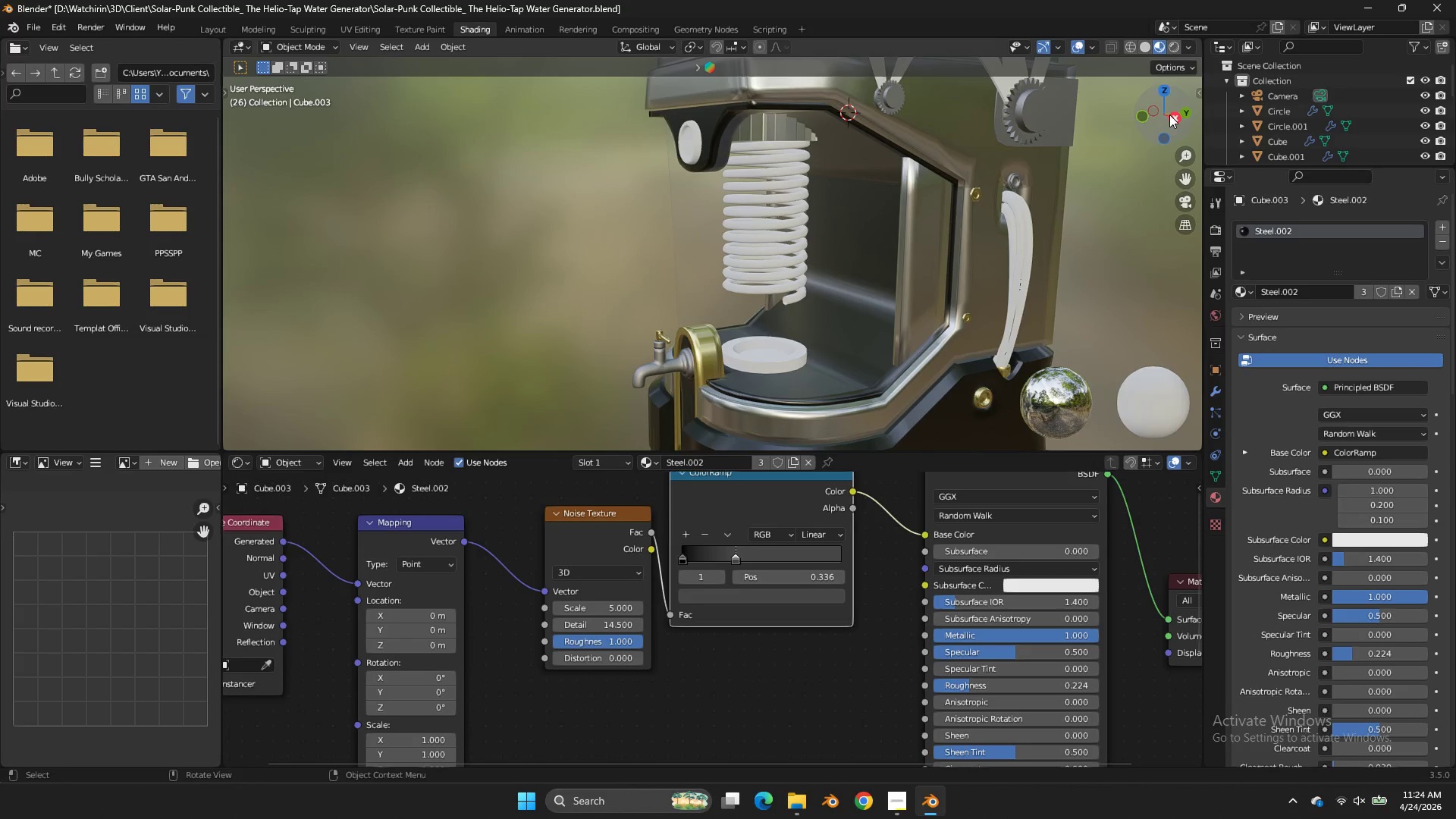 
left_click_drag(start_coordinate=[1181, 96], to_coordinate=[332, 93])
 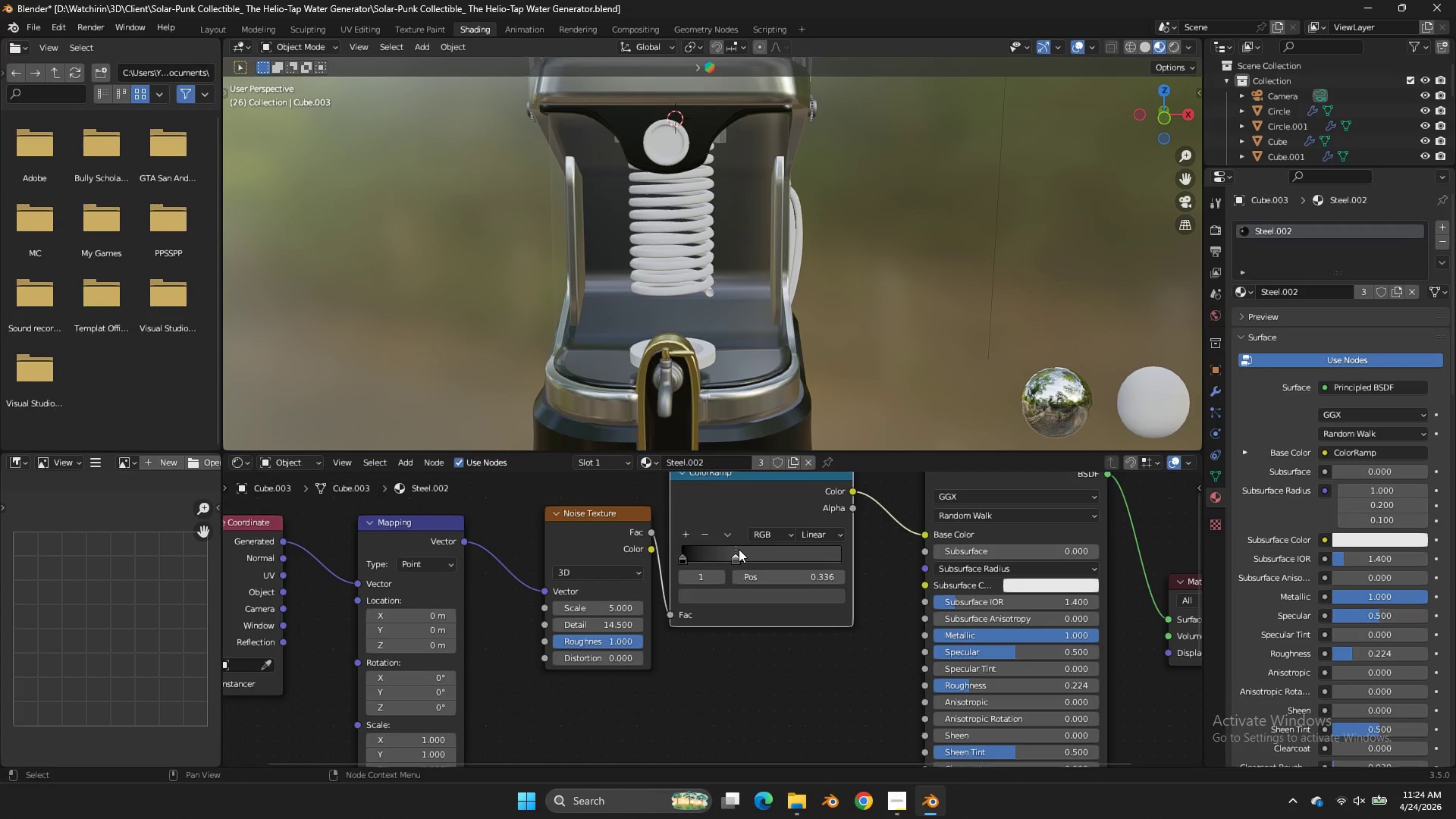 
left_click_drag(start_coordinate=[739, 549], to_coordinate=[753, 559])
 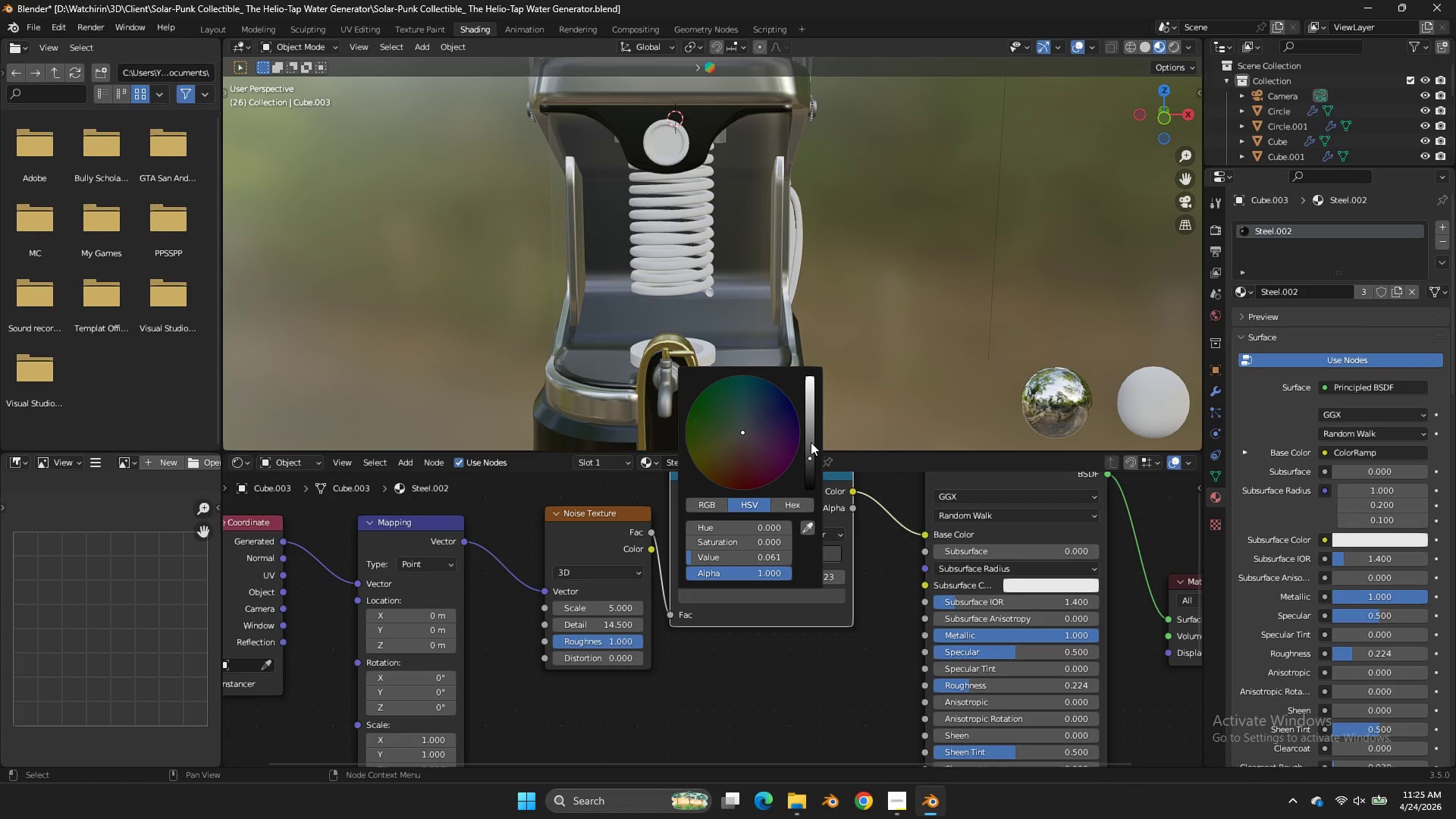 
left_click_drag(start_coordinate=[811, 442], to_coordinate=[825, 425])
 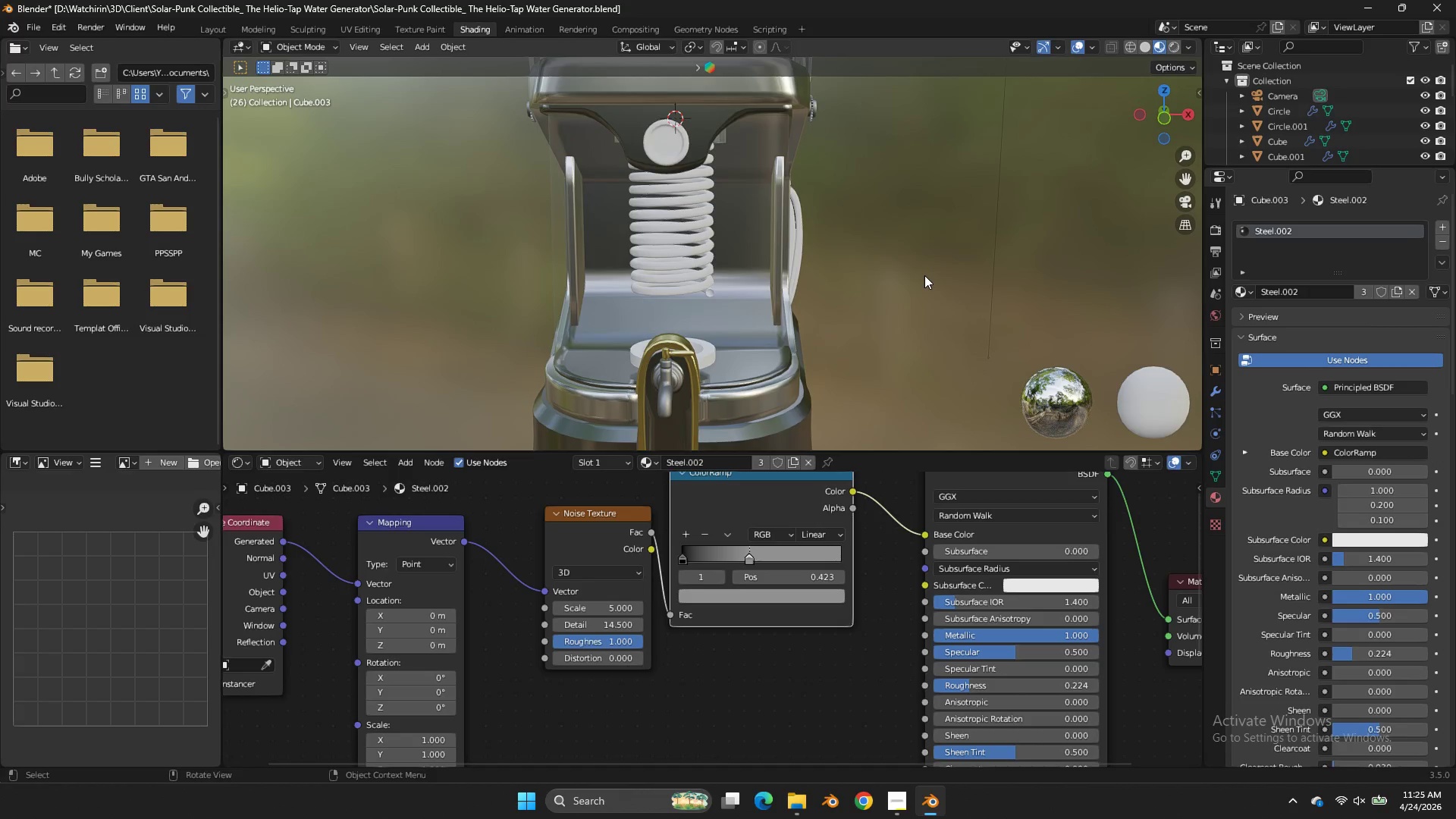 
left_click([924, 275])
 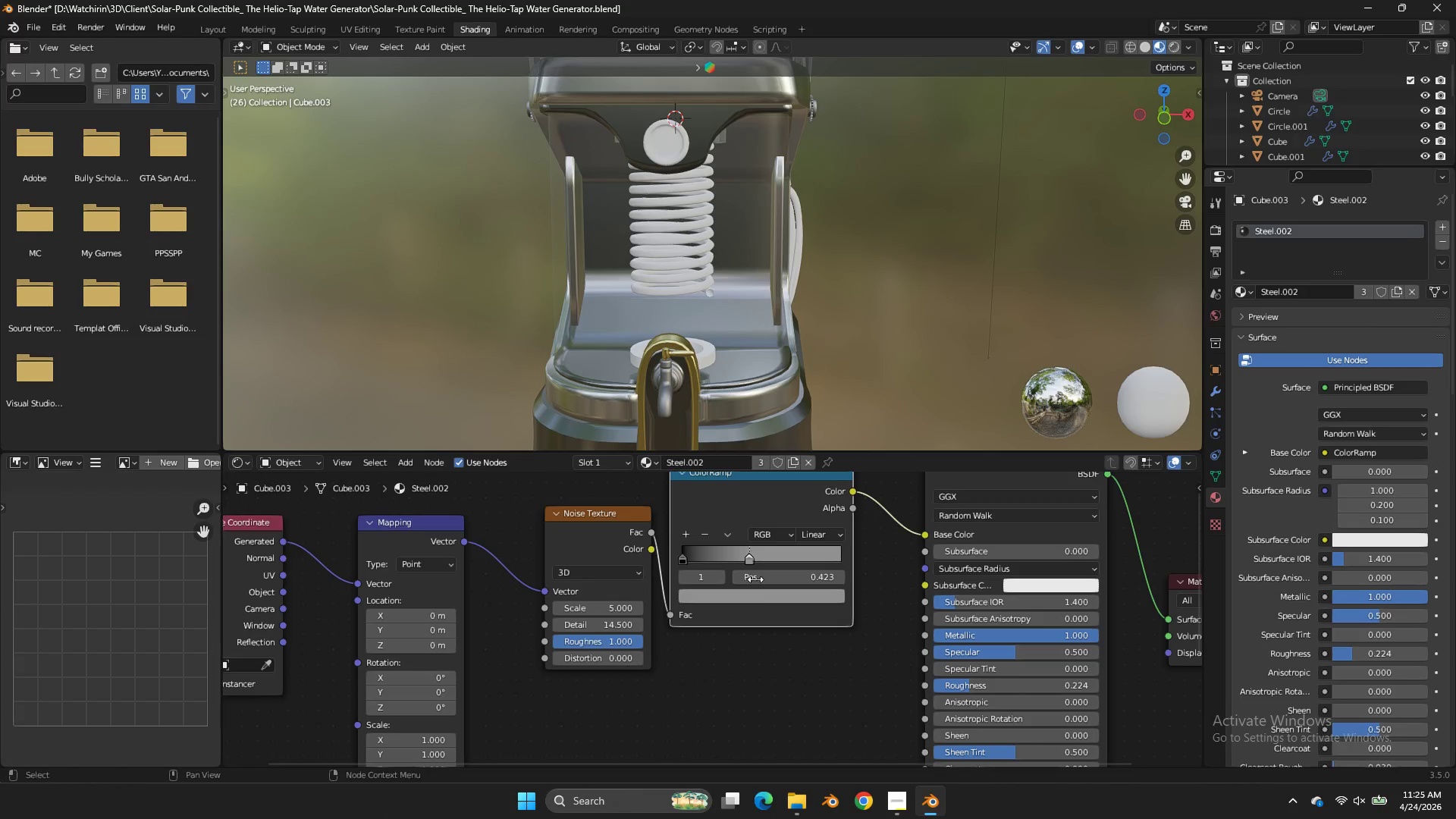 
double_click([755, 595])
 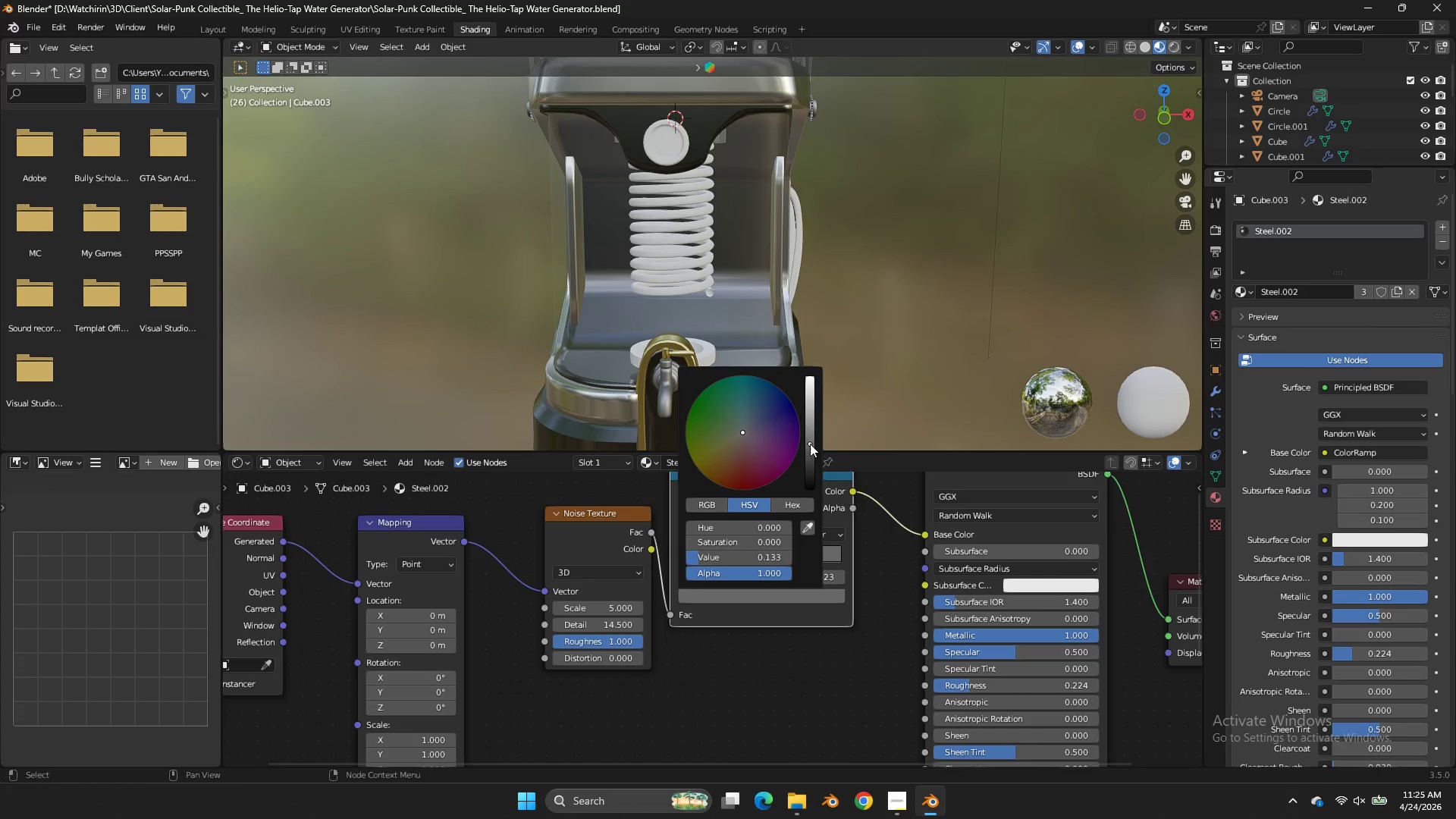 
left_click([930, 257])
 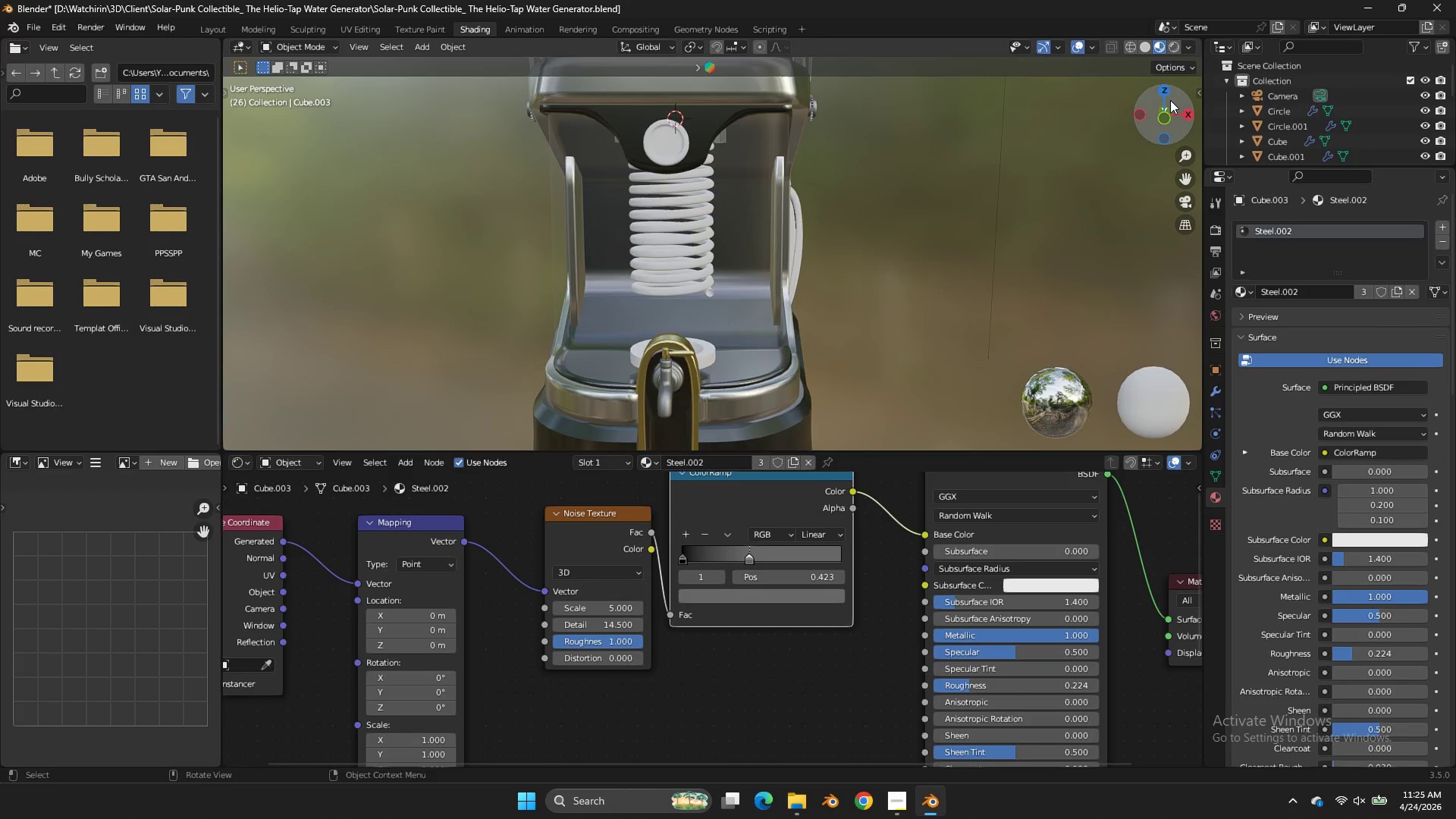 
left_click_drag(start_coordinate=[1170, 100], to_coordinate=[1115, 93])
 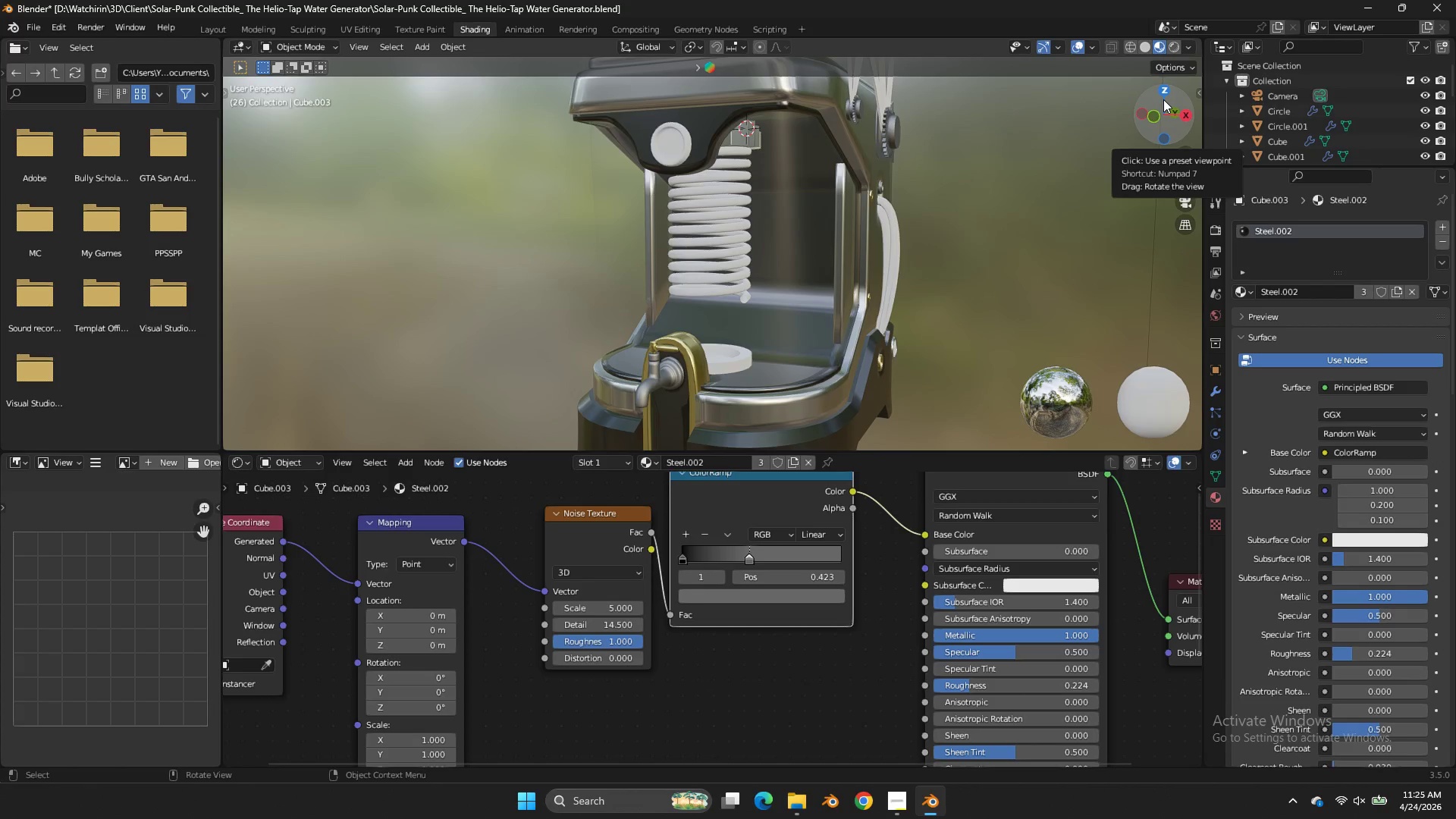 
wait(6.86)
 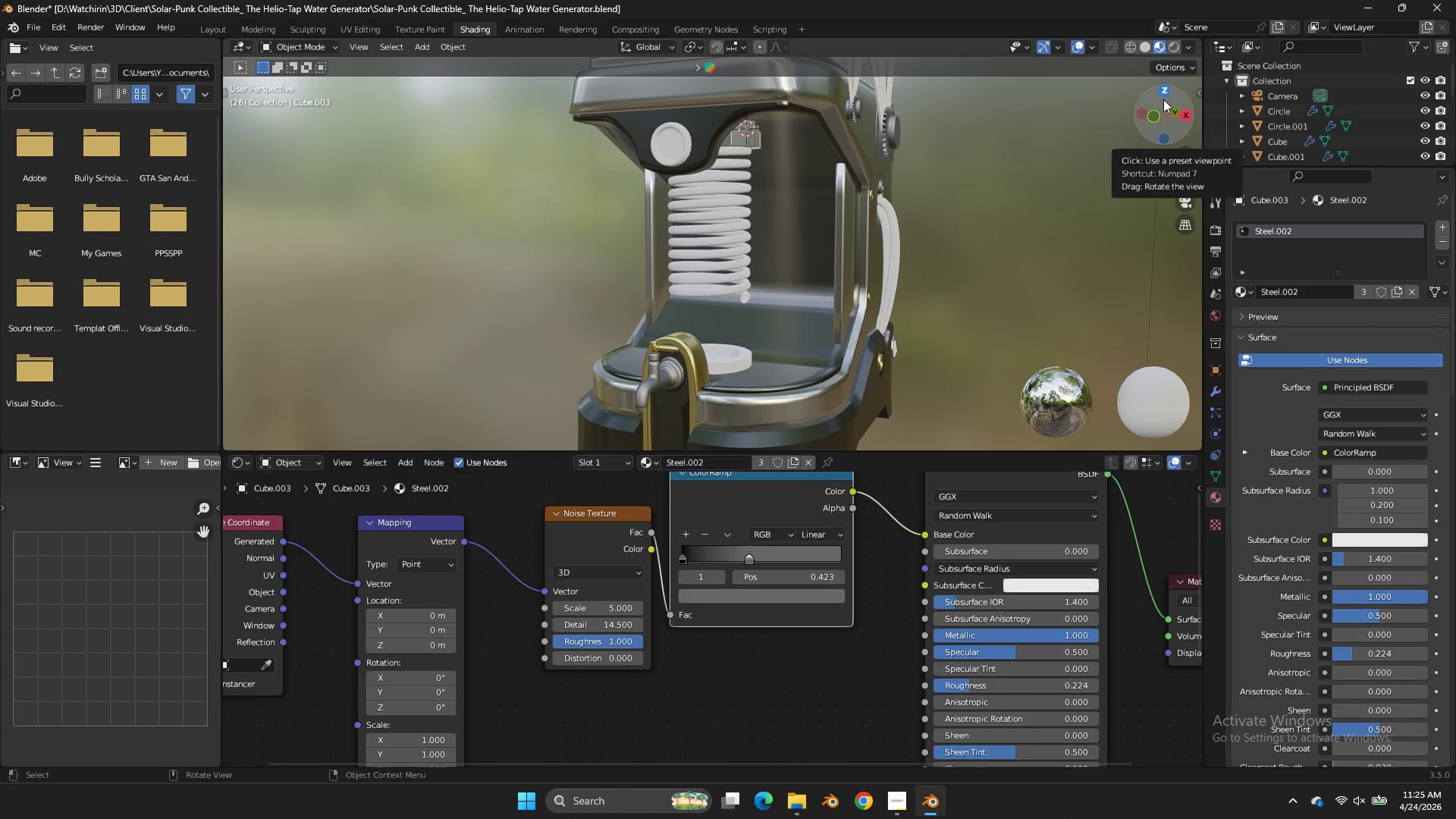 
key(Control+ControlLeft)
 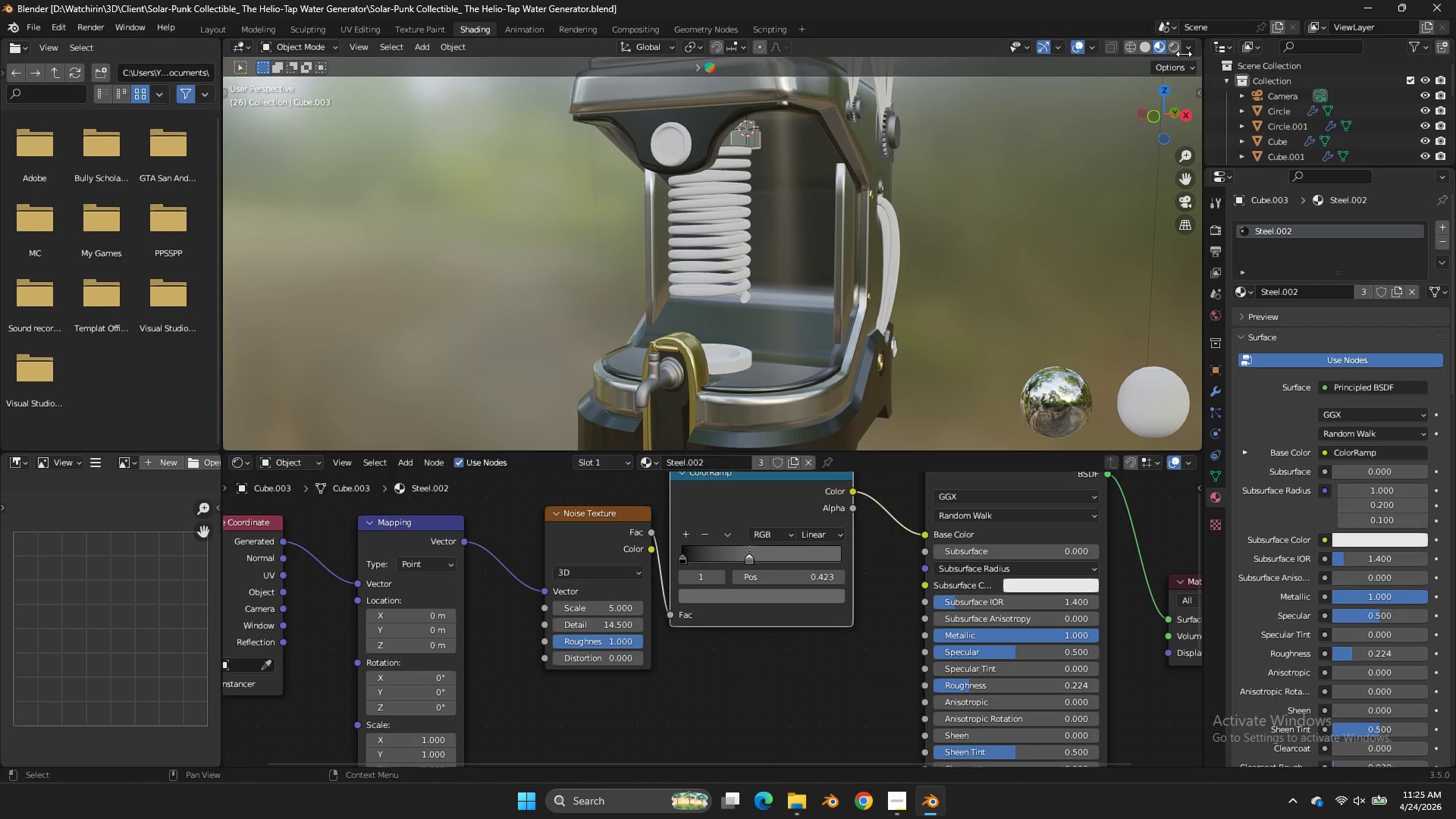 
key(Control+S)
 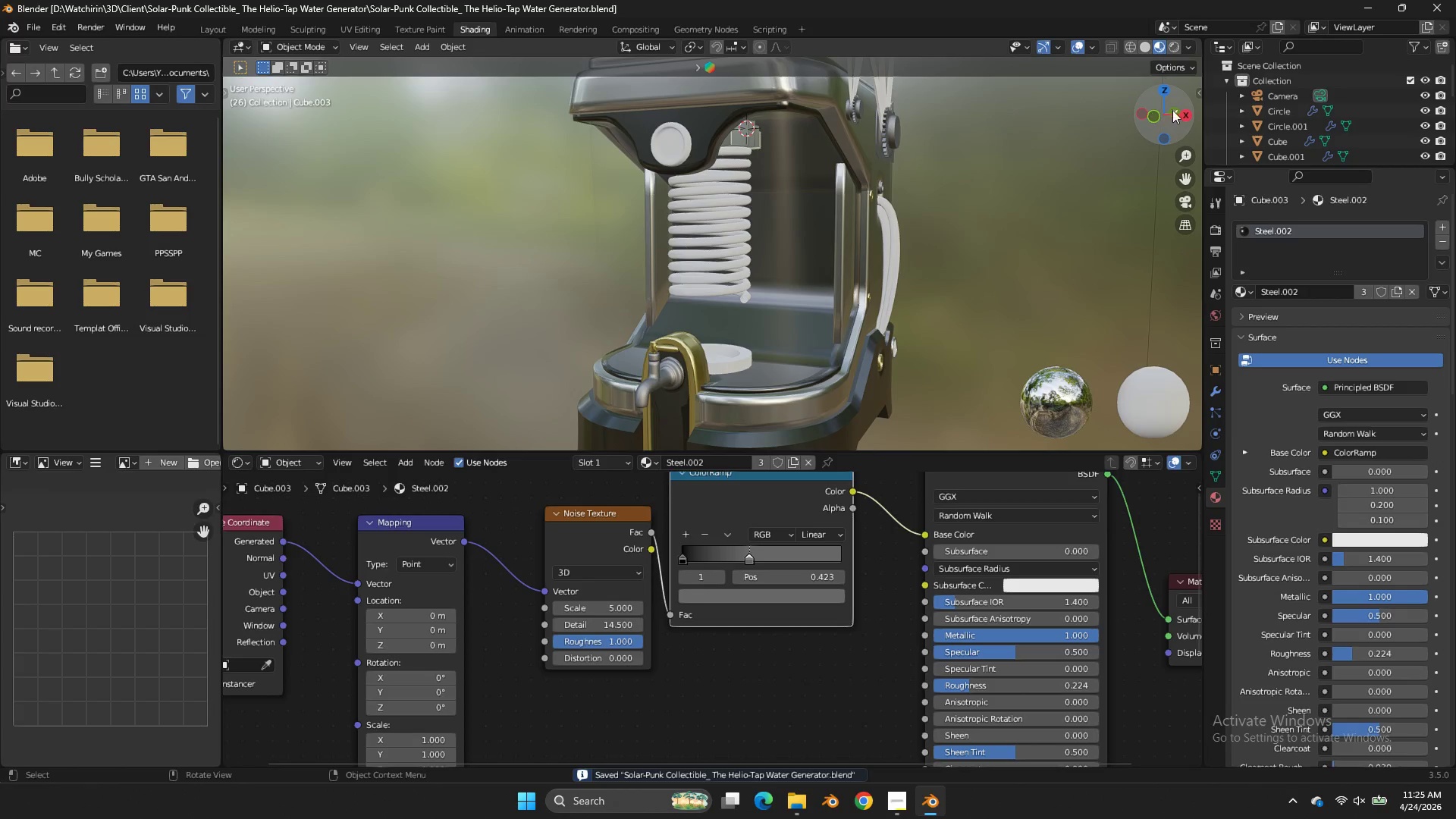 
left_click_drag(start_coordinate=[1177, 104], to_coordinate=[347, 100])
 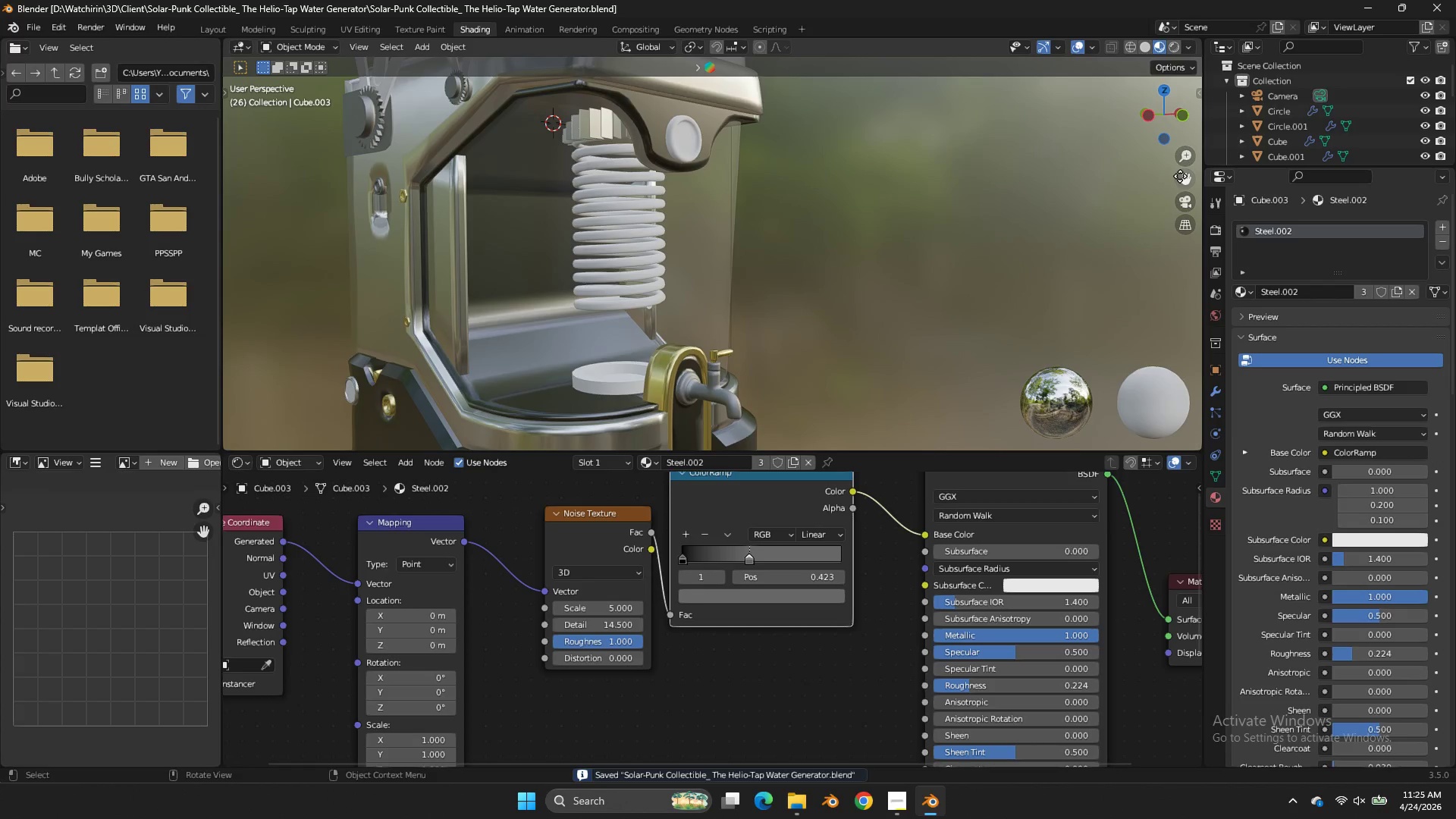 
left_click_drag(start_coordinate=[1180, 176], to_coordinate=[1179, 244])
 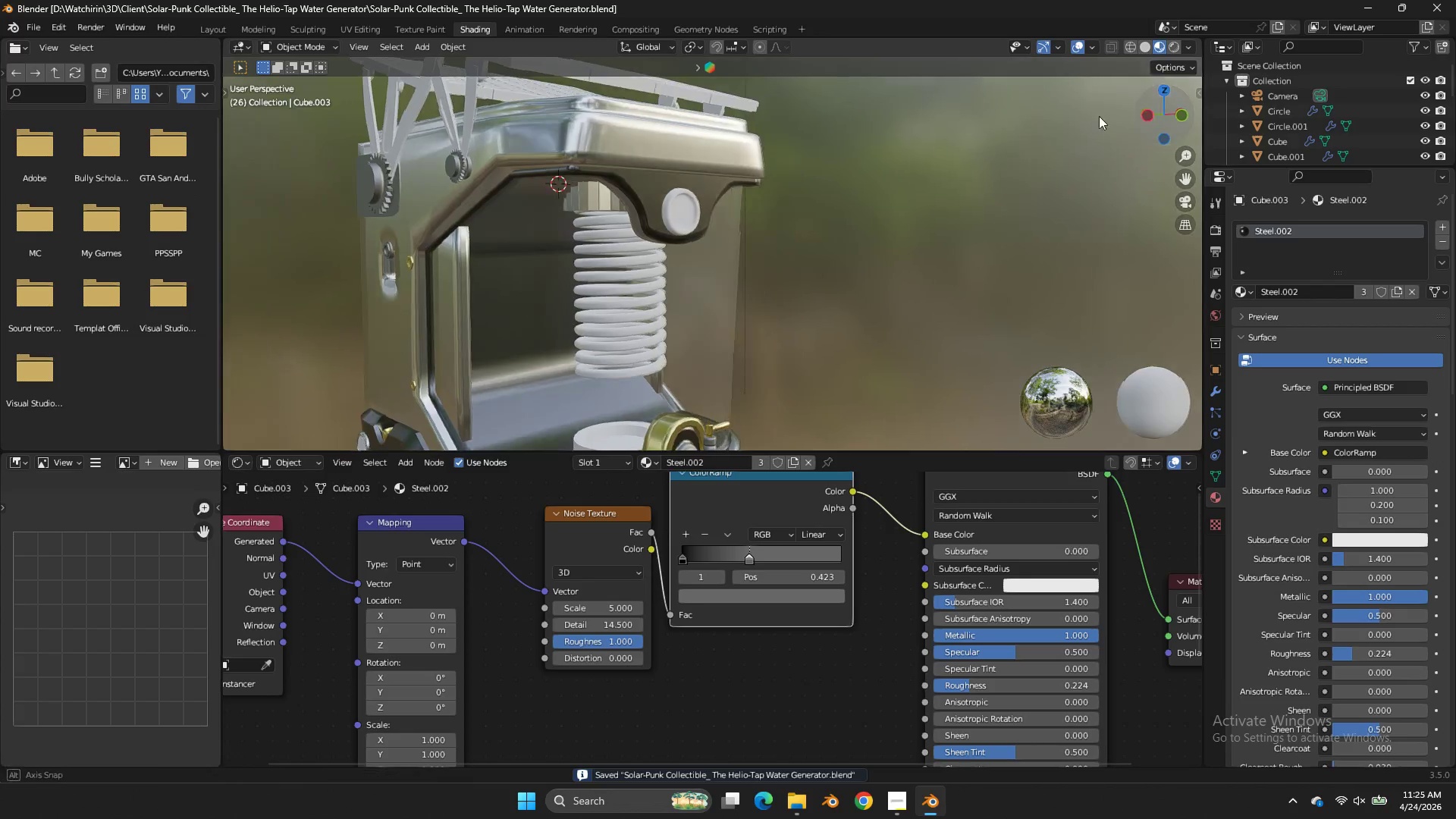 
left_click_drag(start_coordinate=[1156, 112], to_coordinate=[1062, 116])
 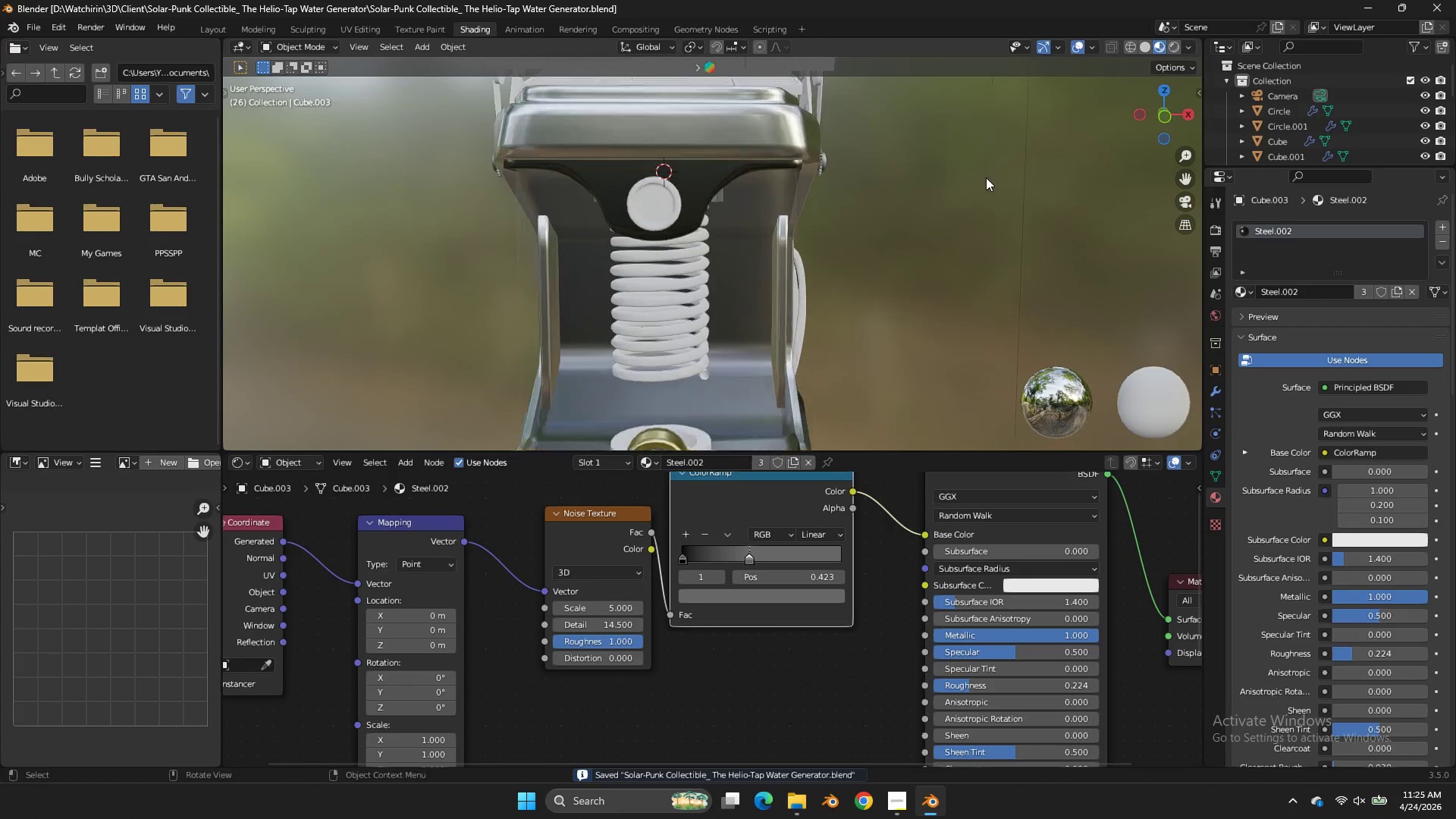 
scroll: coordinate [986, 177], scroll_direction: up, amount: 3.0
 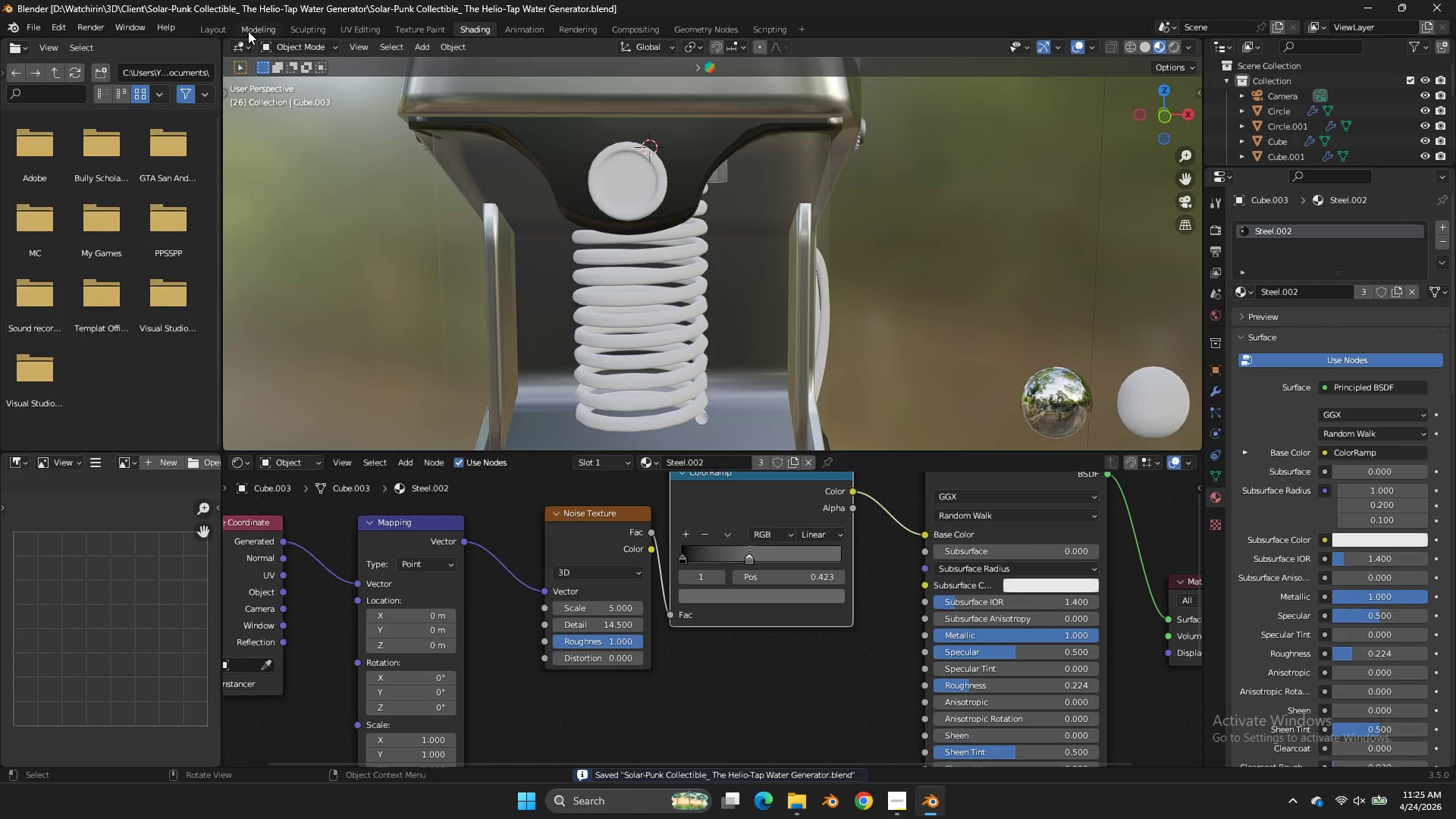 
left_click([248, 30])
 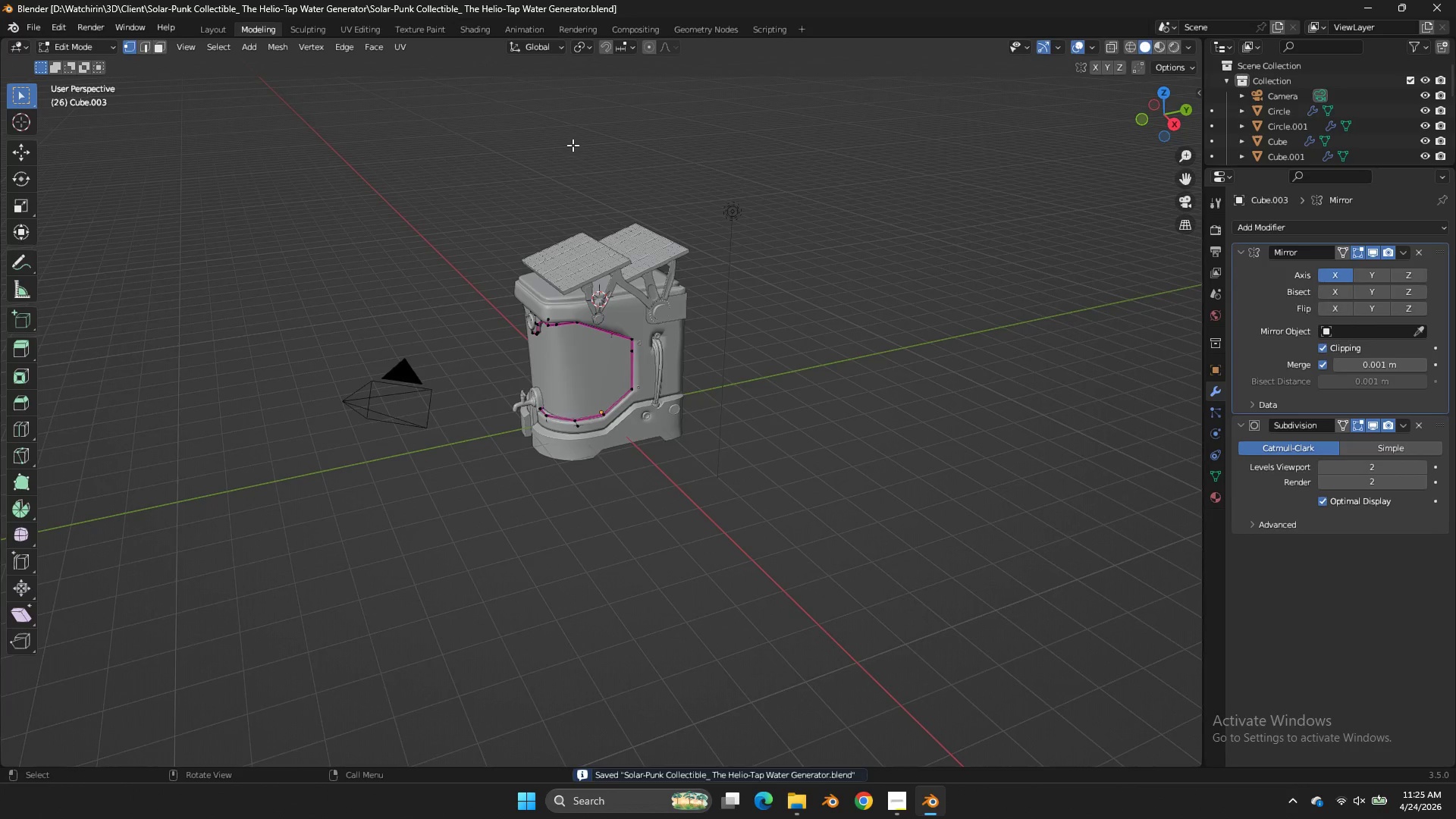 
key(Z)
 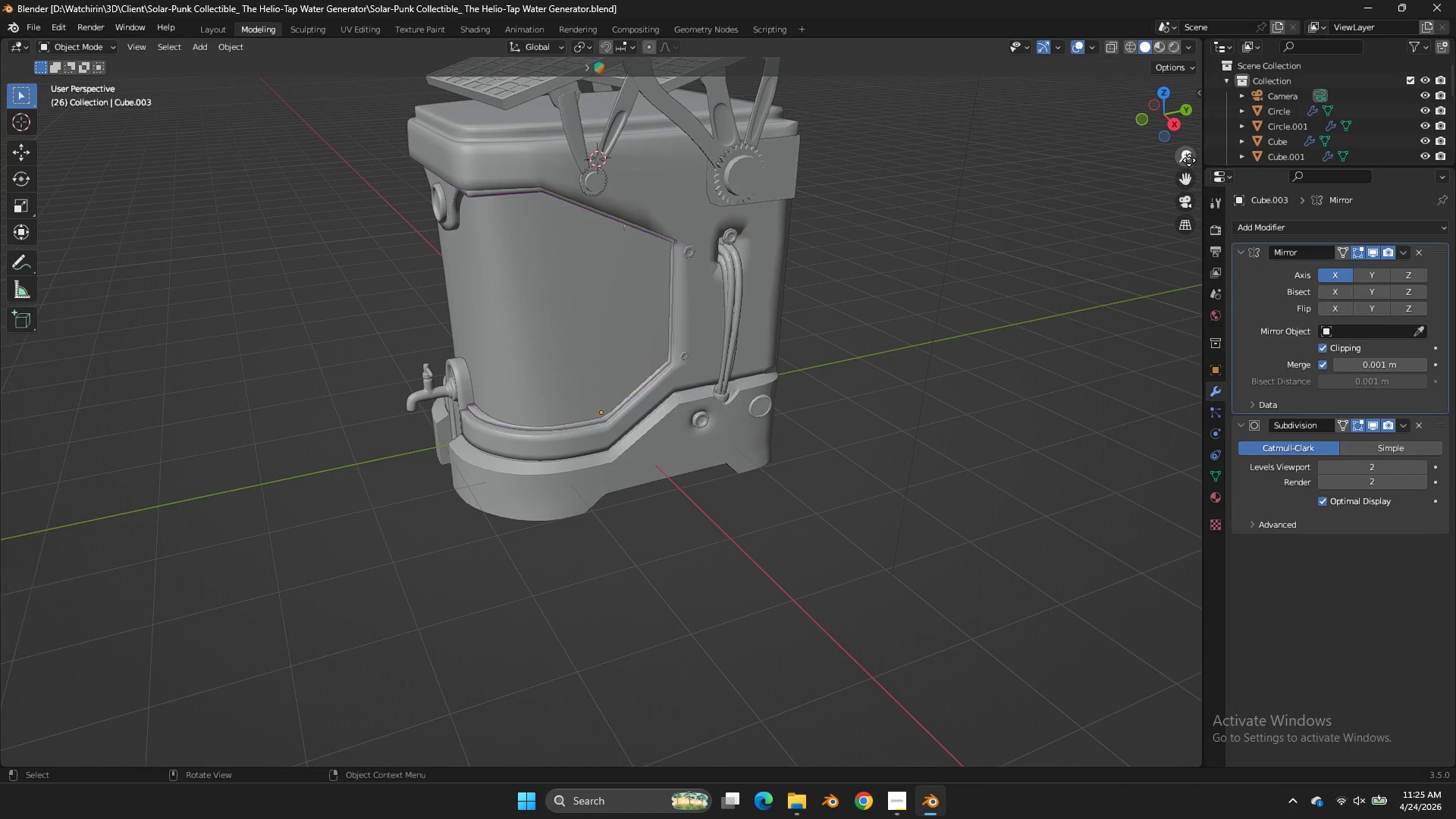 
key(Tab)
 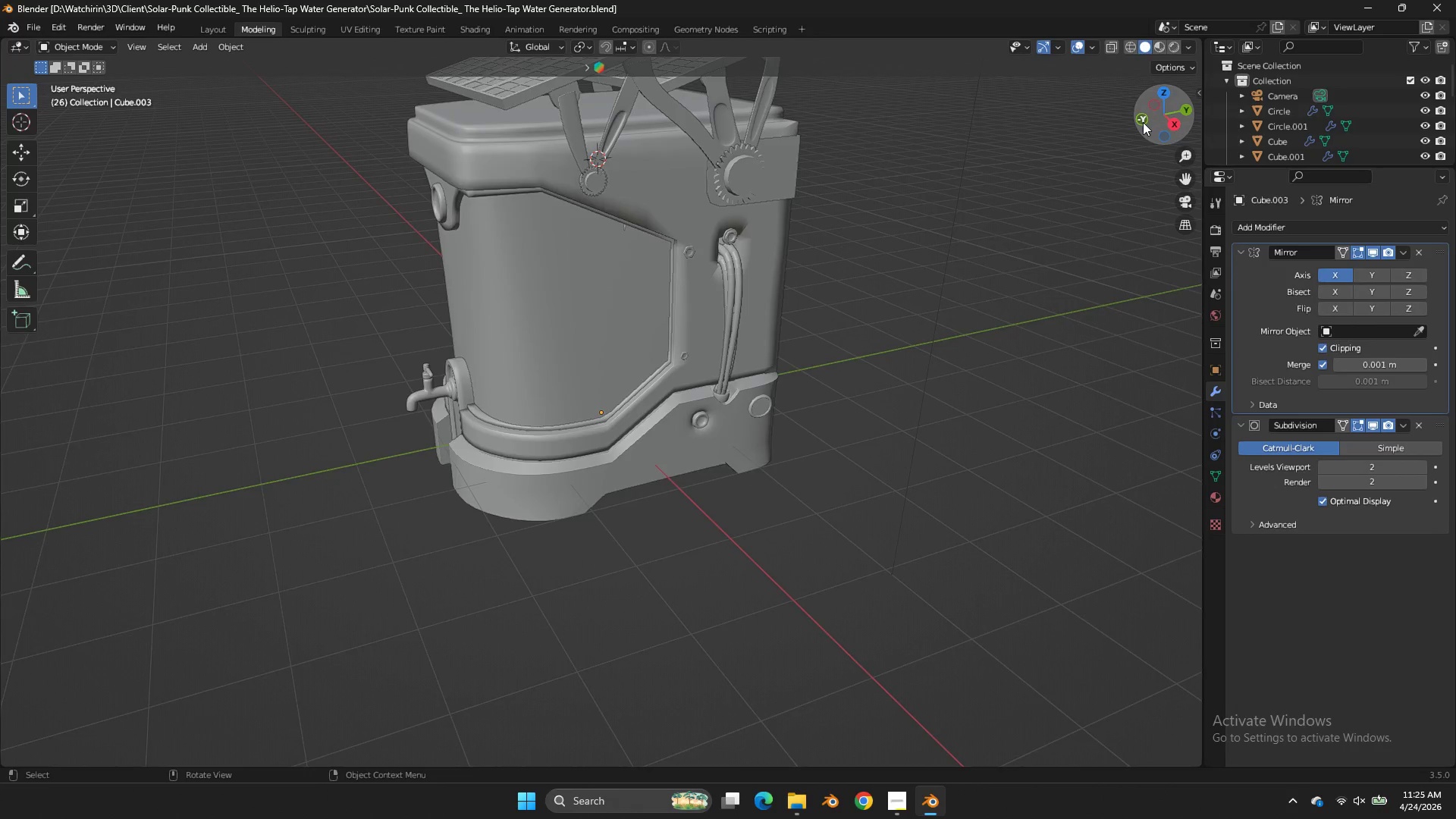 
scroll: coordinate [573, 145], scroll_direction: up, amount: 3.0
 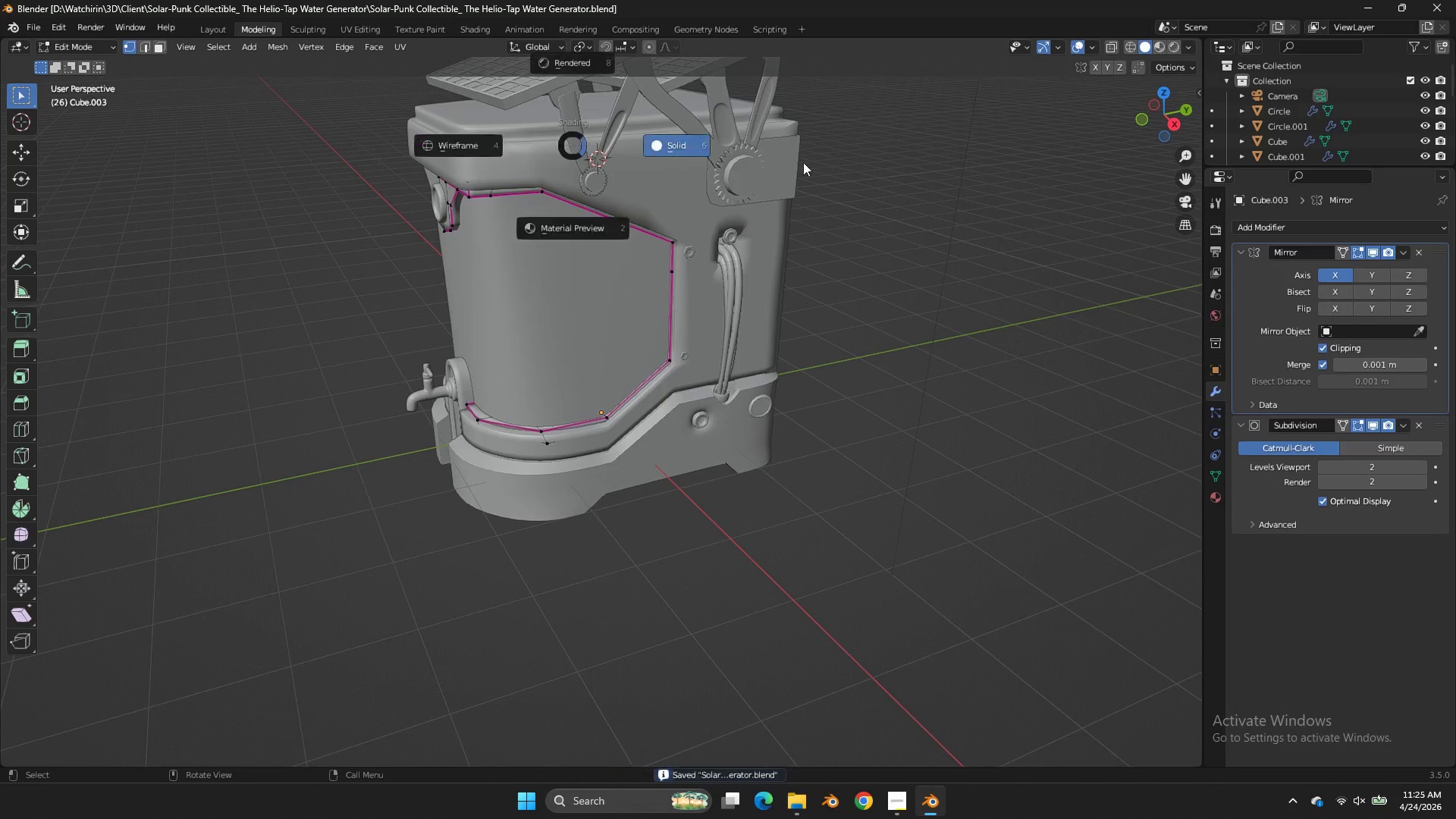 
left_click([1143, 122])
 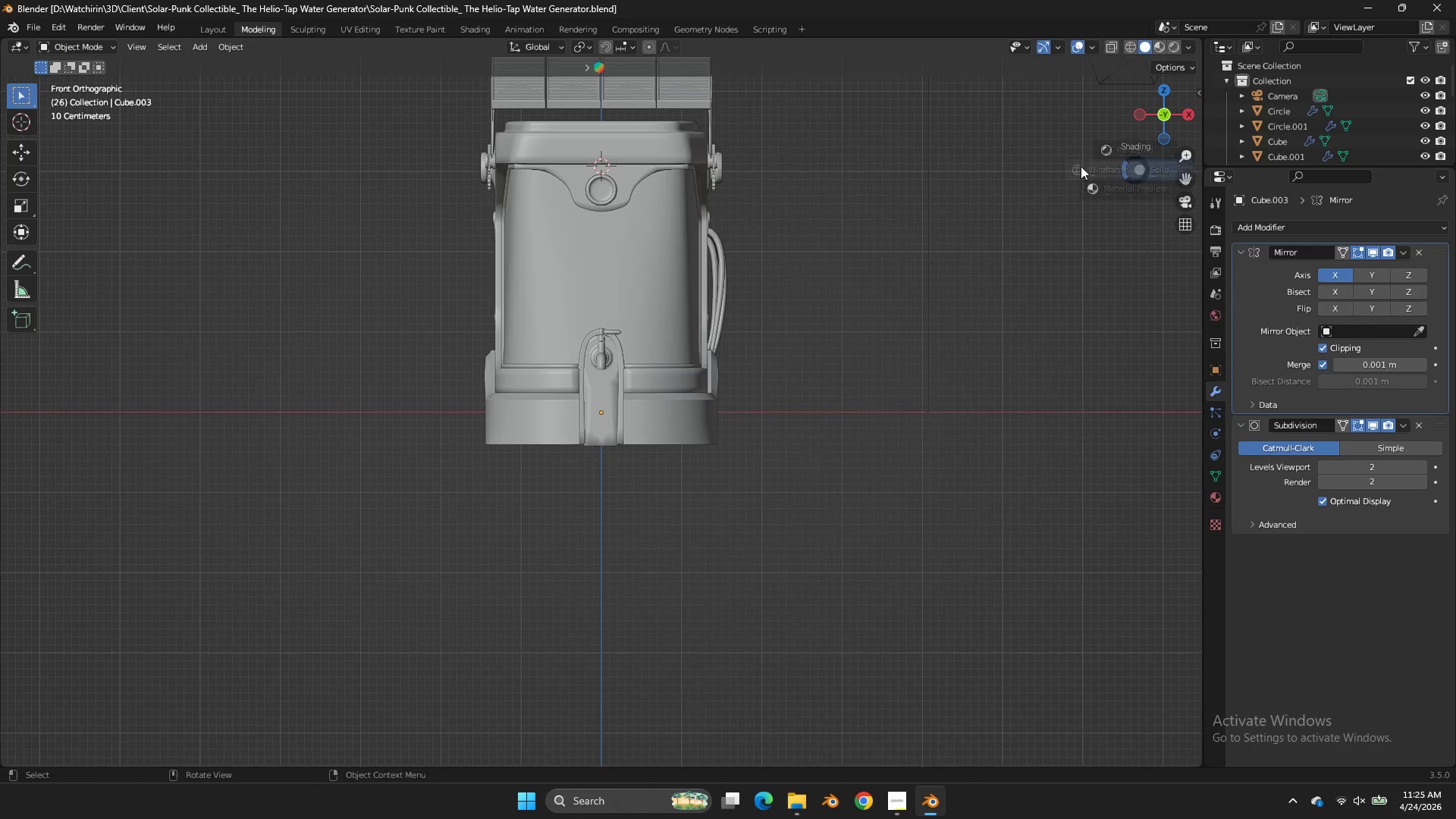 
type(zz)
 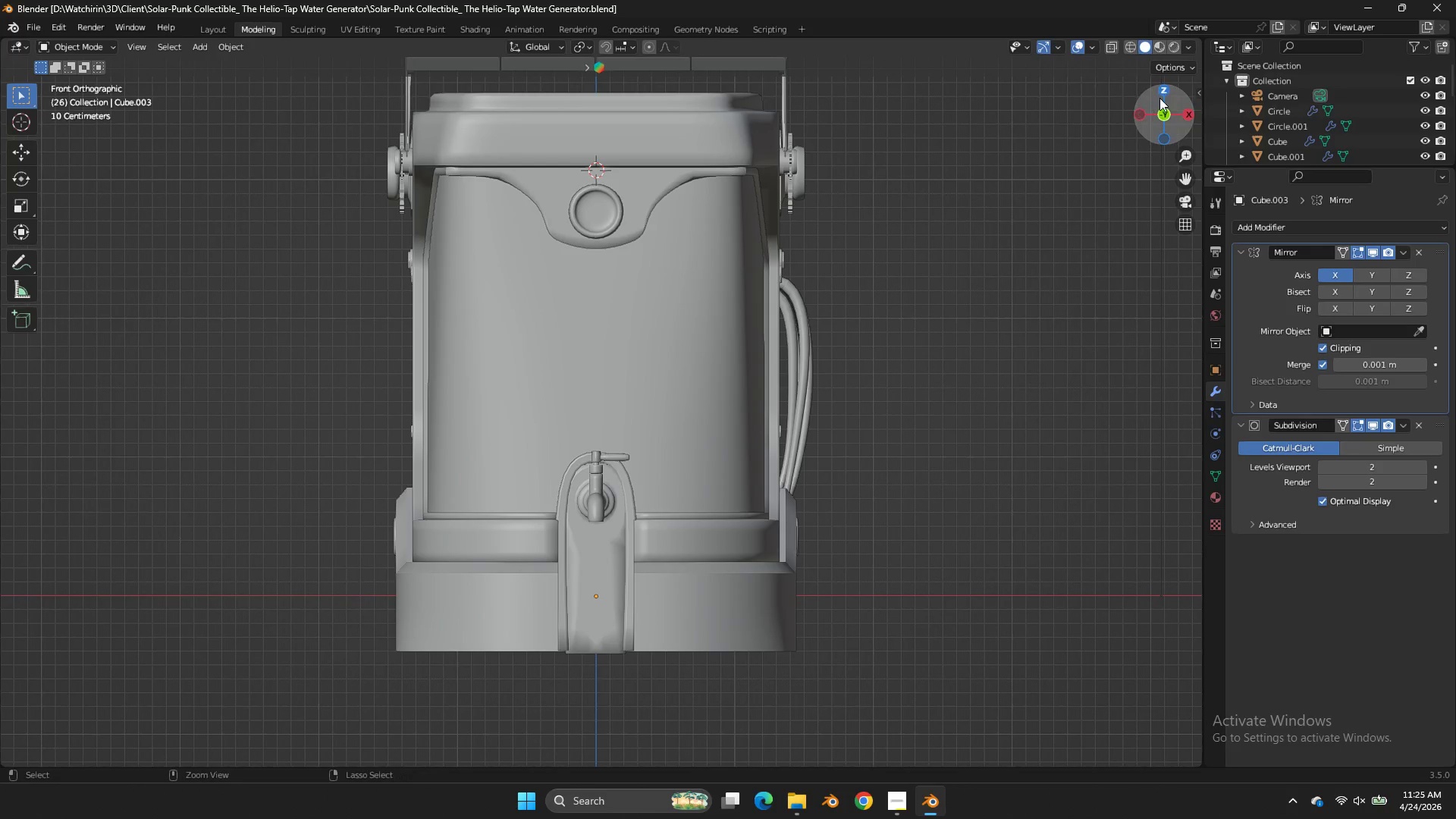 
left_click_drag(start_coordinate=[1190, 180], to_coordinate=[1187, 287])
 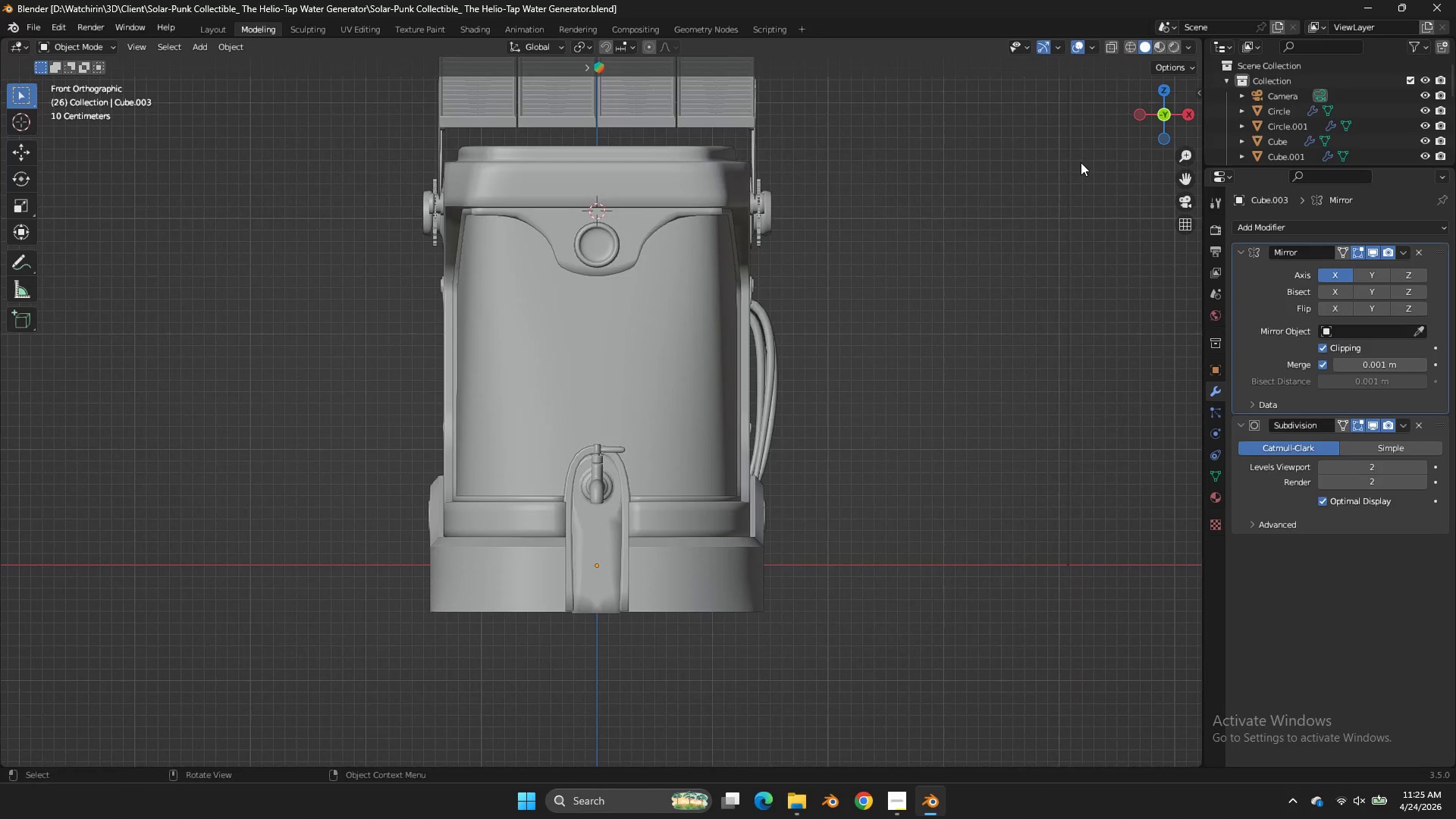 
key(Control+ControlLeft)
 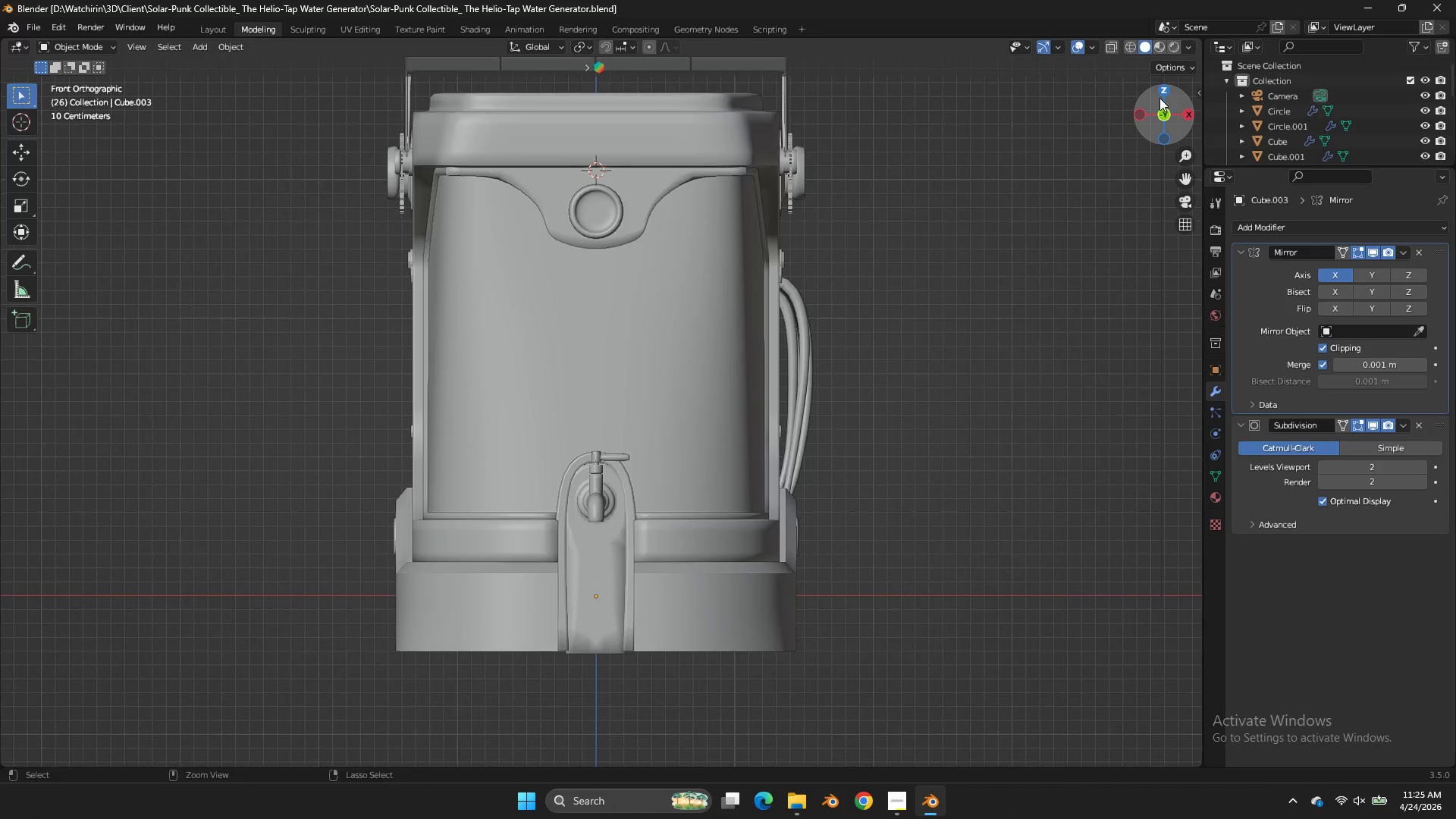 
key(Control+S)
 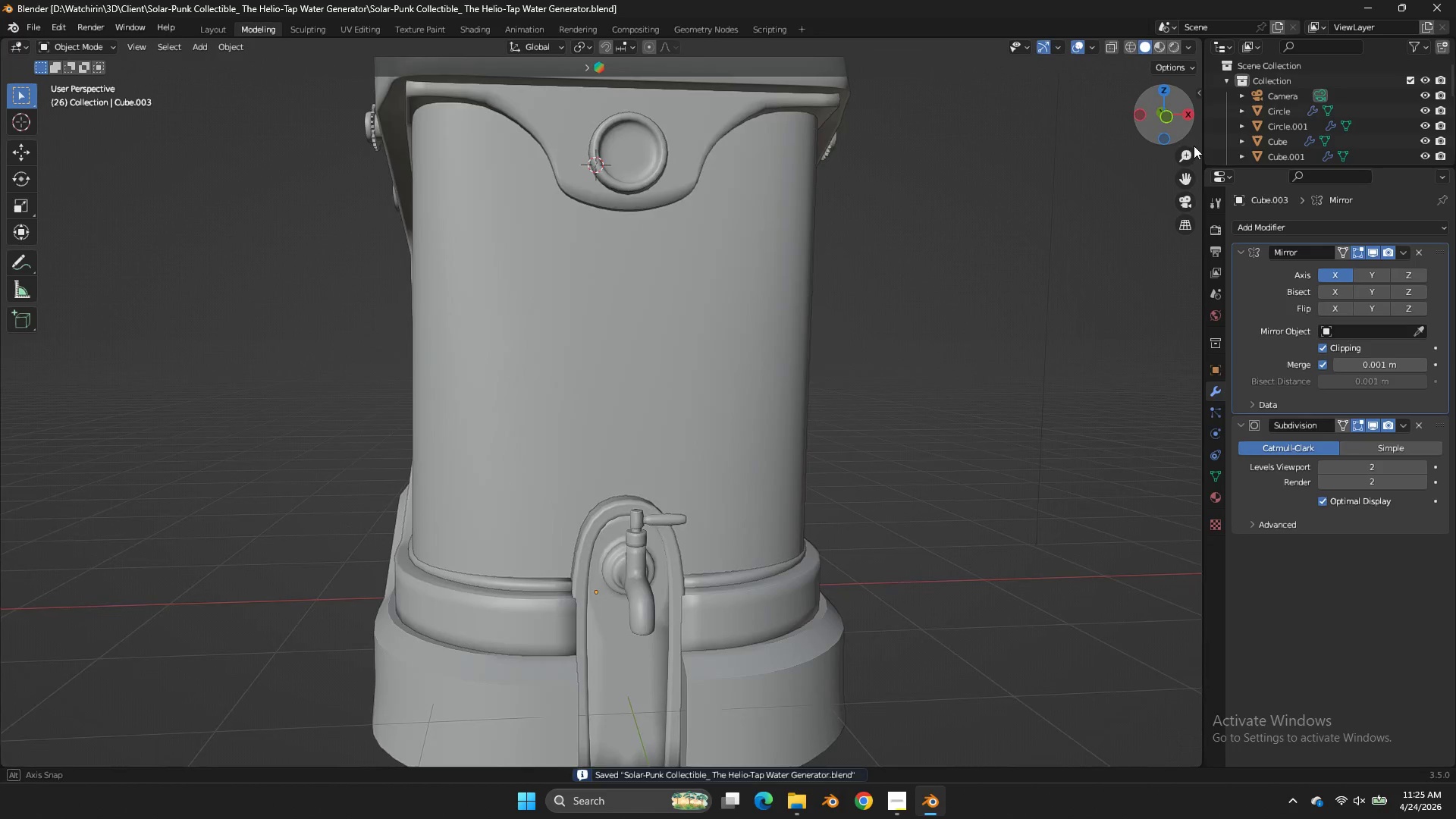 
left_click_drag(start_coordinate=[1178, 130], to_coordinate=[1200, 164])
 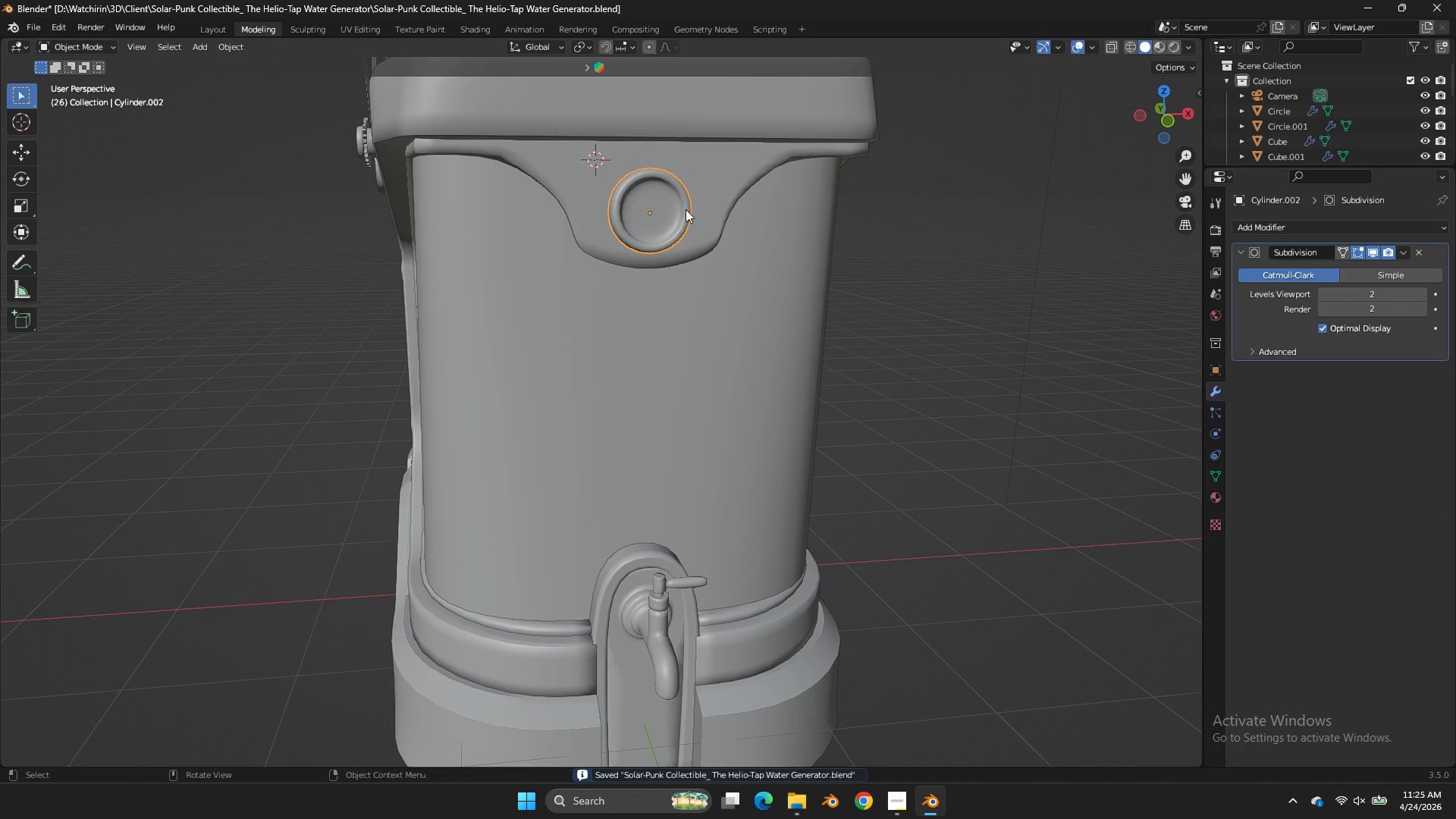 
scroll: coordinate [1081, 162], scroll_direction: up, amount: 3.0
 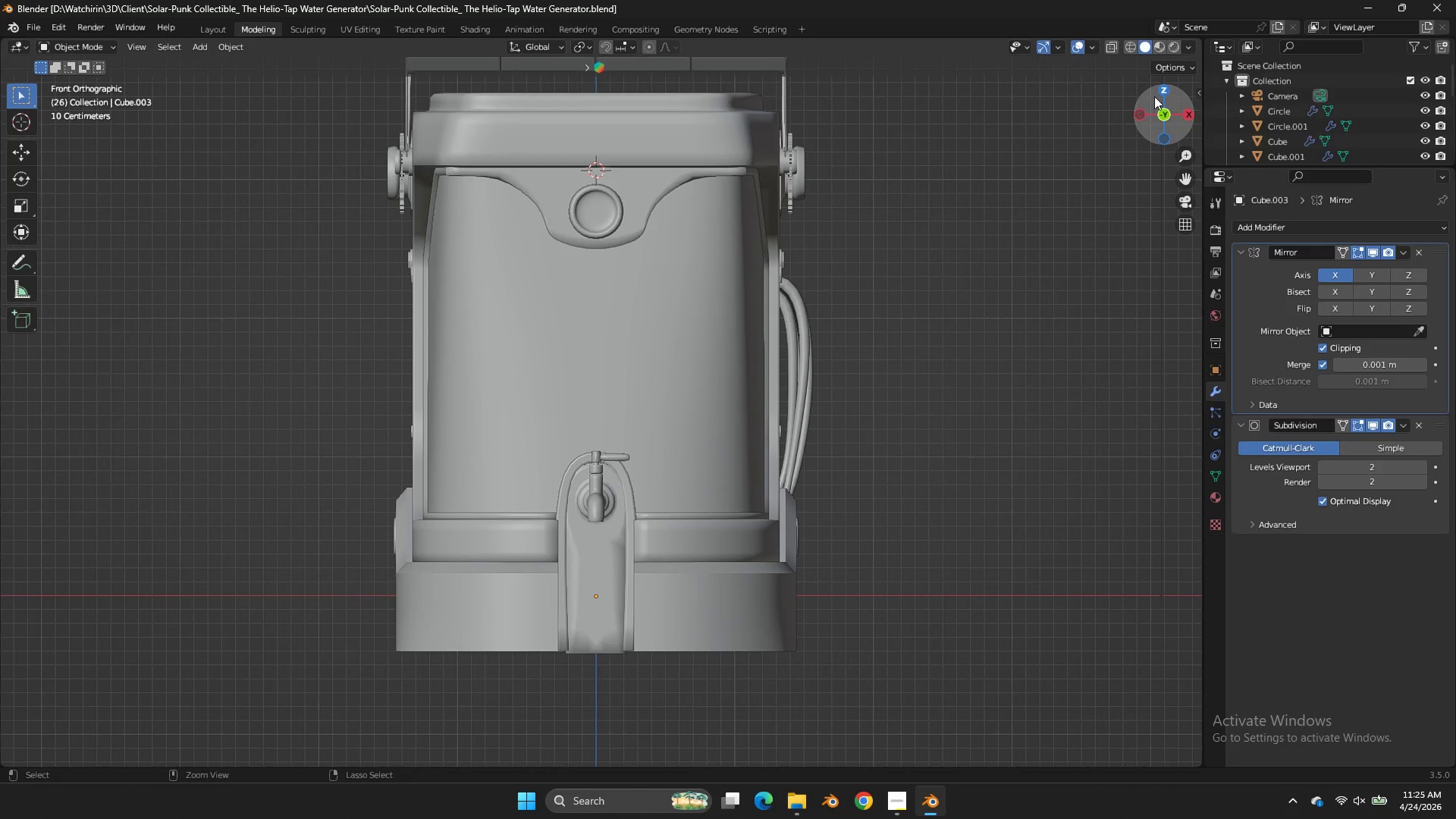 
double_click([686, 209])
 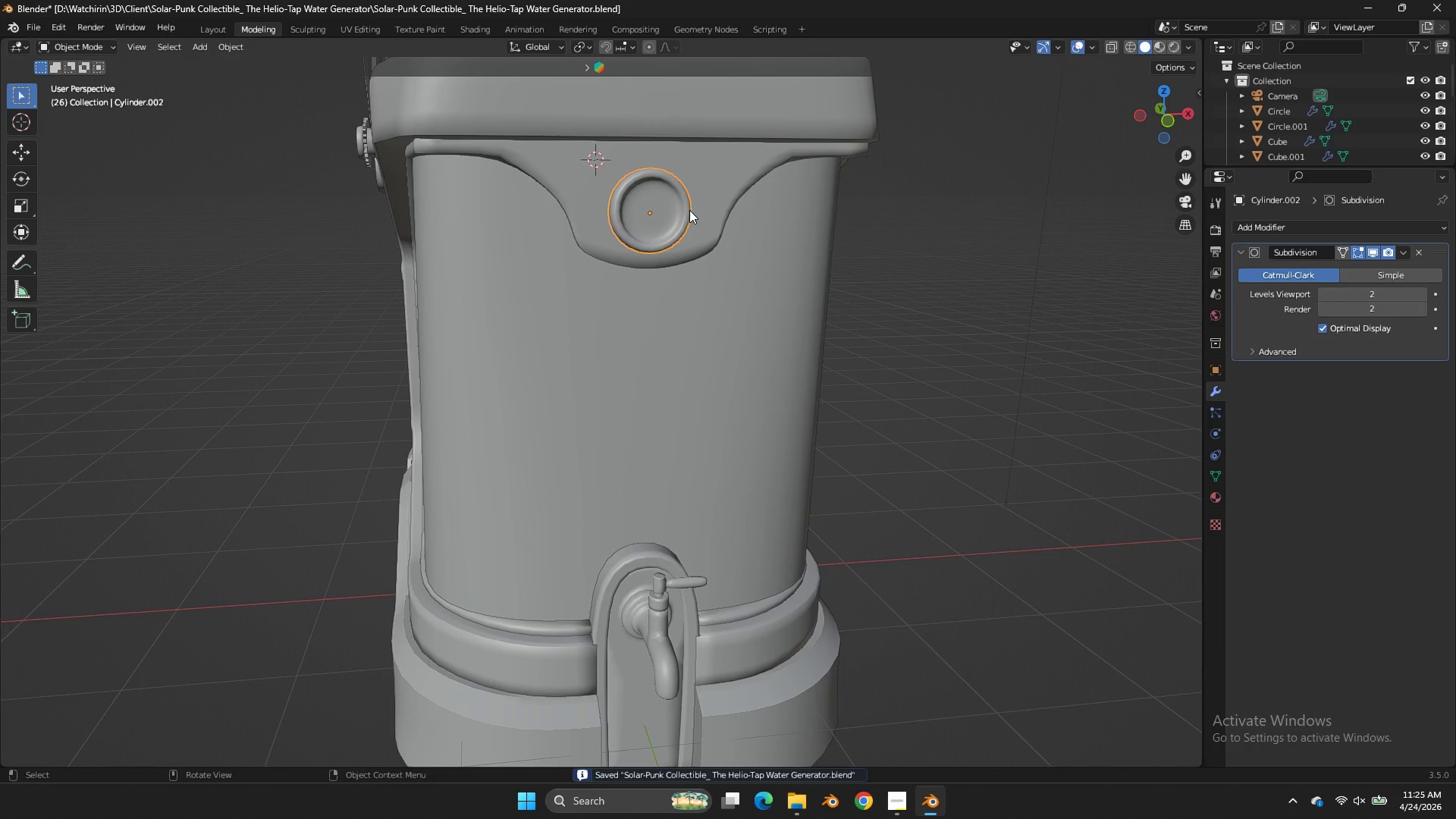 
triple_click([689, 210])
 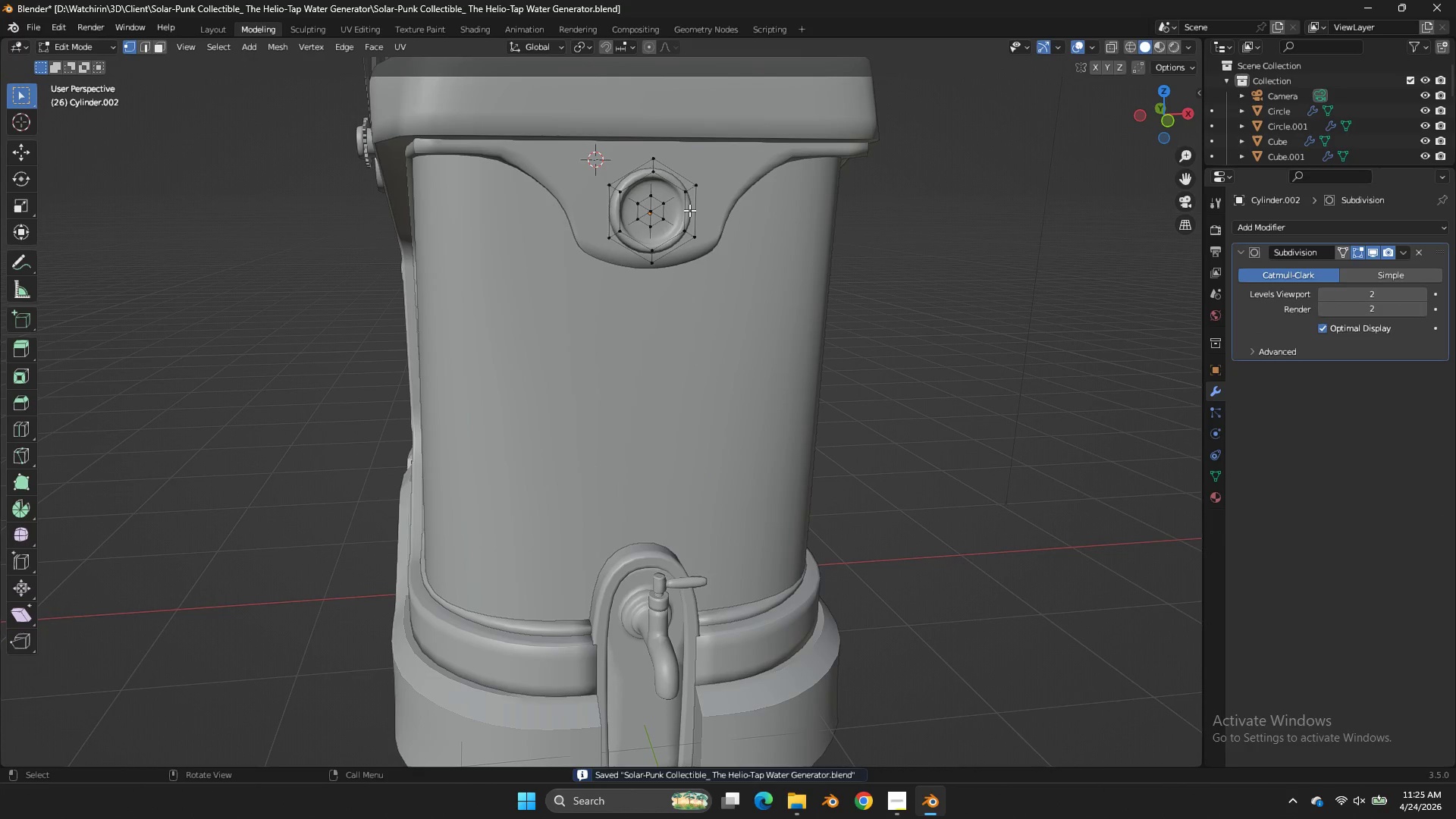 
key(Tab)
 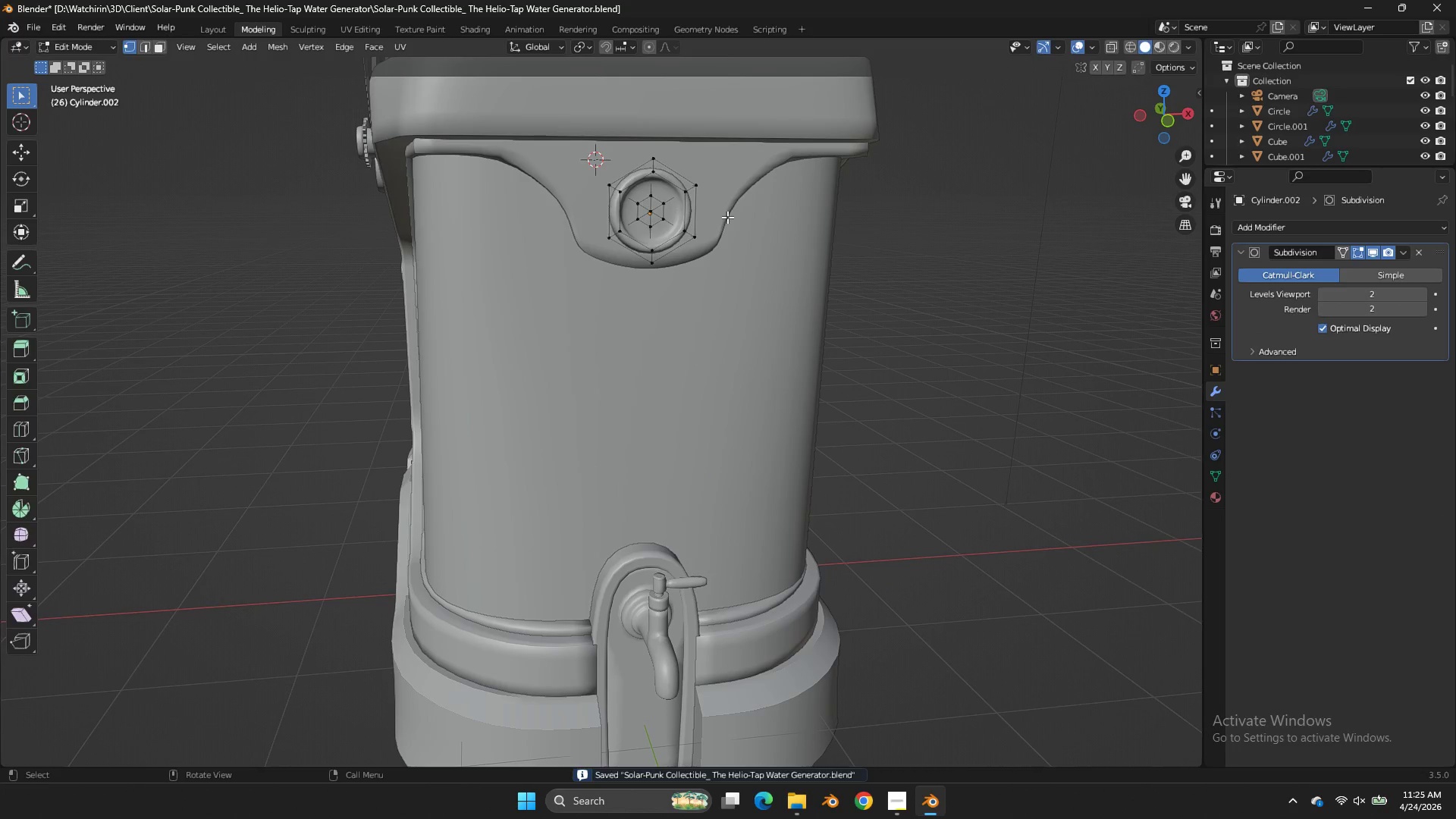 
key(Tab)
 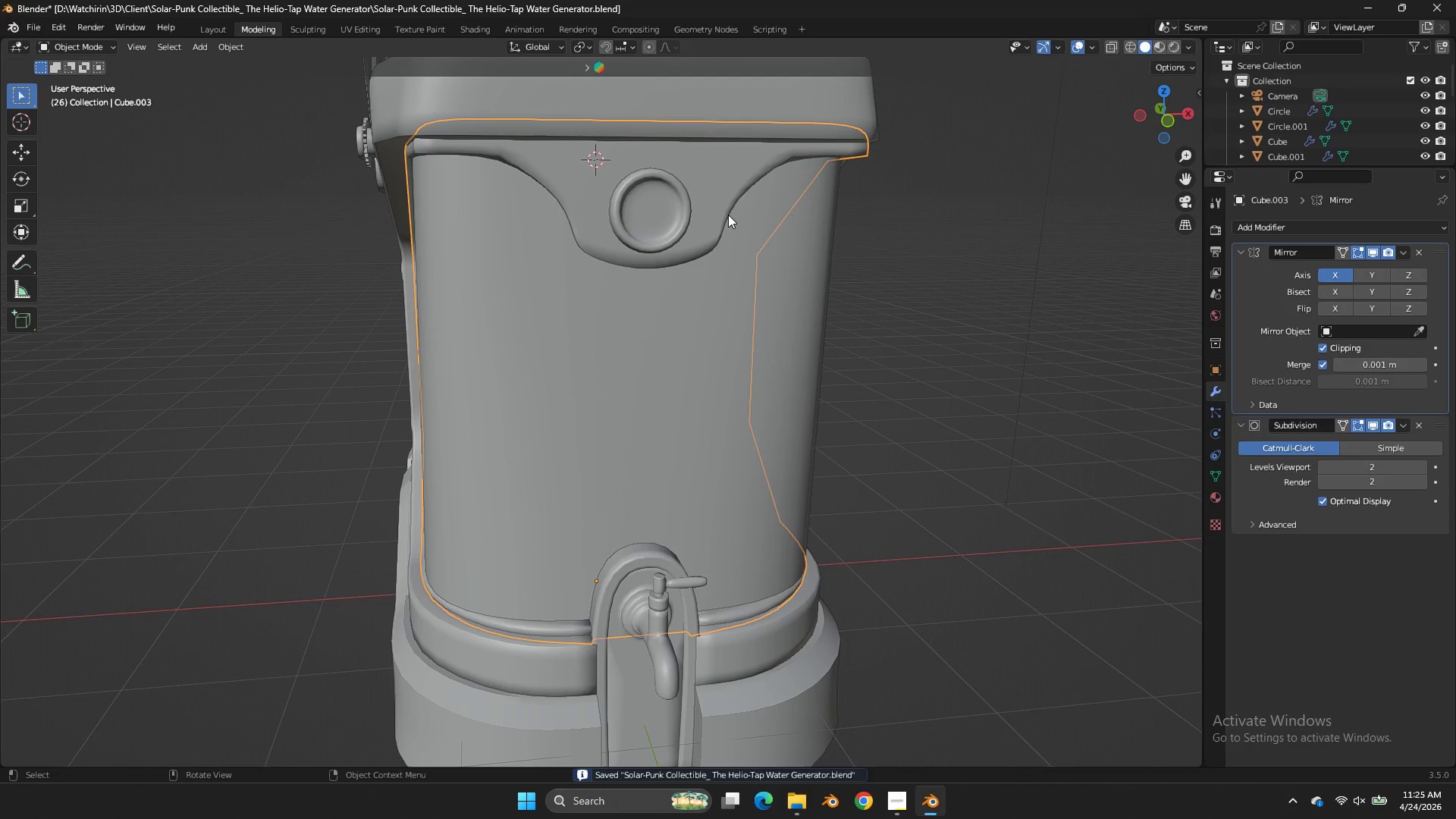 
double_click([728, 215])
 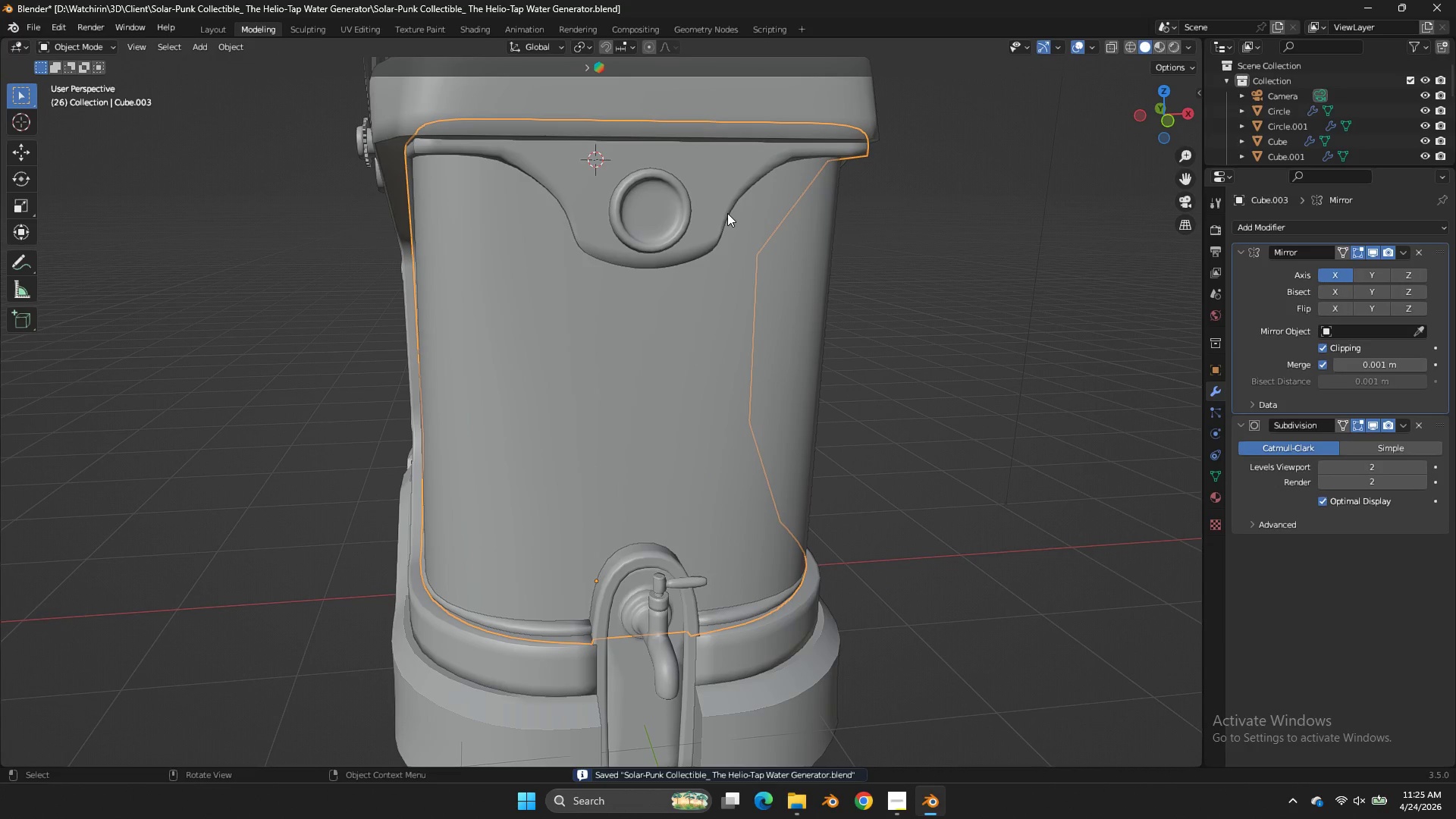 
triple_click([727, 213])
 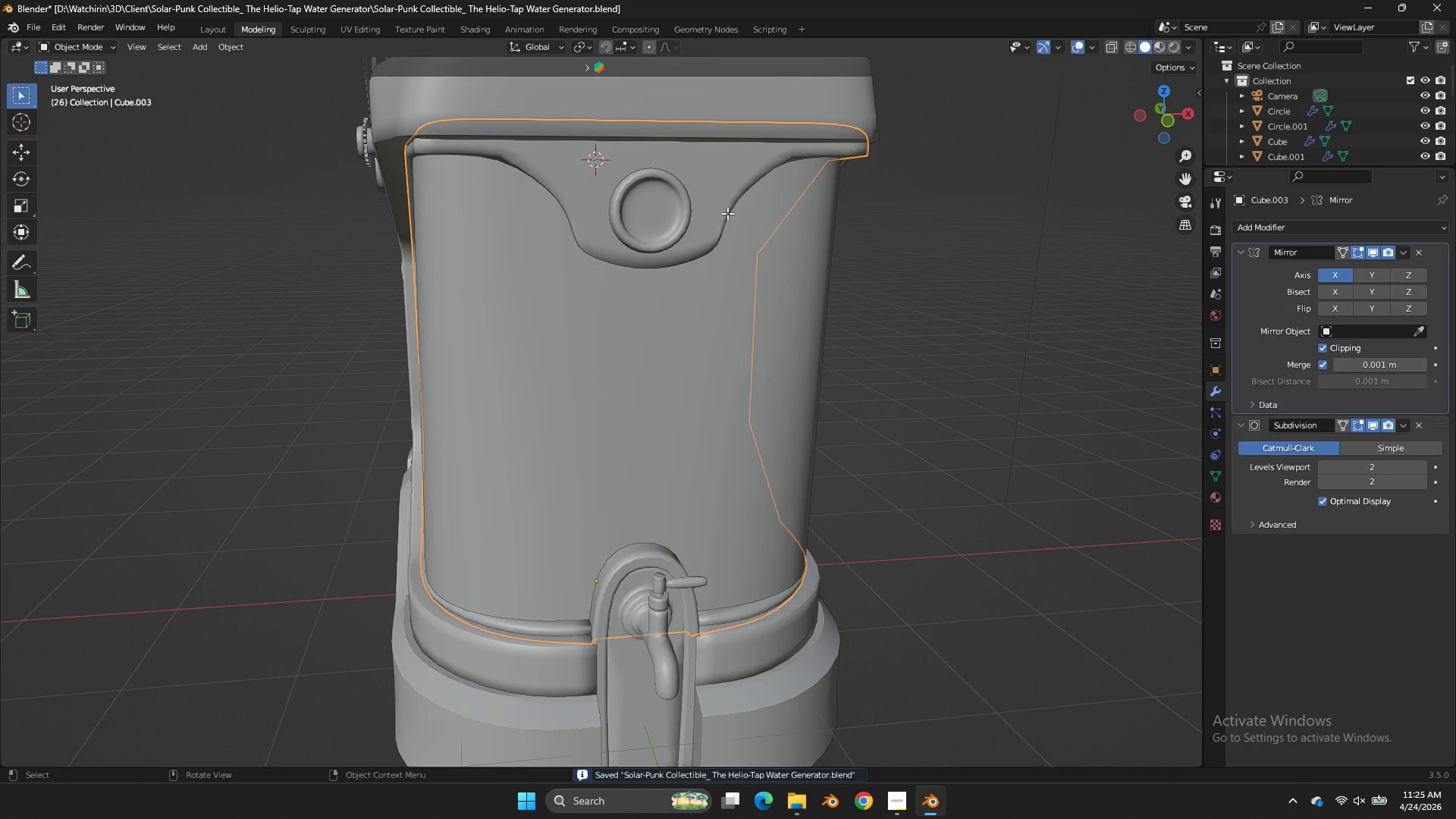 
key(Tab)
 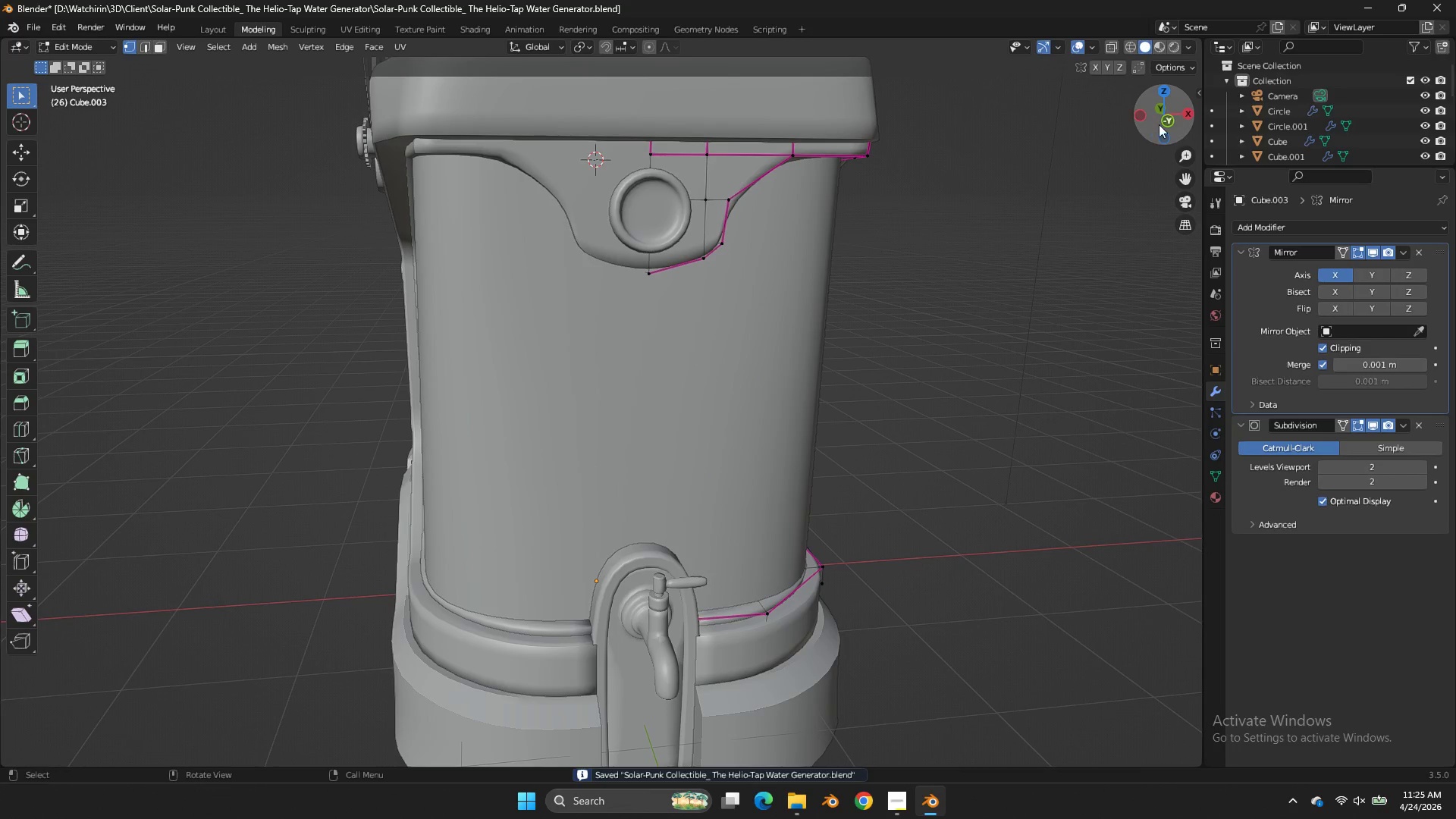 
left_click([1162, 125])
 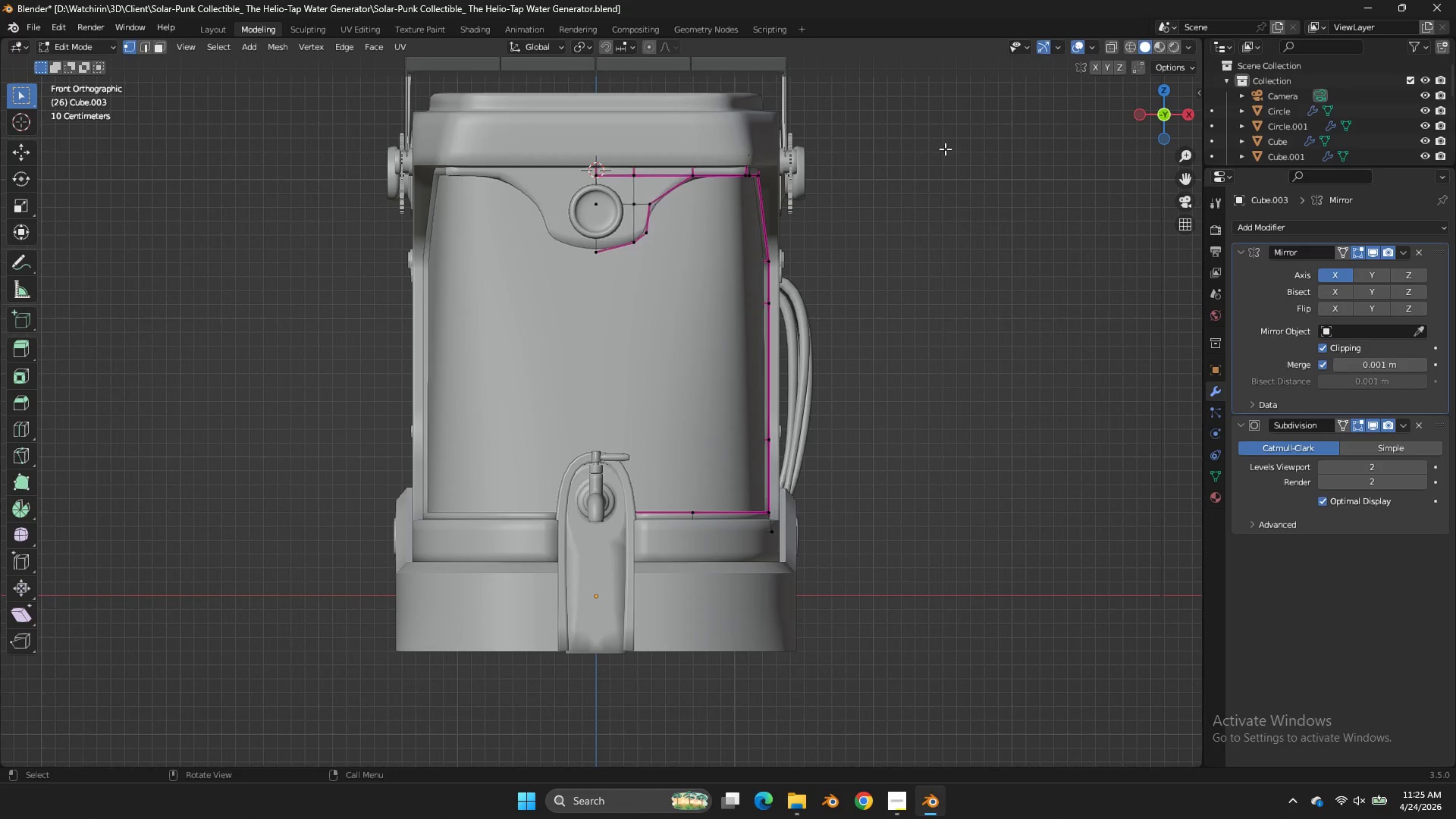 
type(zzg)
 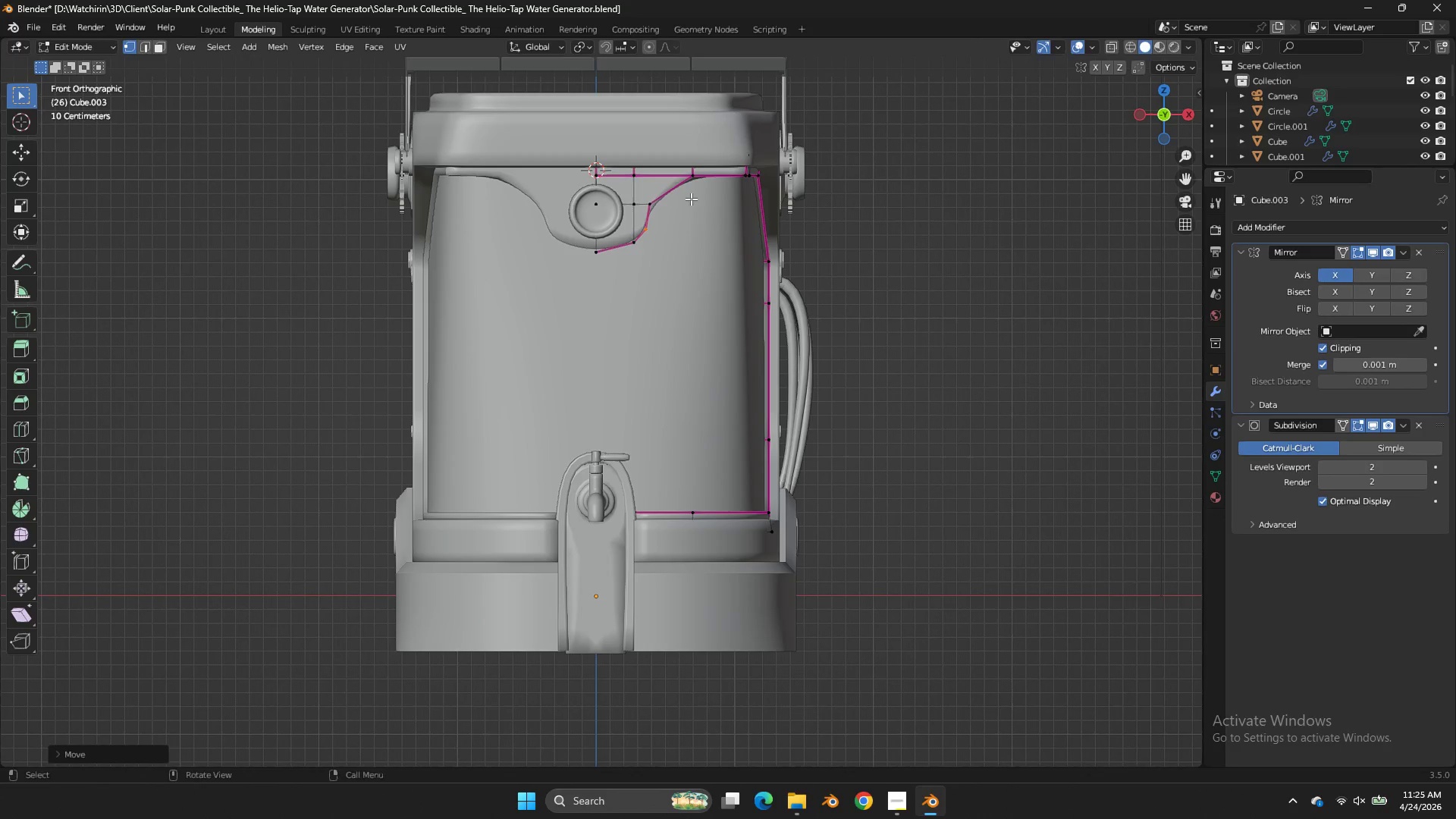 
left_click_drag(start_coordinate=[677, 218], to_coordinate=[642, 234])
 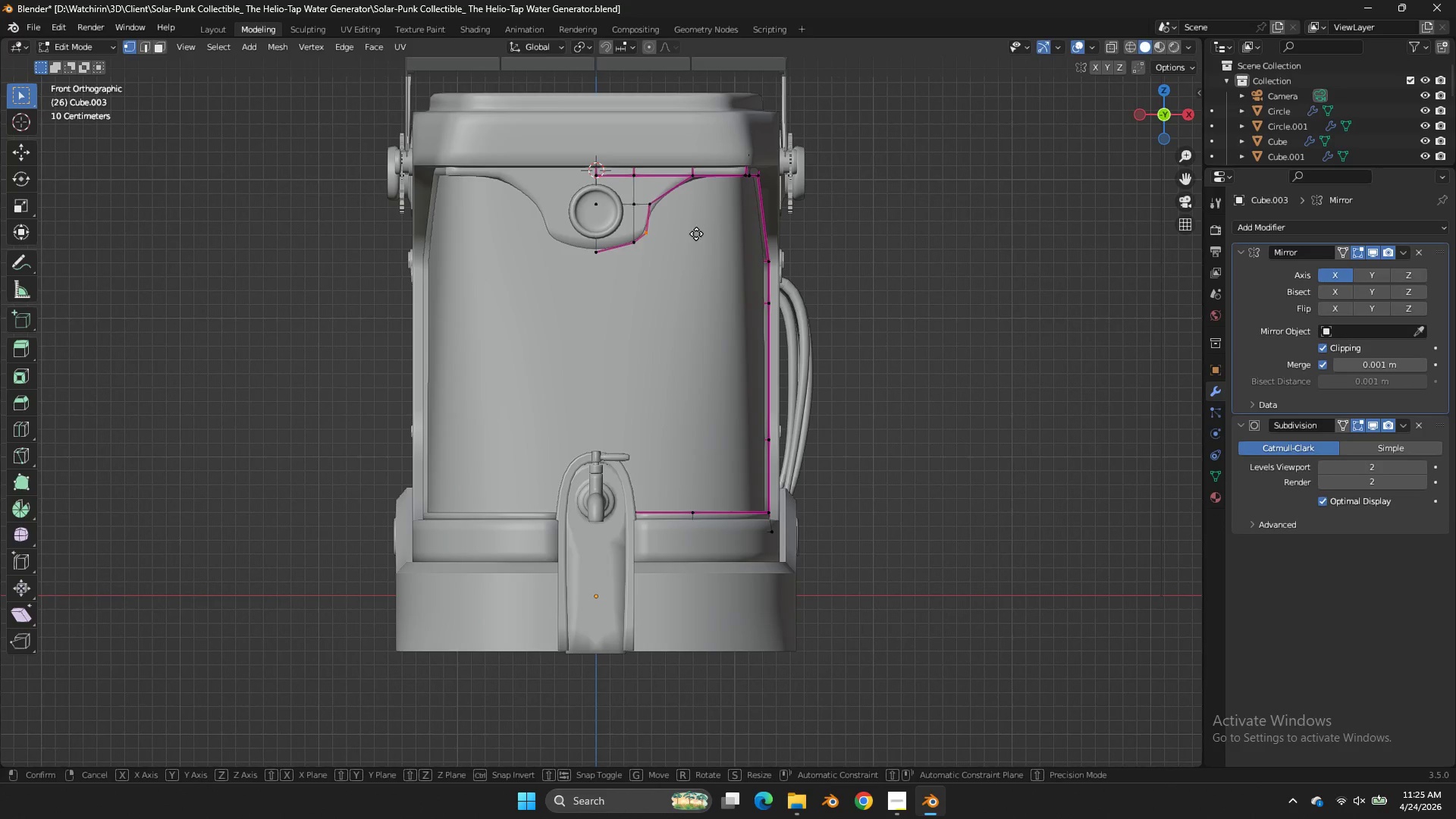 
hold_key(key=ShiftLeft, duration=0.39)
left_click([691, 199])
 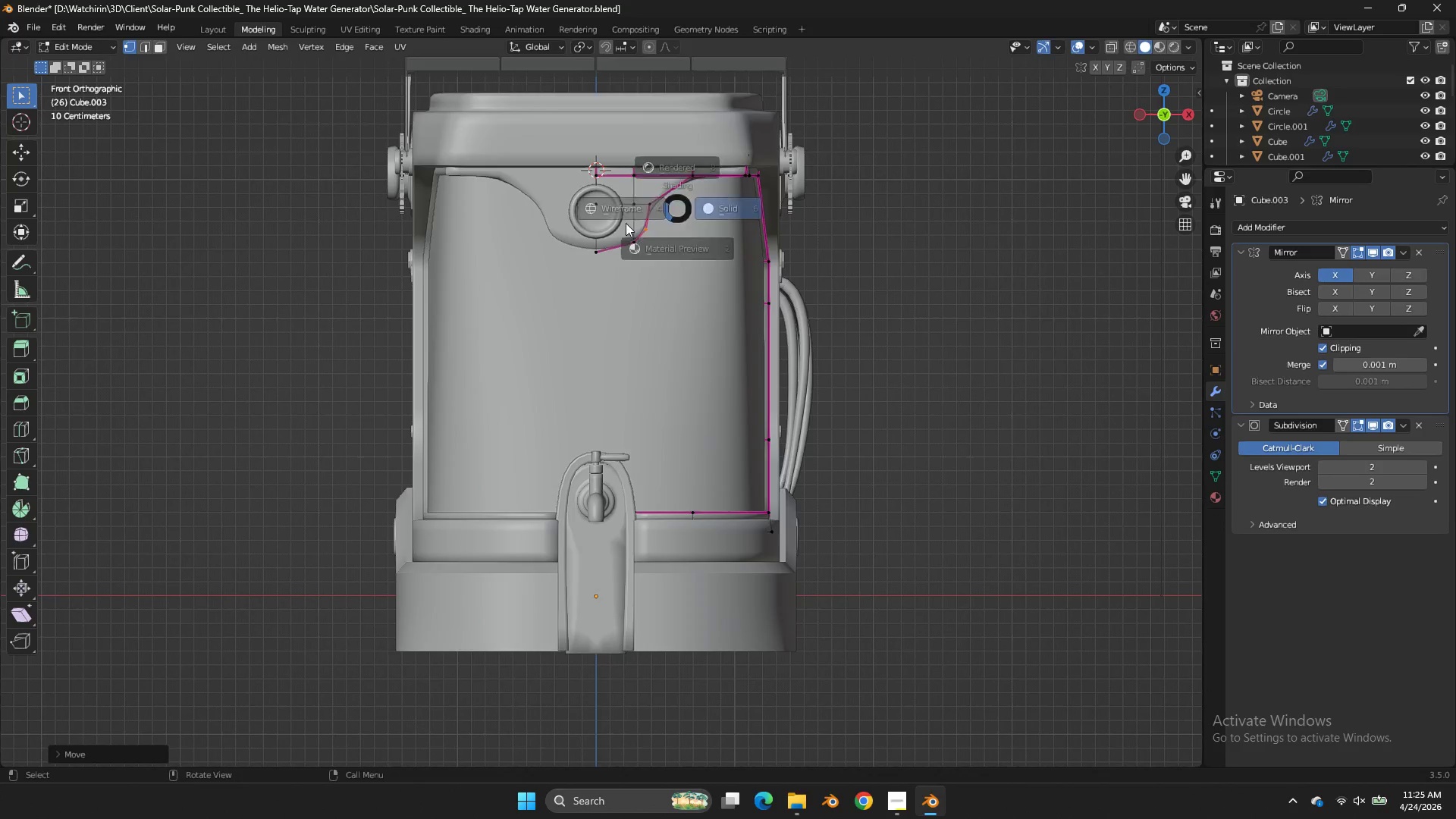 
type(zg)
 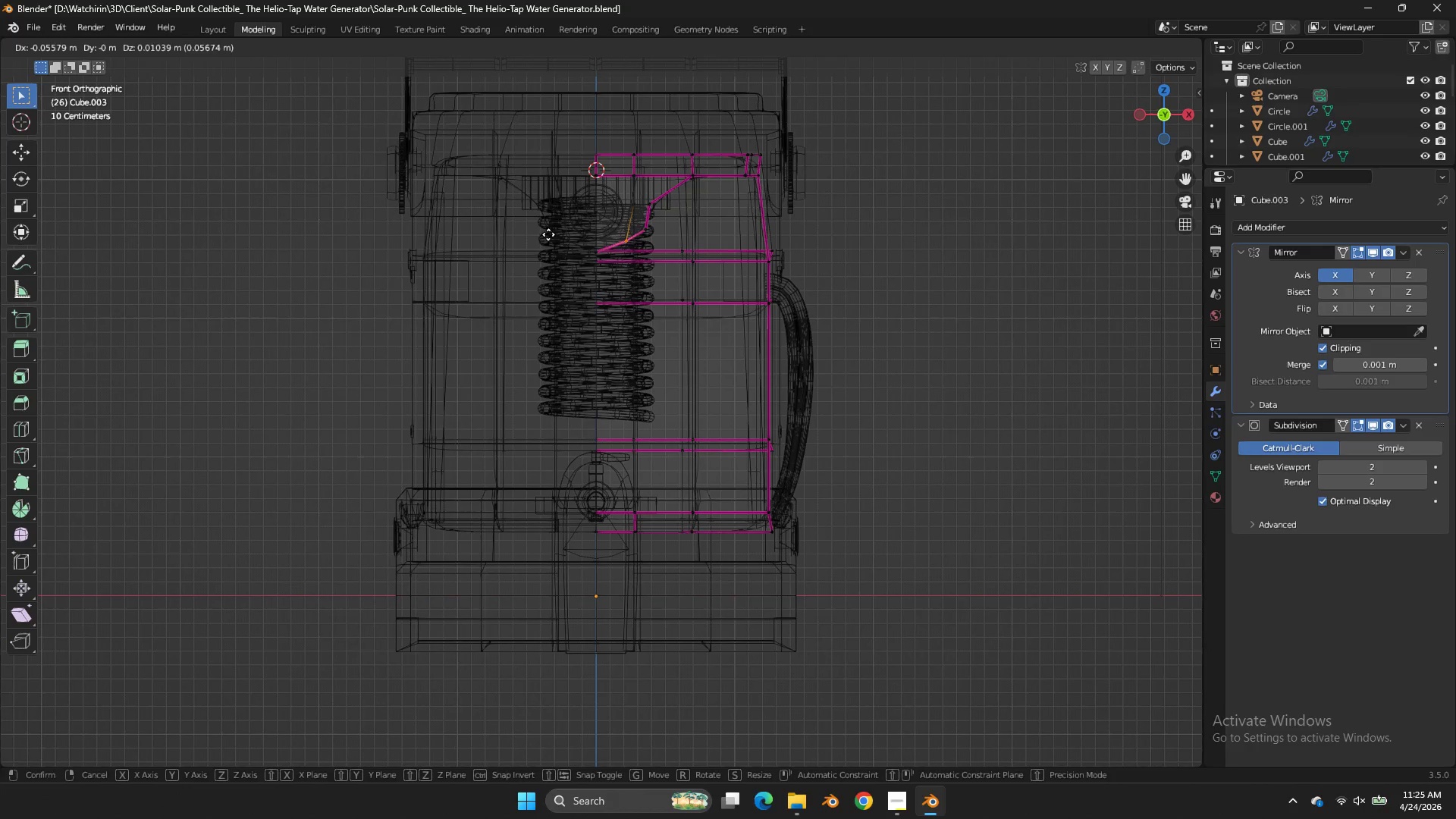 
left_click_drag(start_coordinate=[638, 228], to_coordinate=[624, 245])
 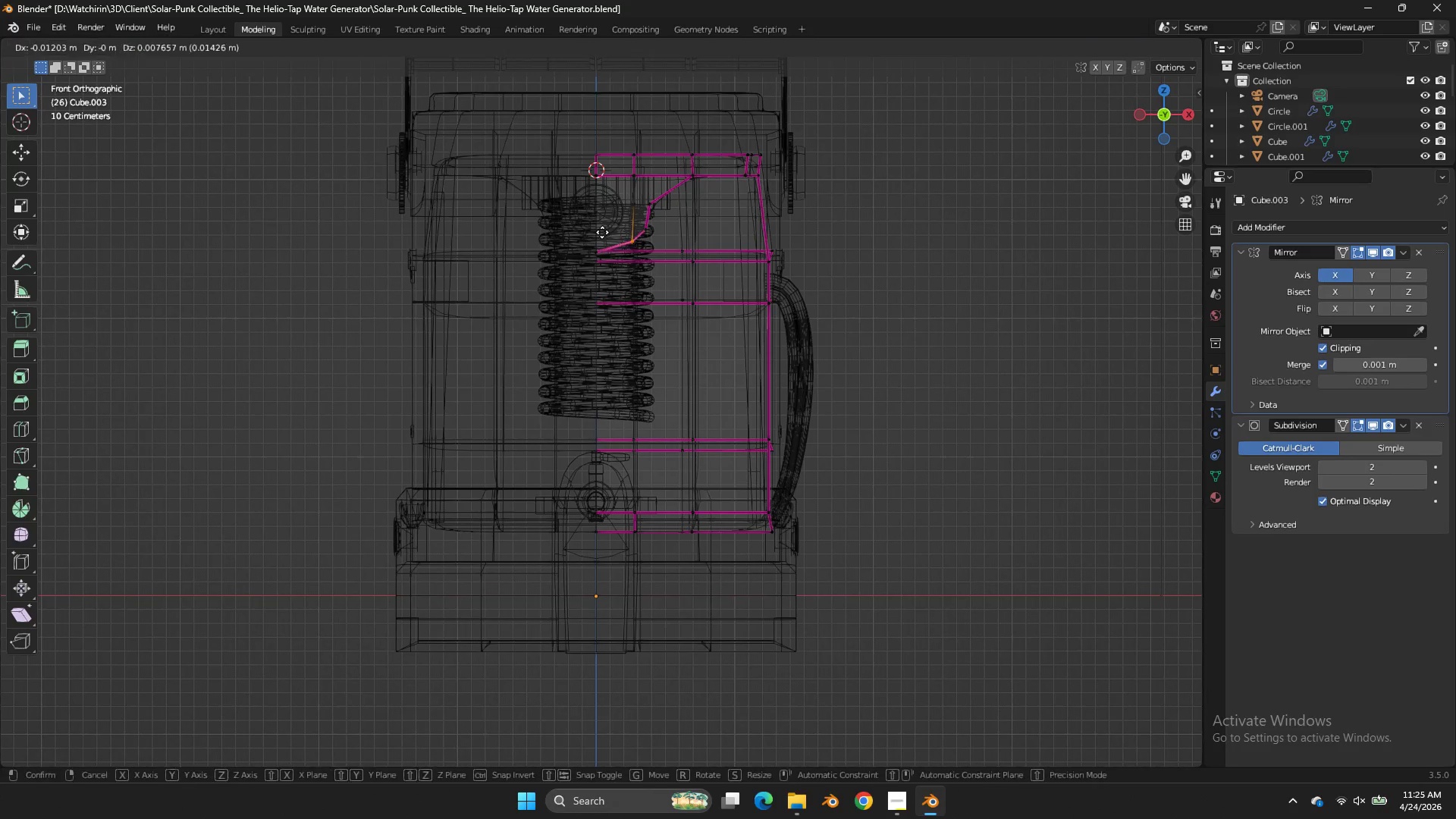 
hold_key(key=ShiftLeft, duration=0.81)
left_click([560, 248])
 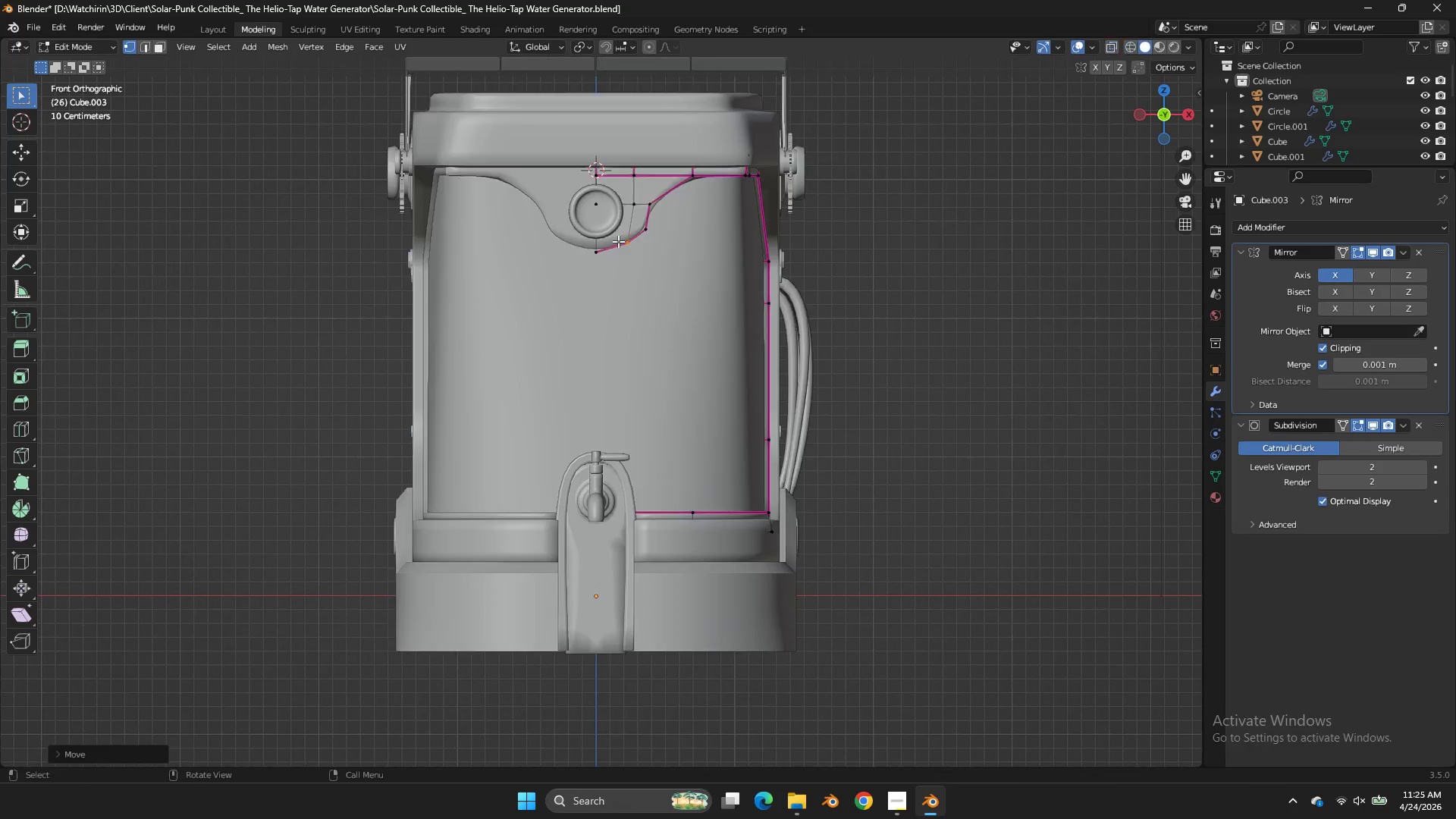 
key(Z)
 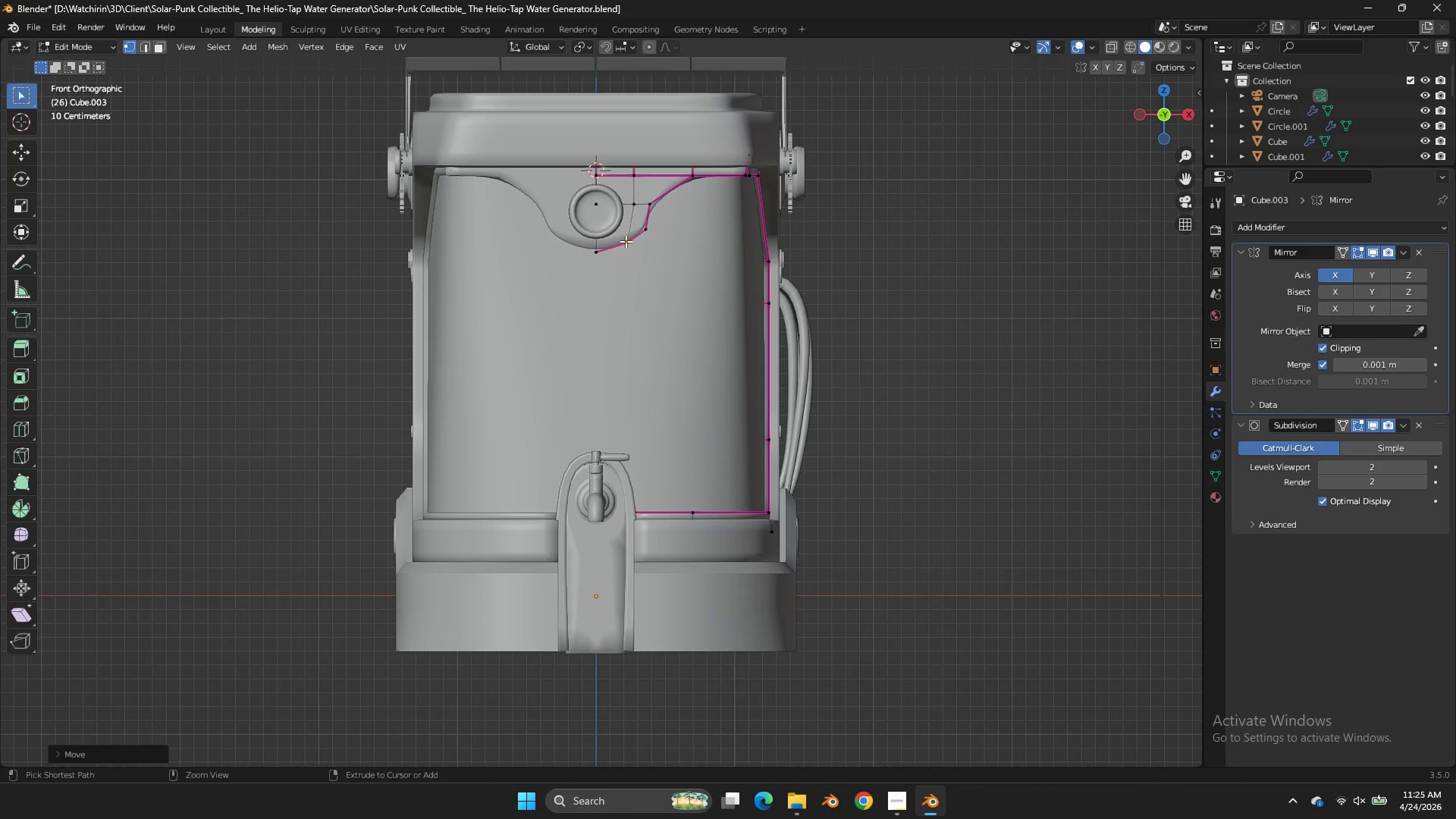 
key(Control+ControlLeft)
 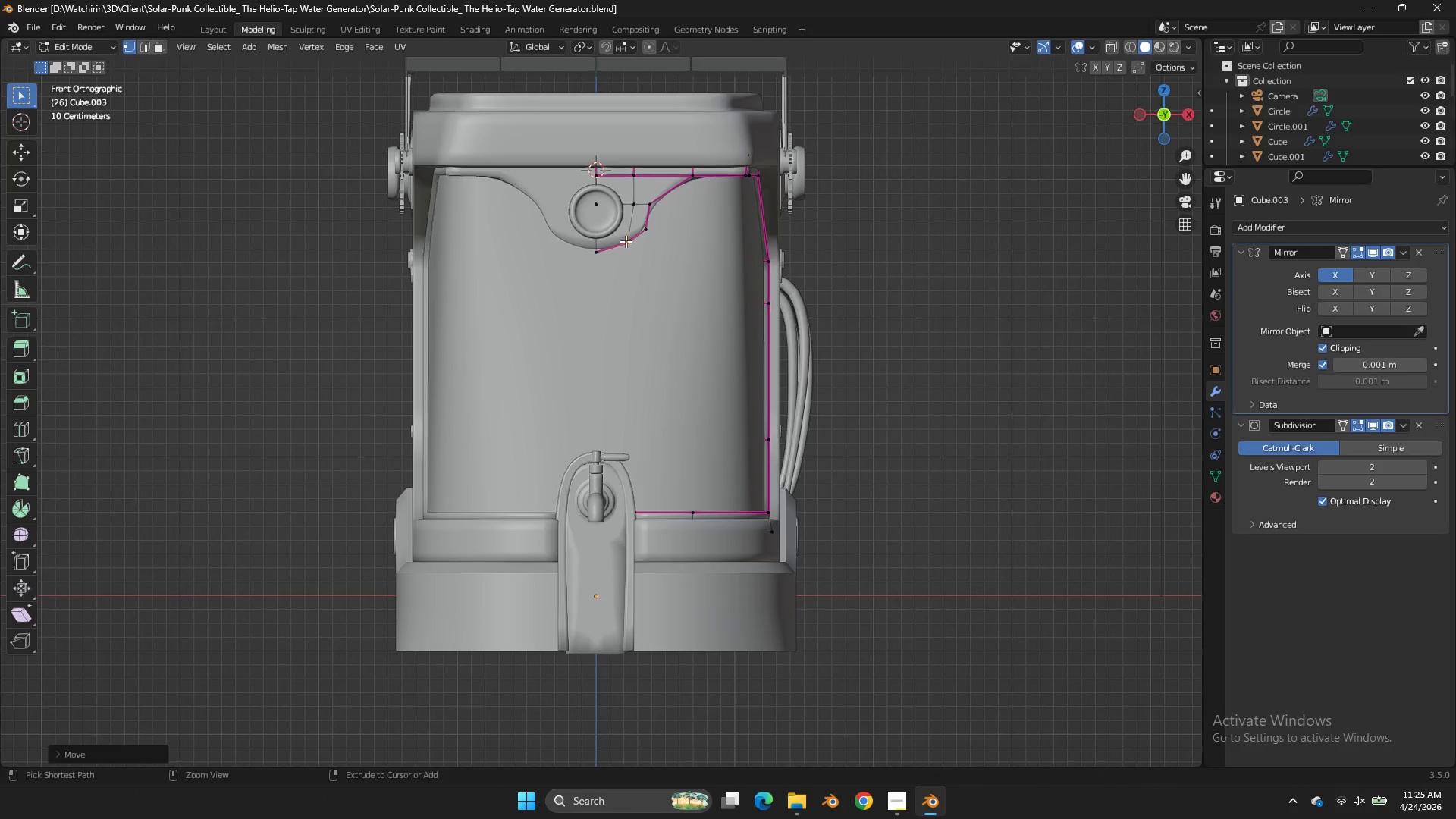 
key(Control+S)
 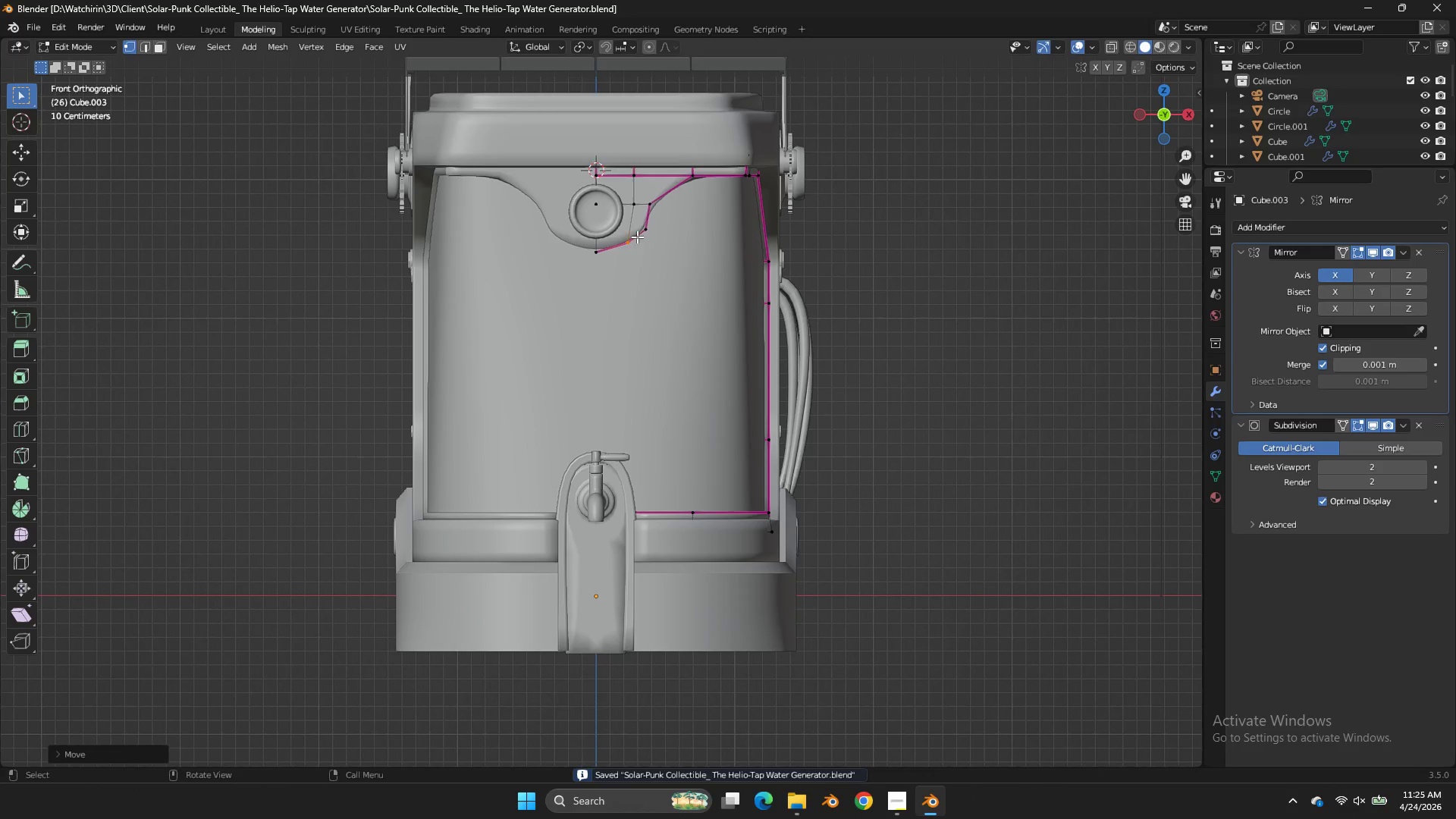 
key(Z)
 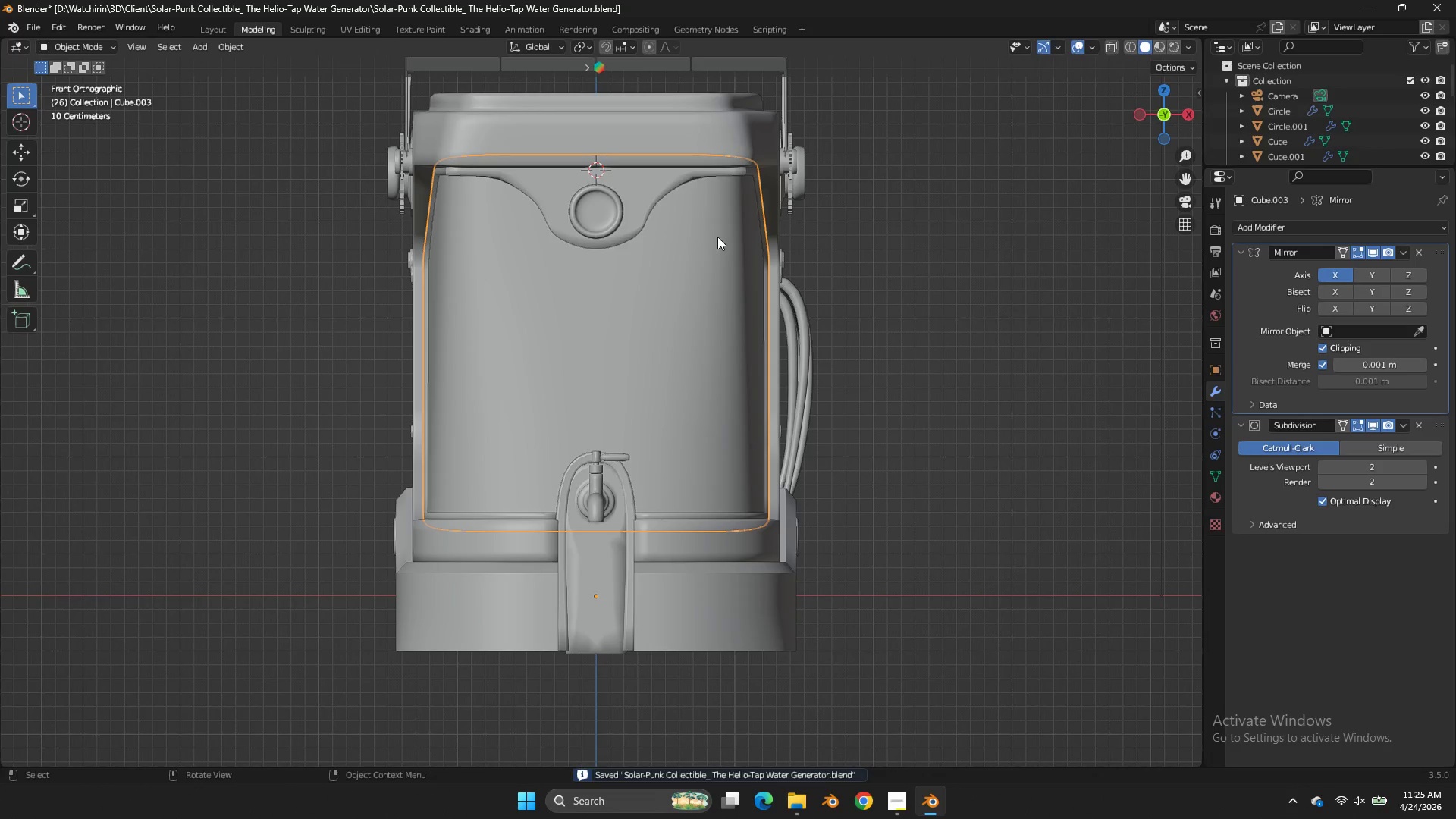 
key(Tab)
 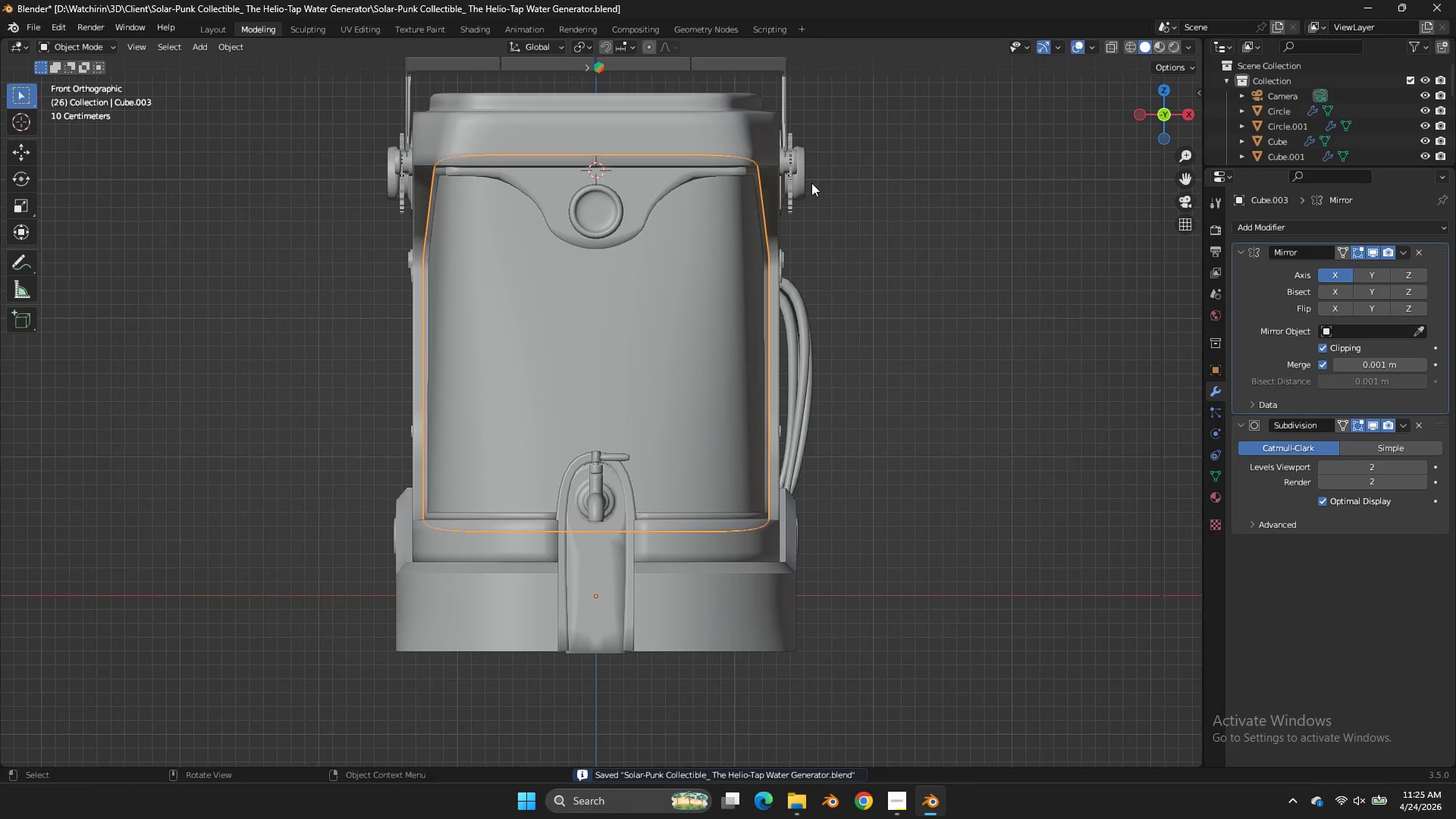 
key(Control+ControlLeft)
 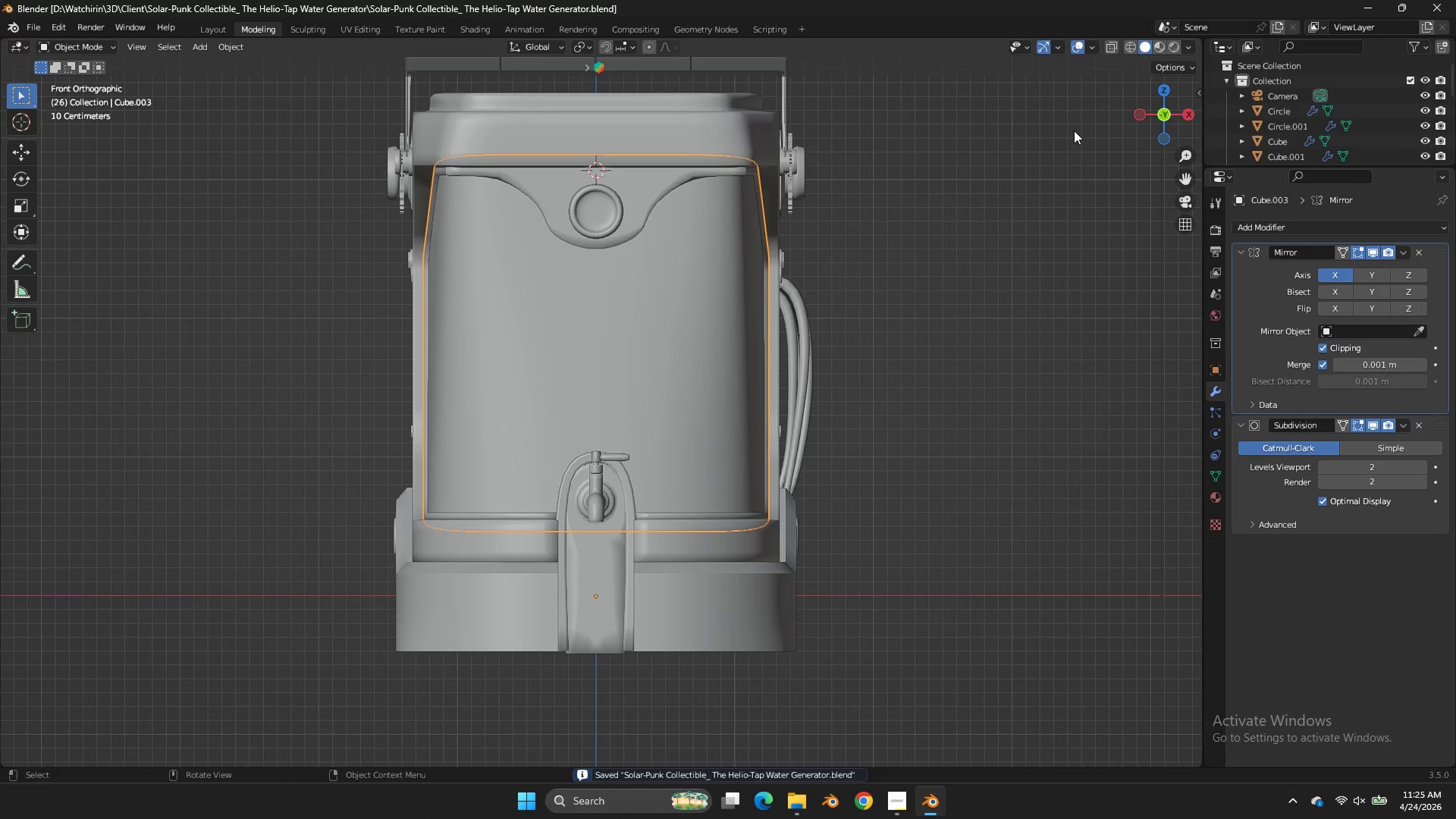 
key(Control+S)
 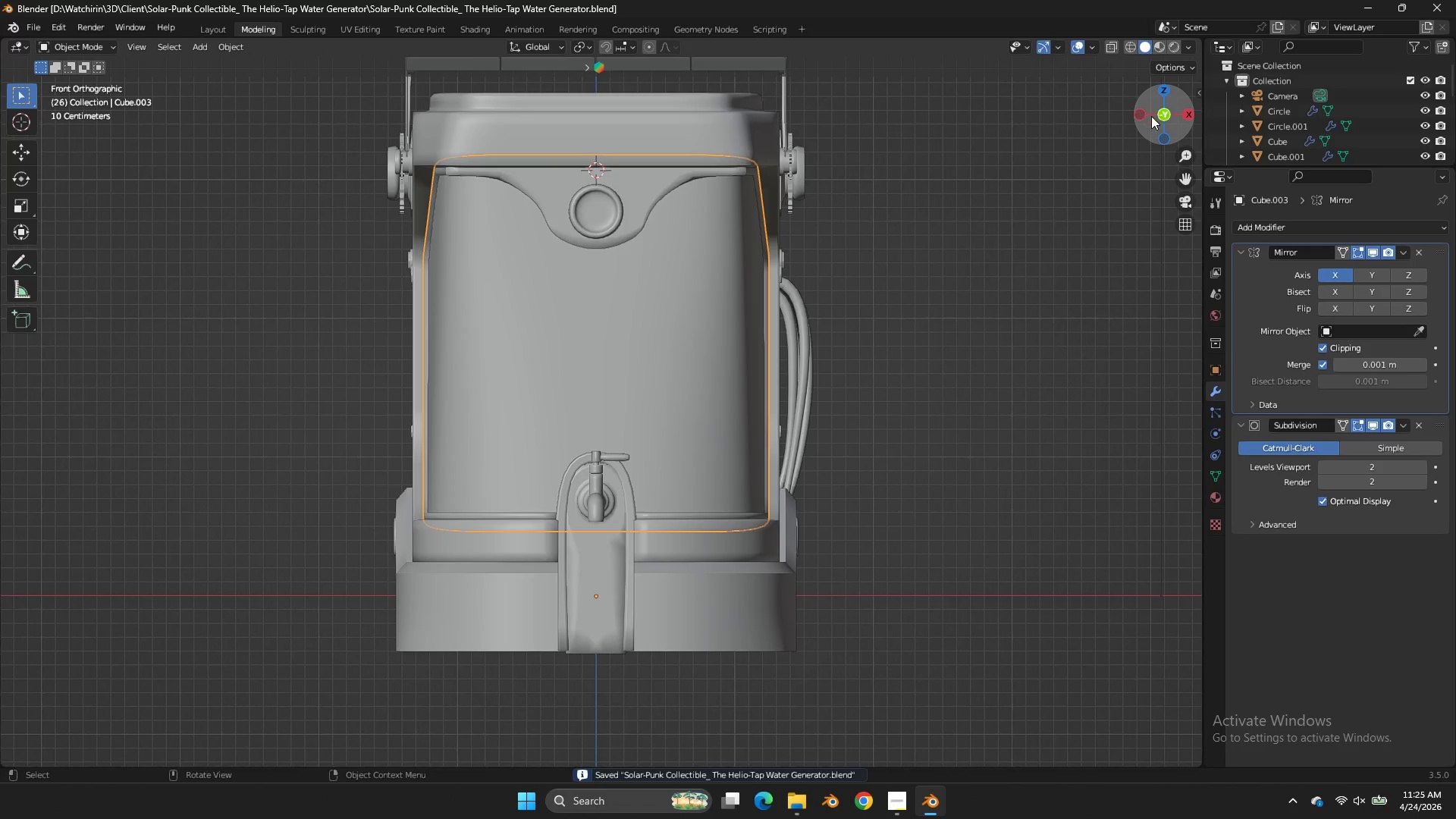 
left_click_drag(start_coordinate=[1153, 123], to_coordinate=[1173, 177])
 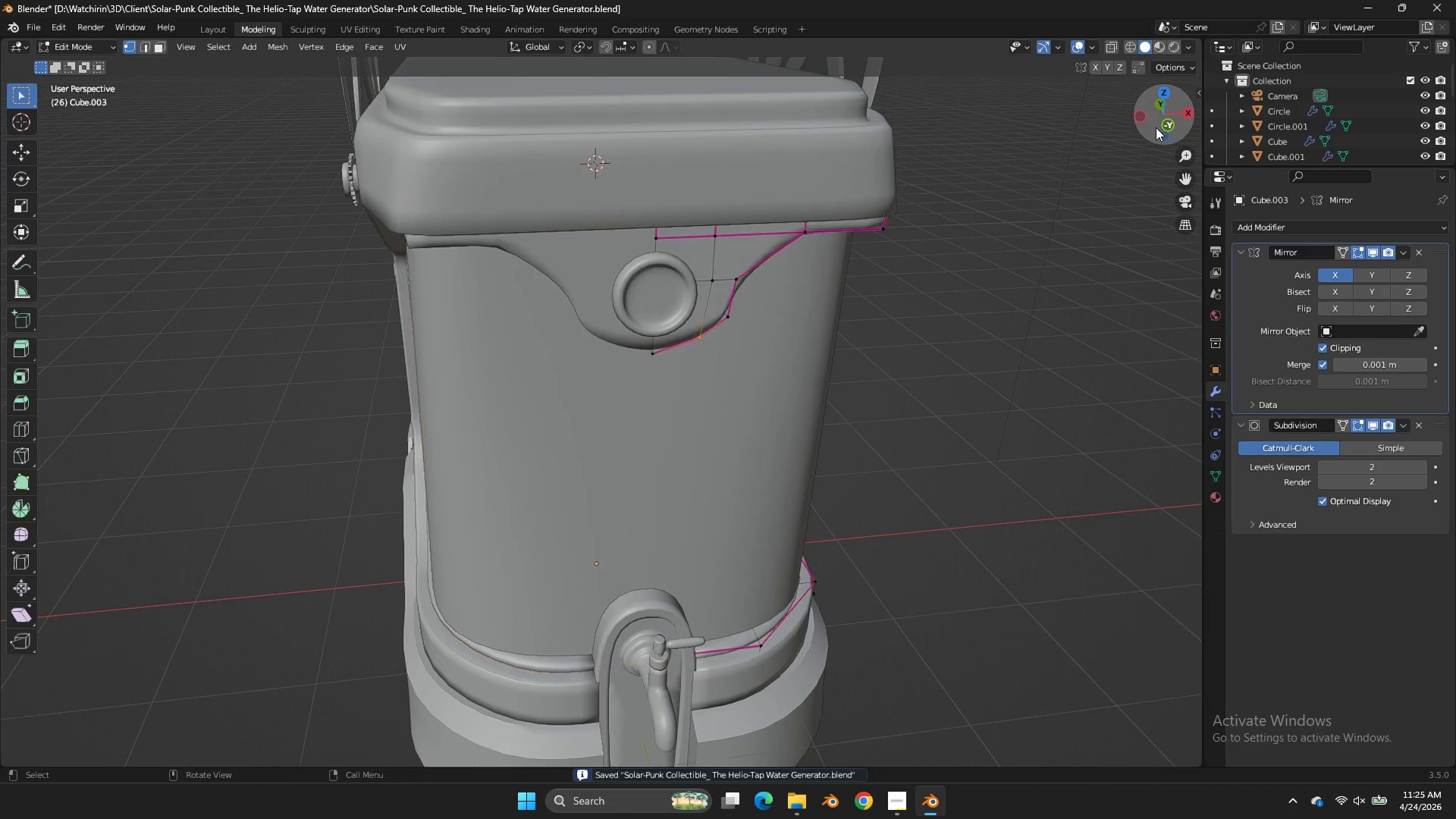 
key(Tab)
 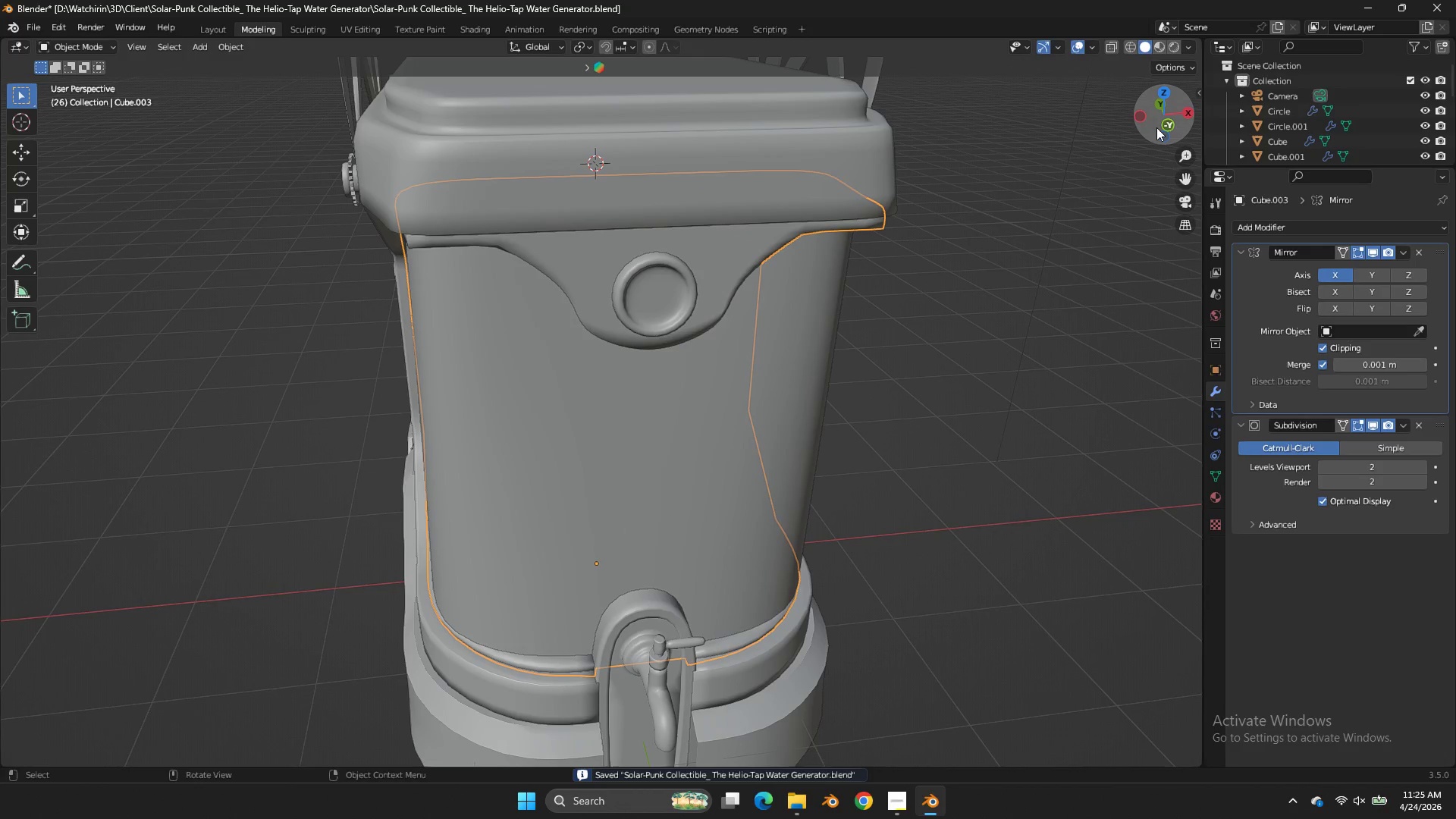 
key(Tab)
 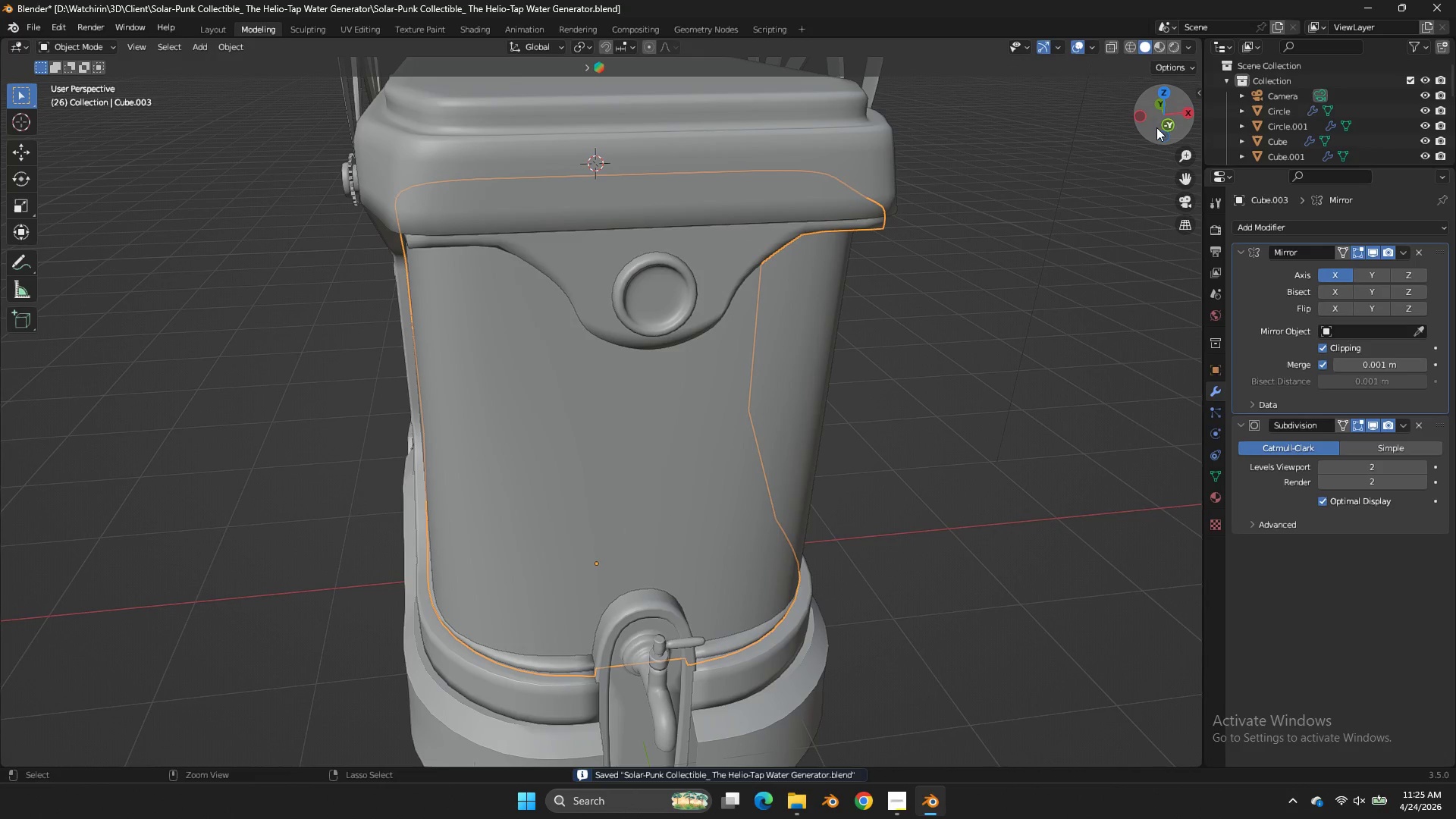 
key(Control+ControlLeft)
 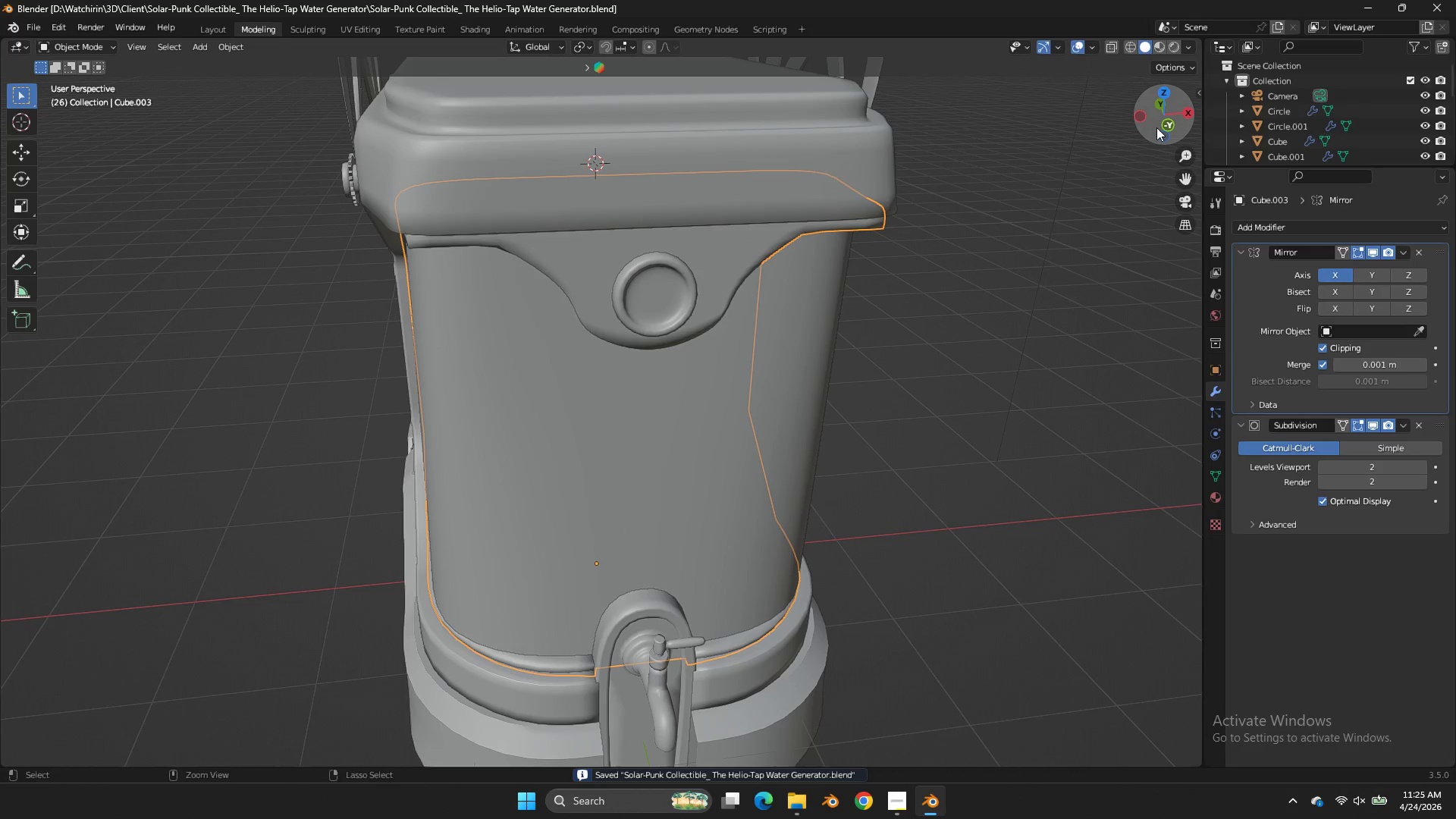 
key(Control+S)
 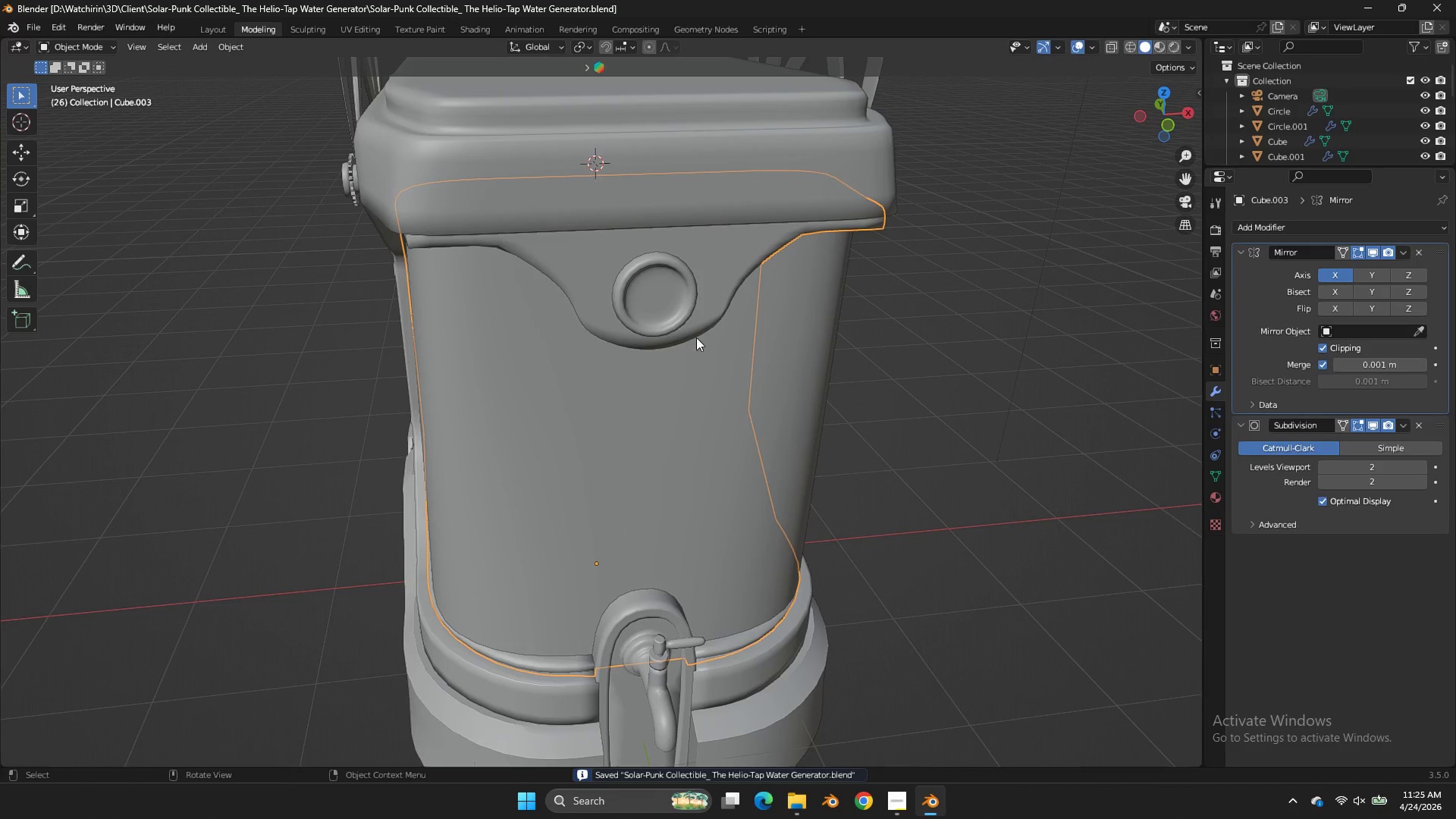 
double_click([686, 274])
 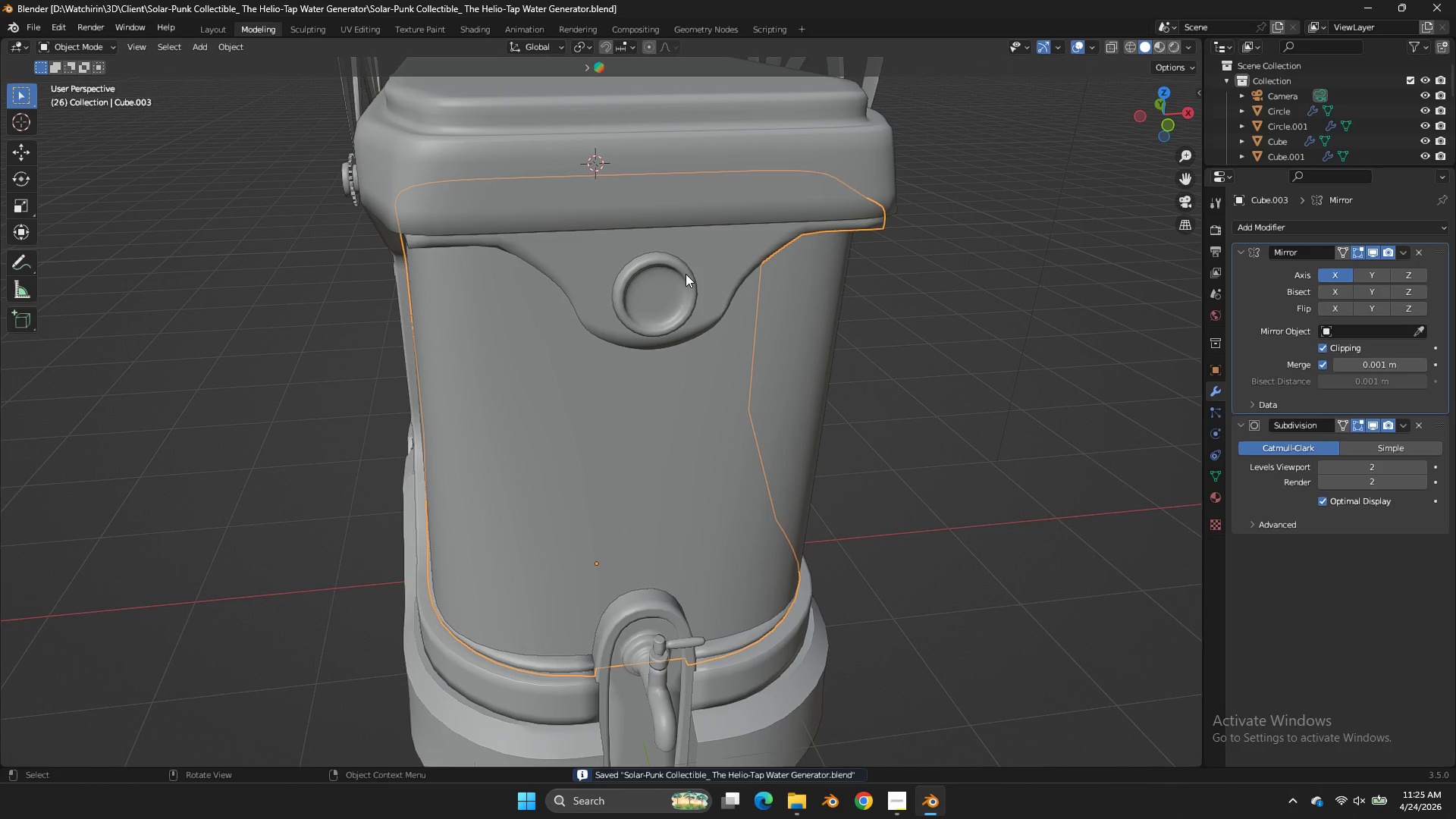 
key(Tab)
 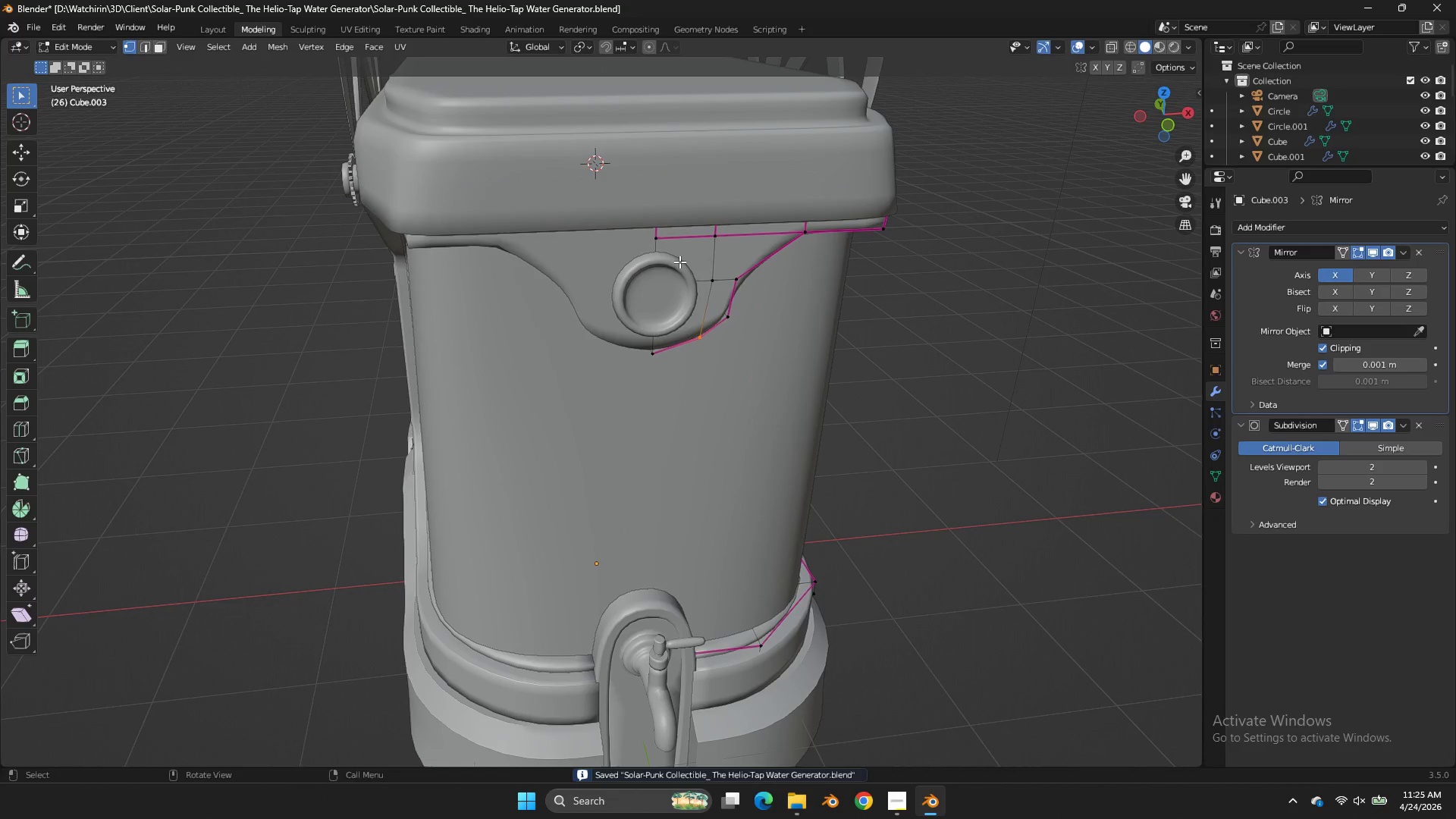 
key(Tab)
 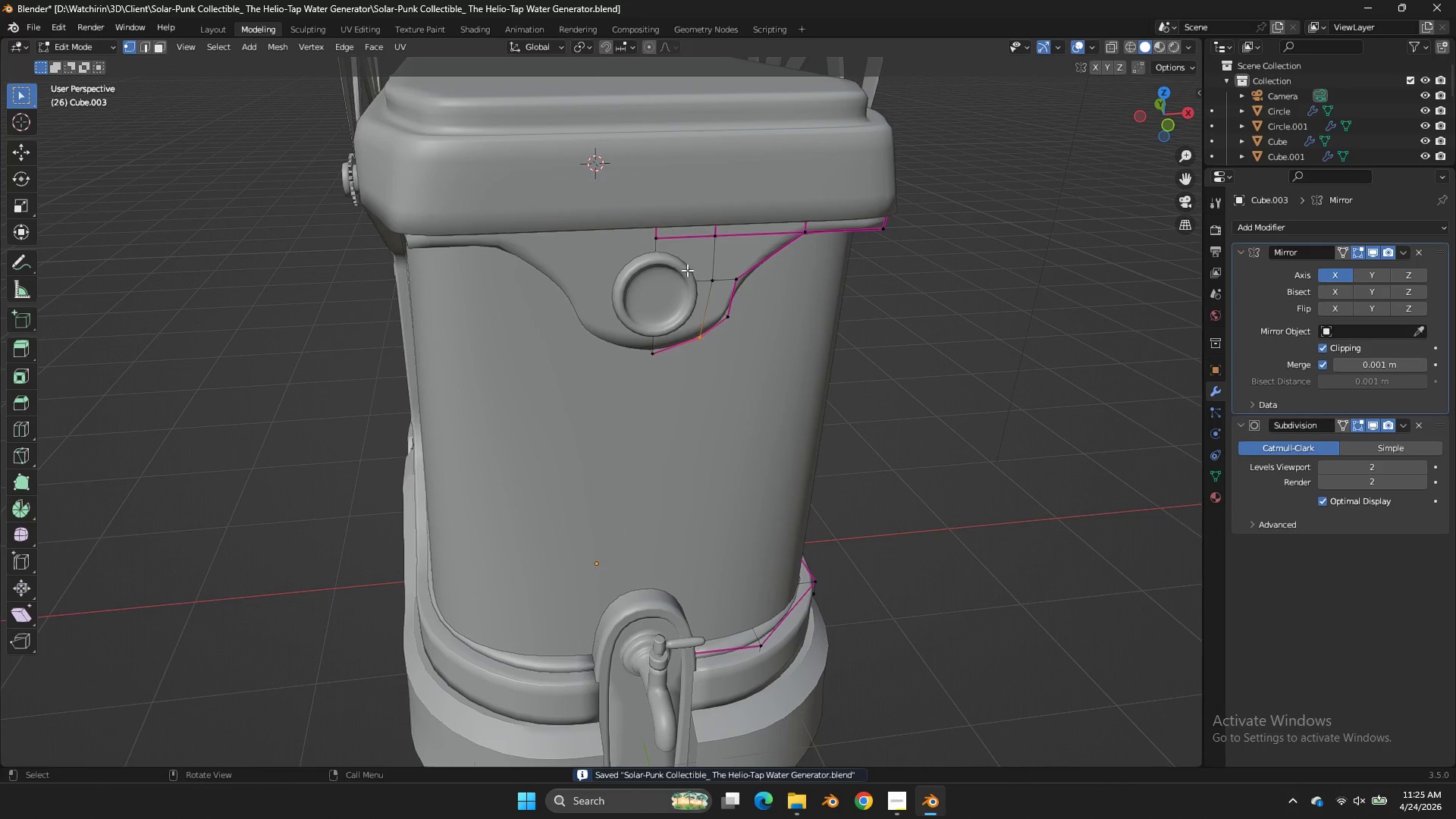 
key(Tab)
 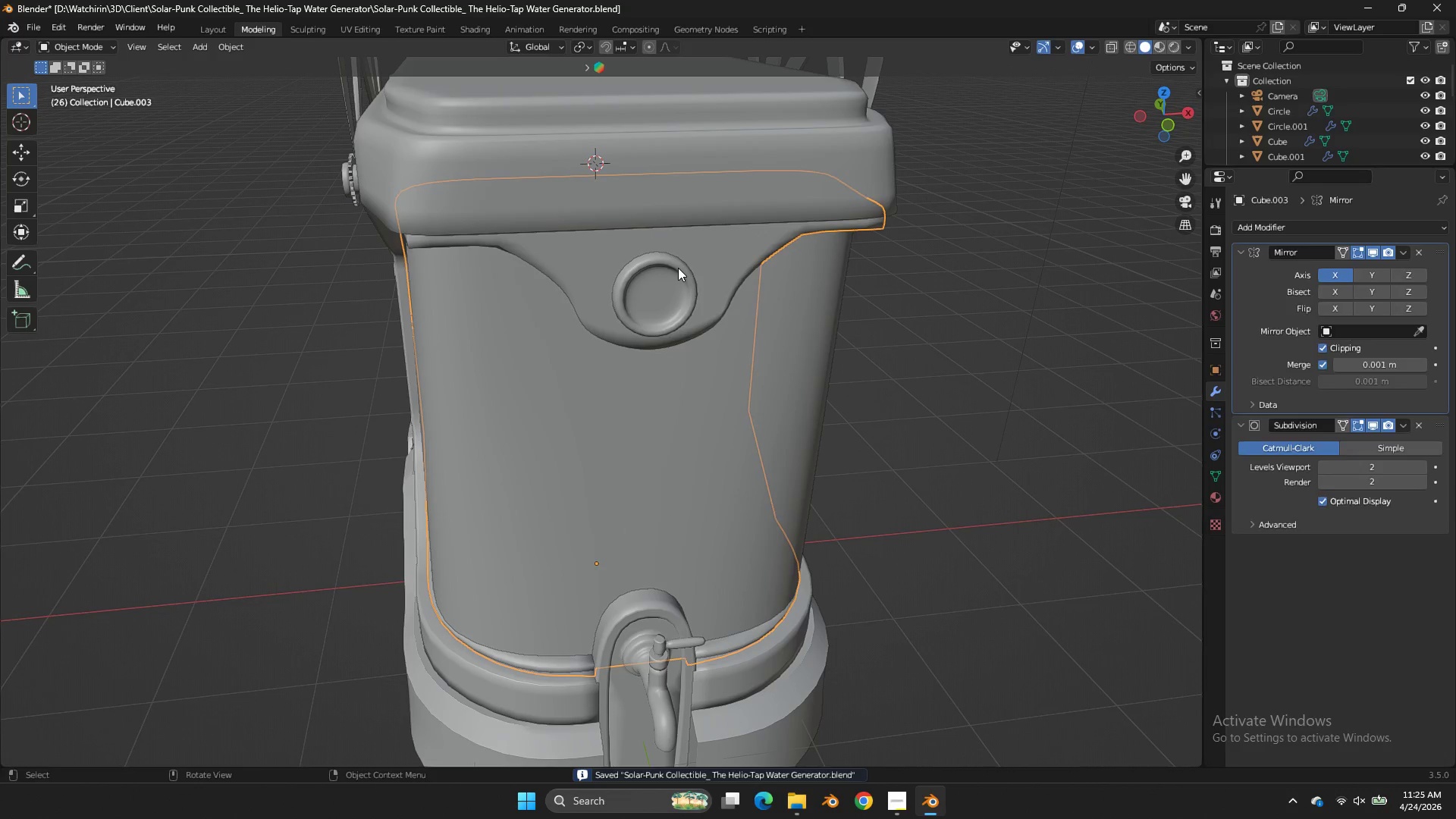 
left_click([678, 268])
 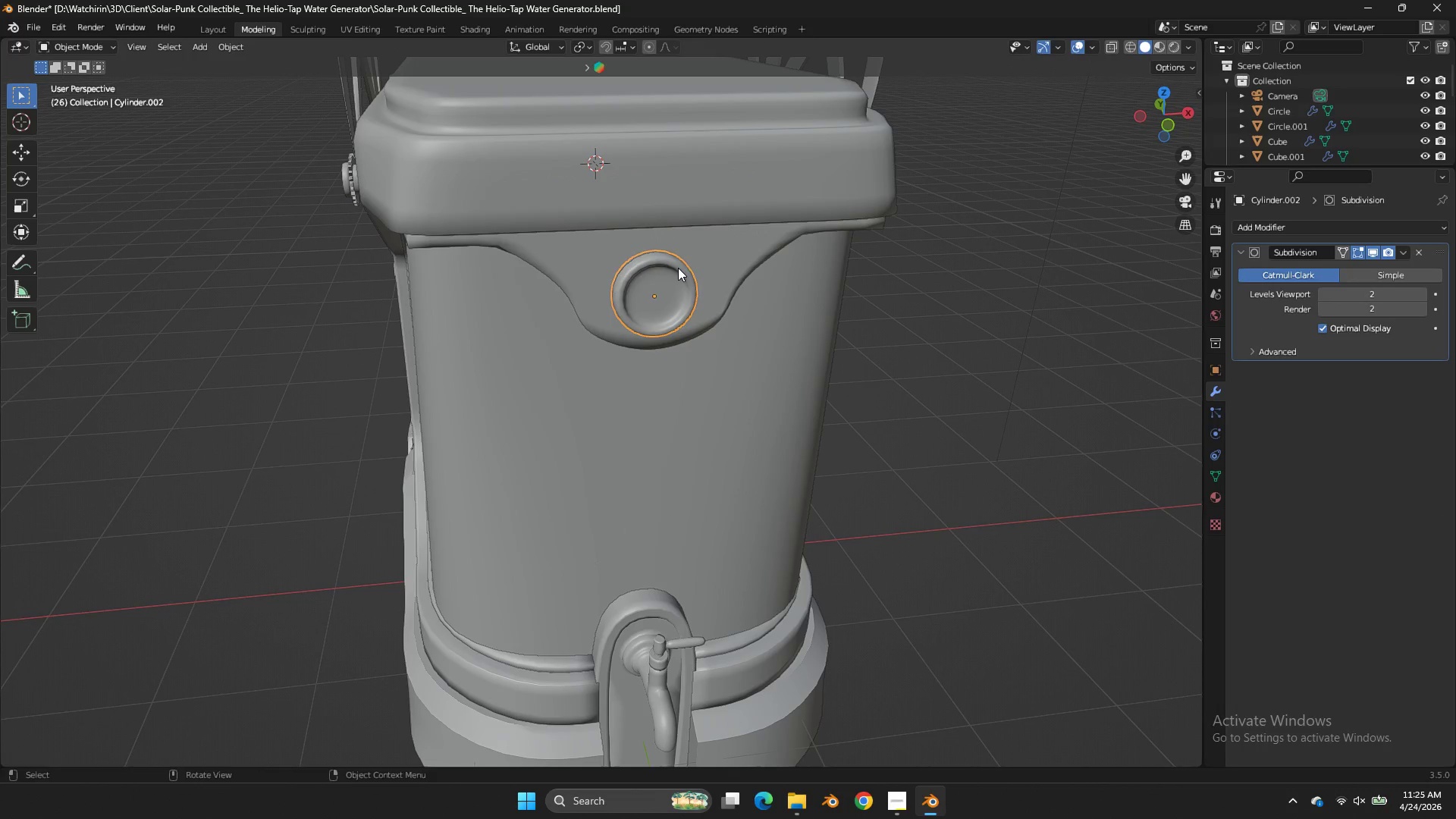 
key(Tab)
 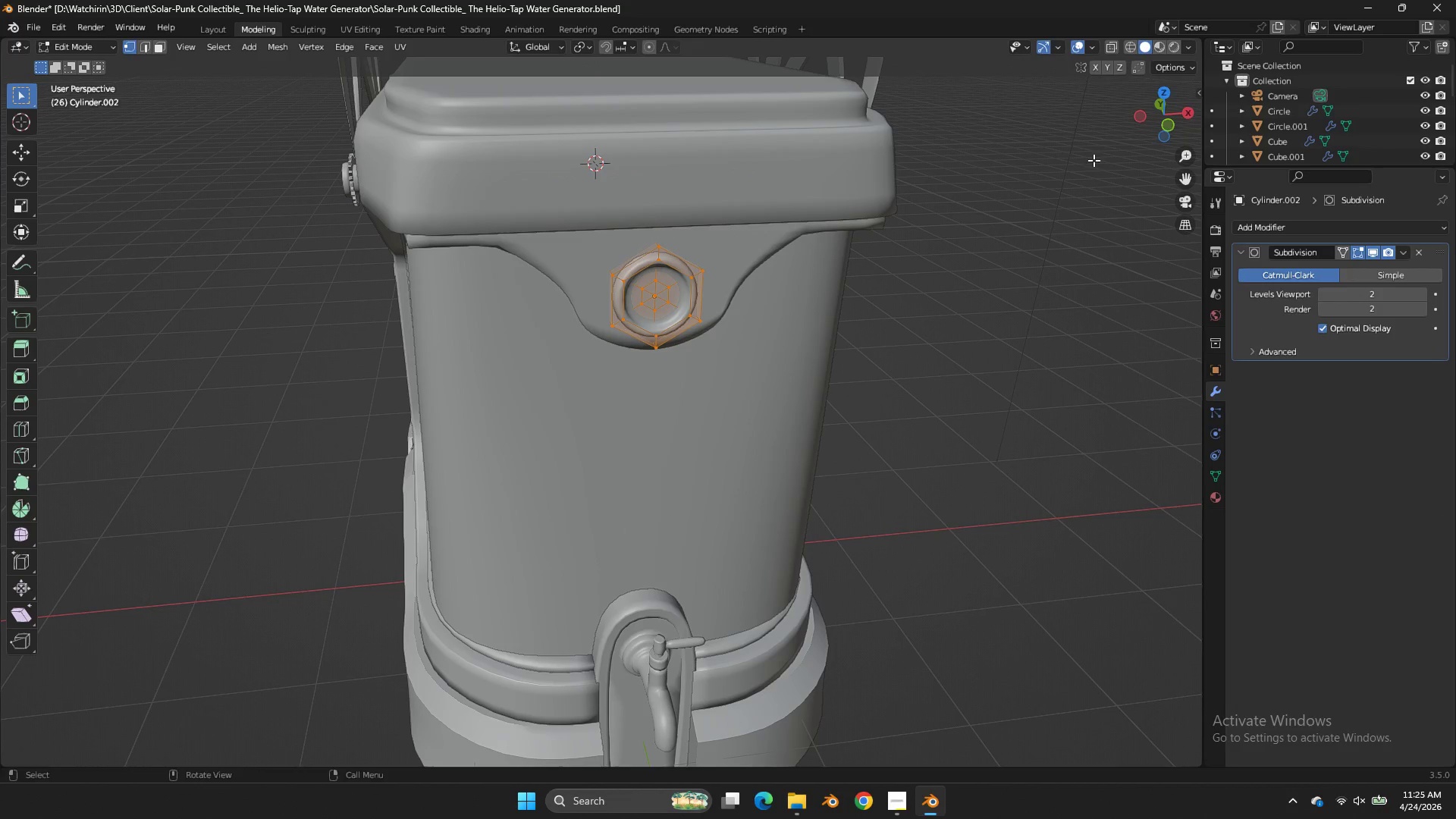 
type(az)
 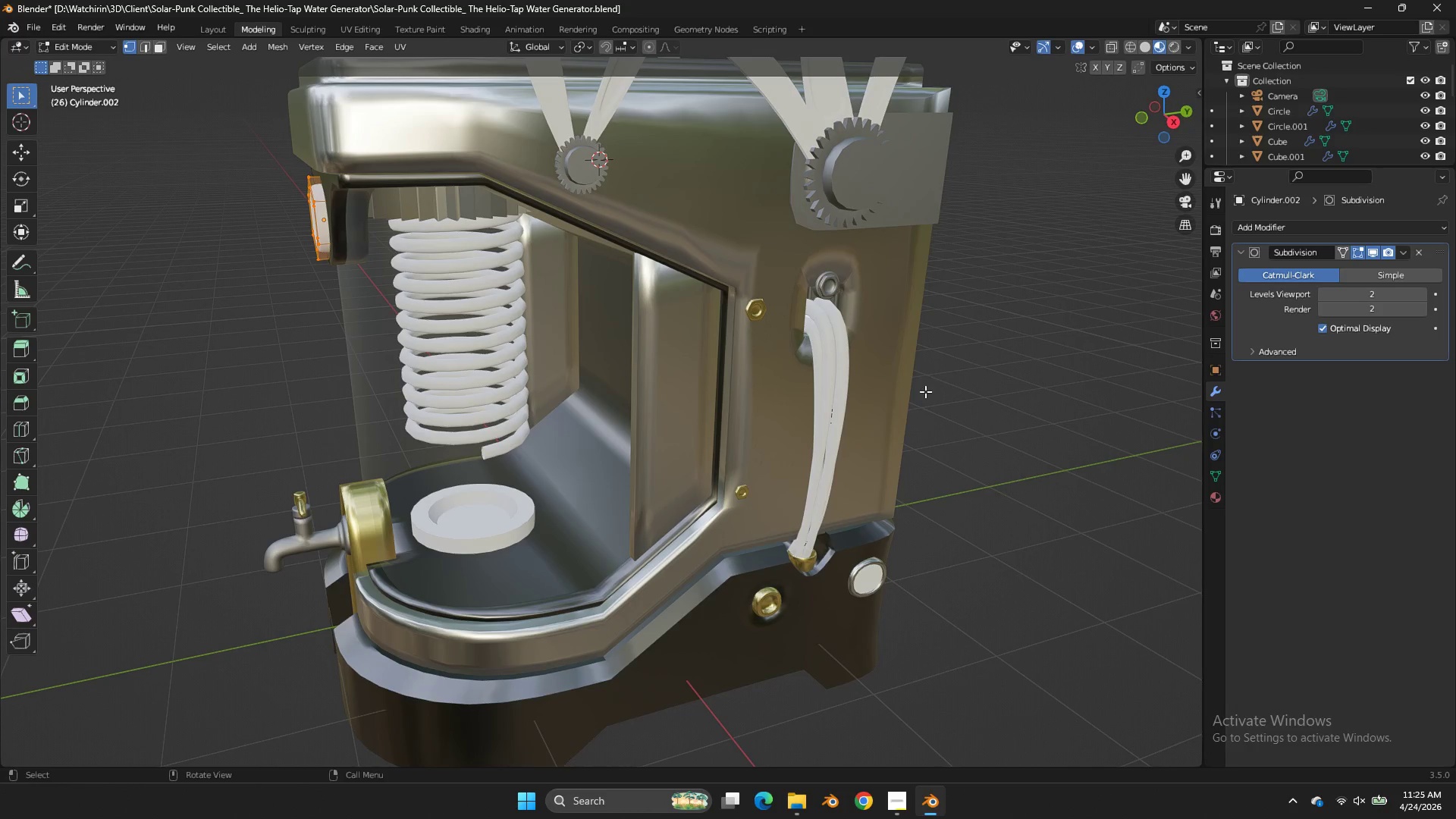 
left_click_drag(start_coordinate=[1154, 115], to_coordinate=[996, 103])
 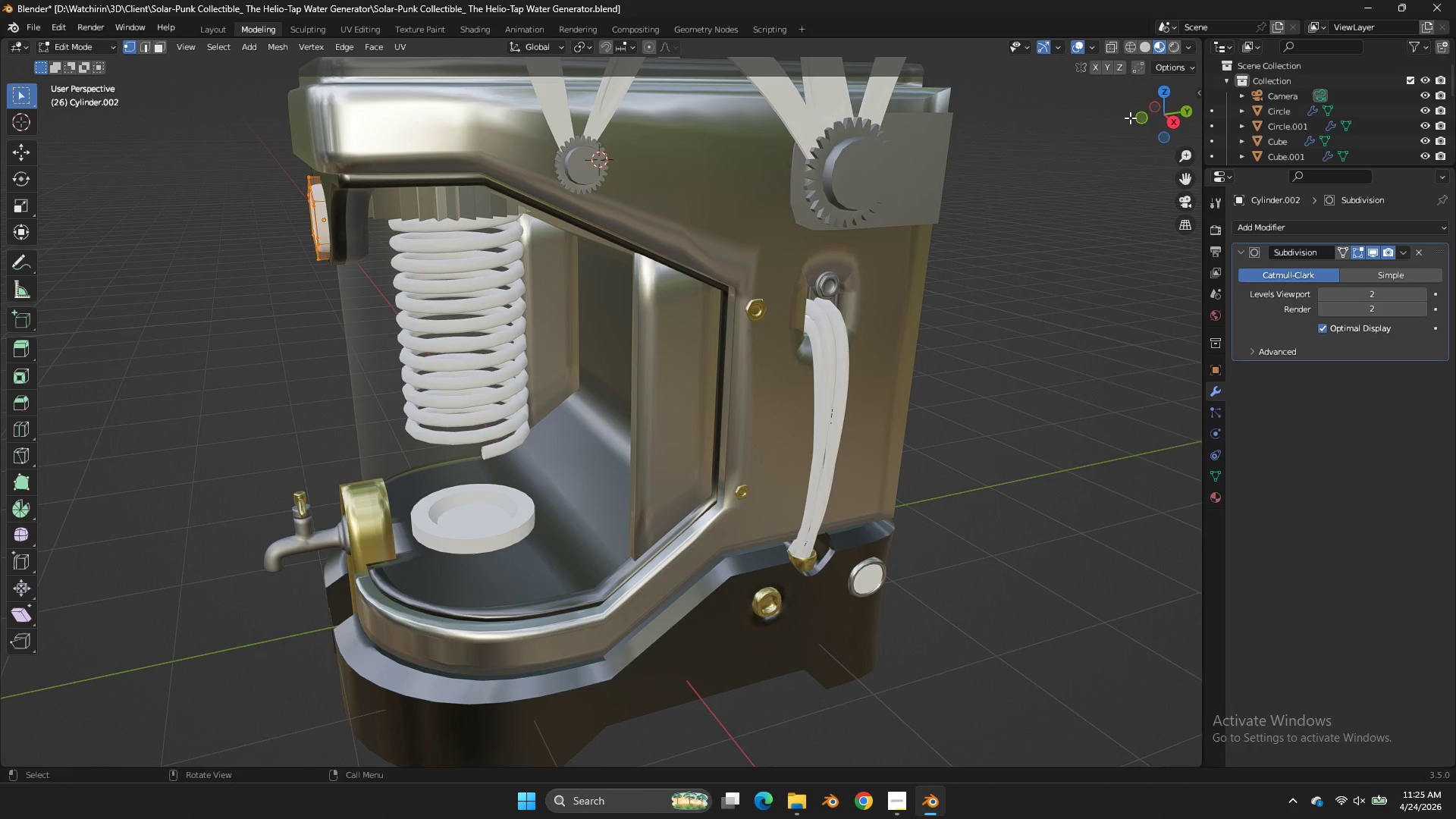 
left_click_drag(start_coordinate=[1172, 111], to_coordinate=[96, 105])
 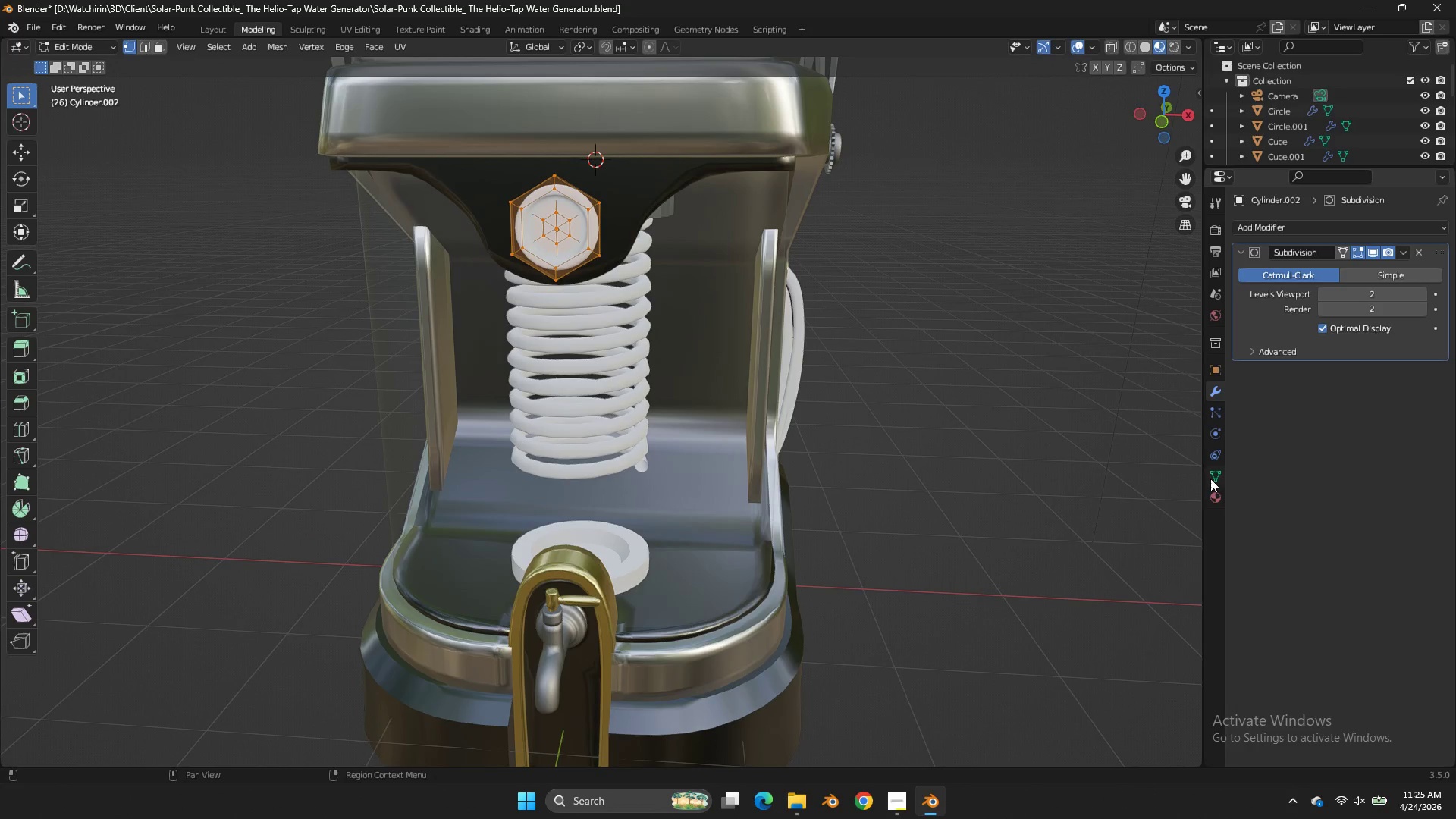 
left_click([1210, 494])
 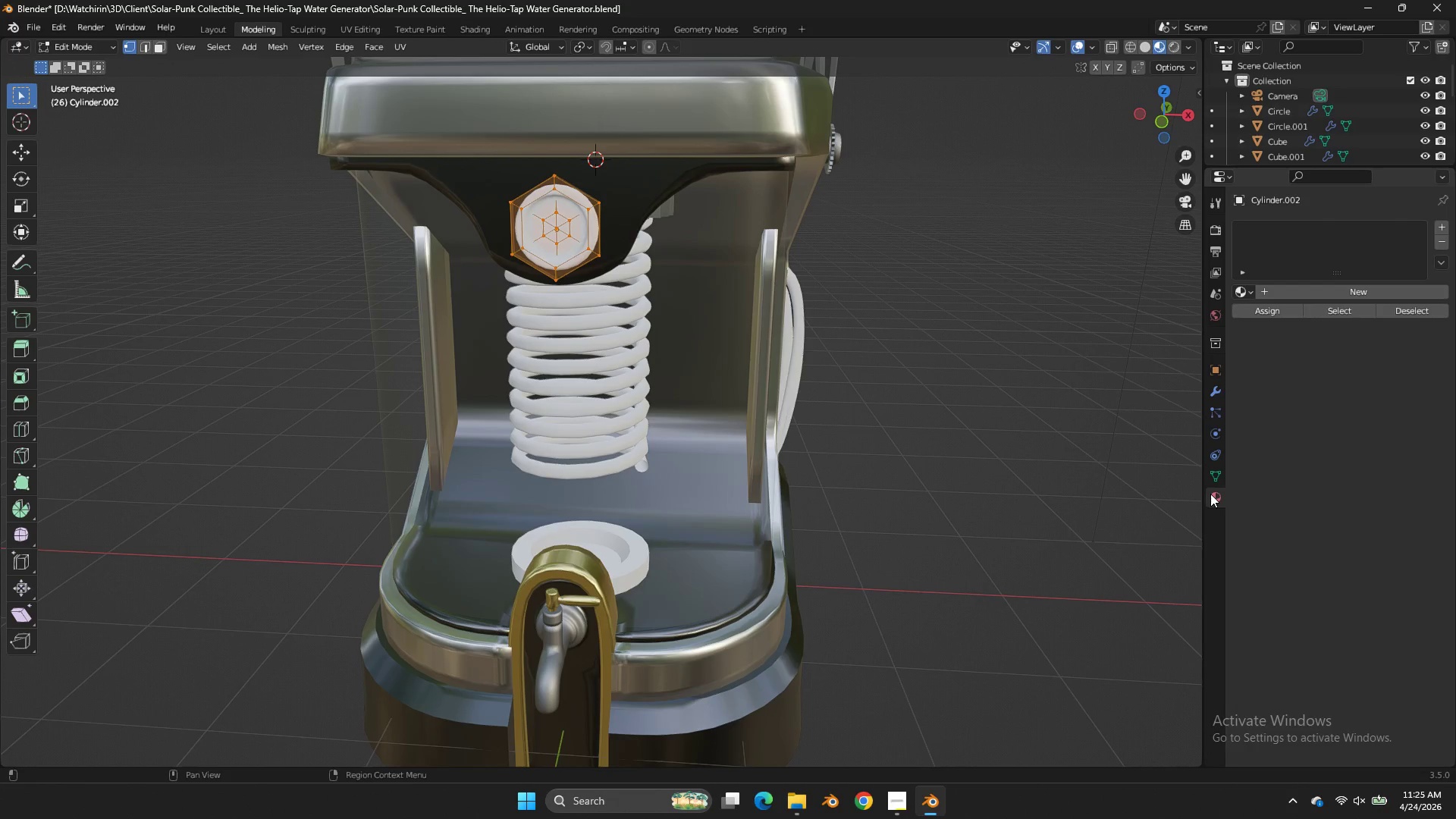 
wait(7.12)
 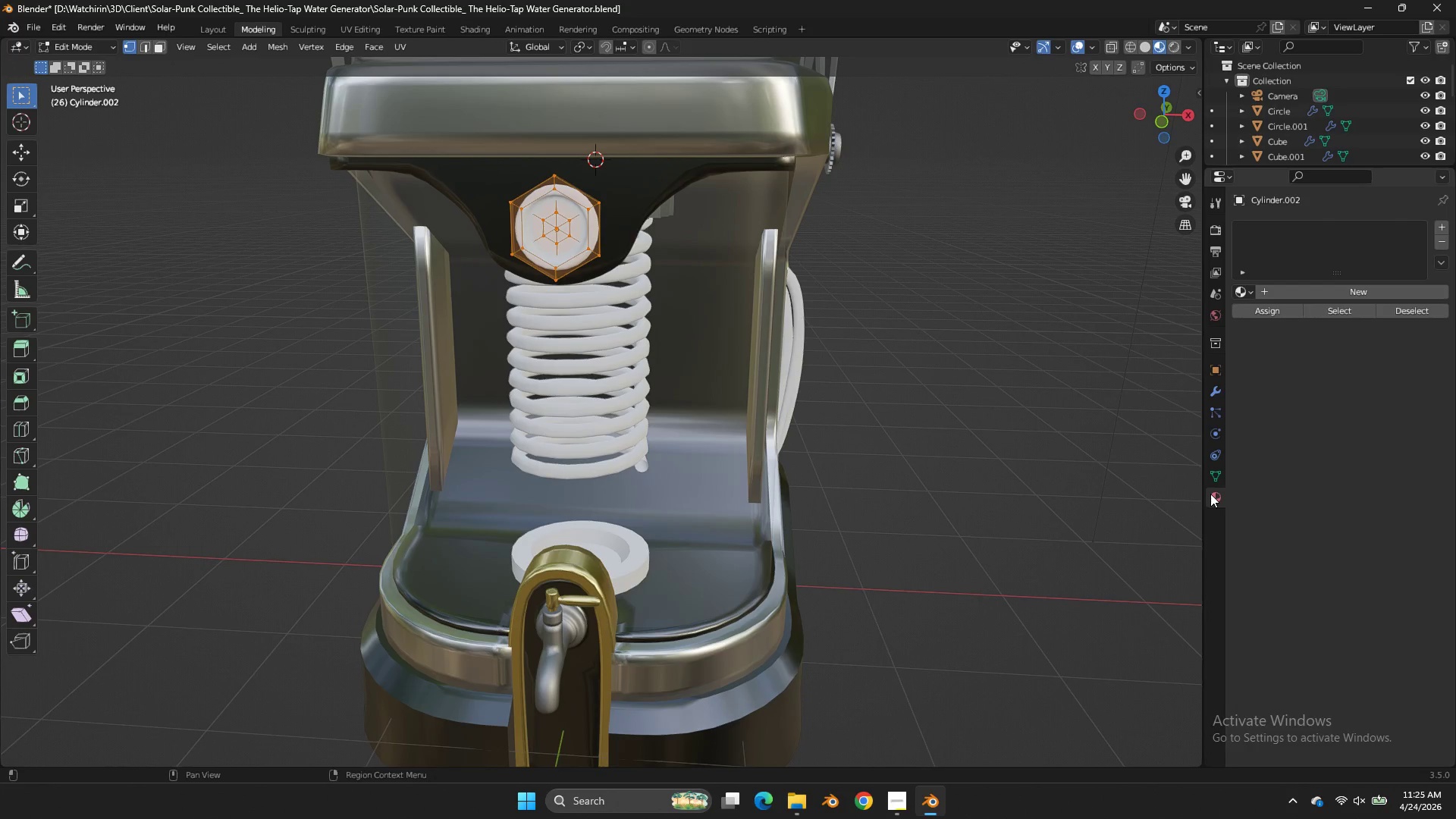 
left_click([1251, 295])
 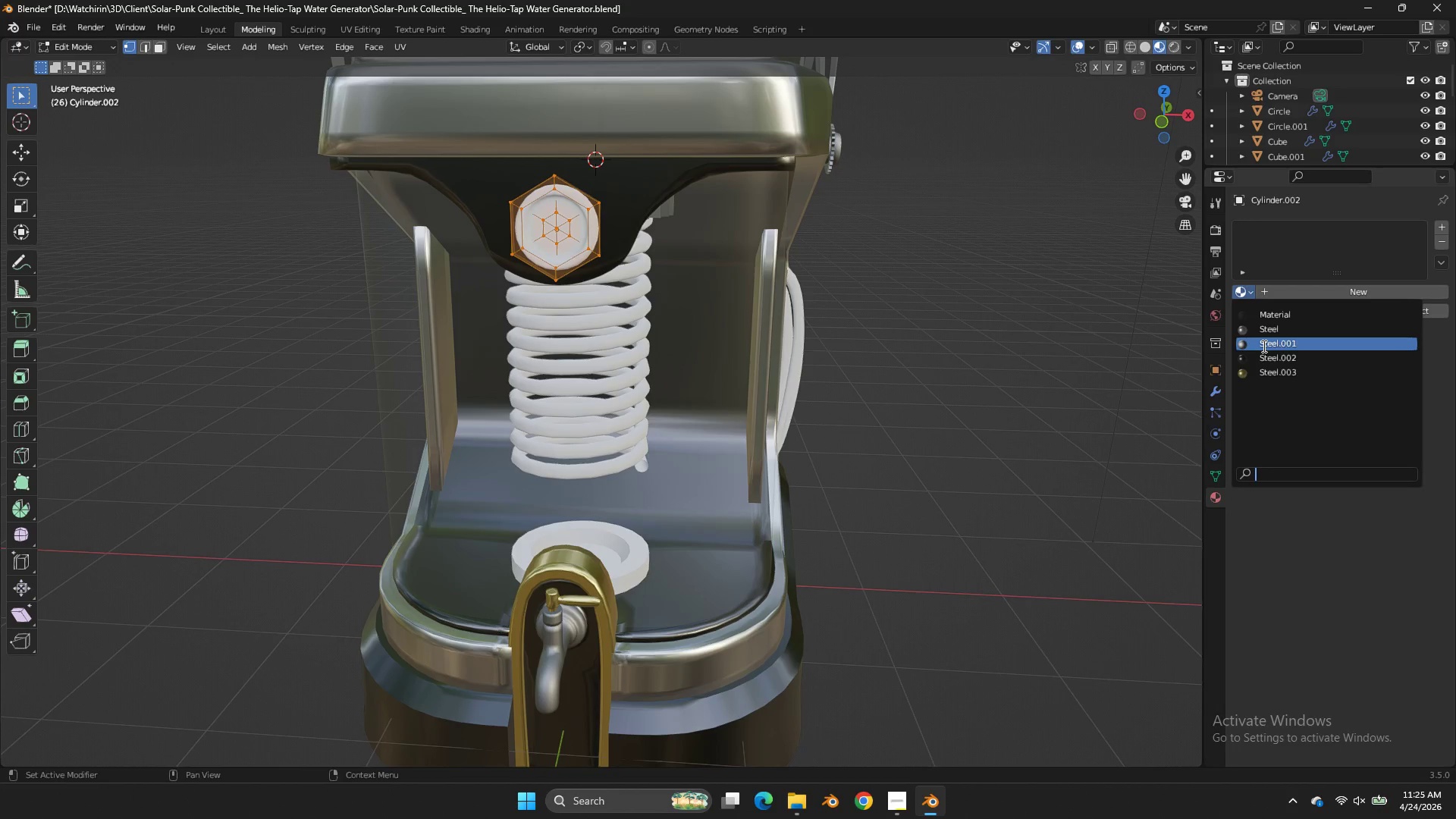 
left_click([1263, 346])
 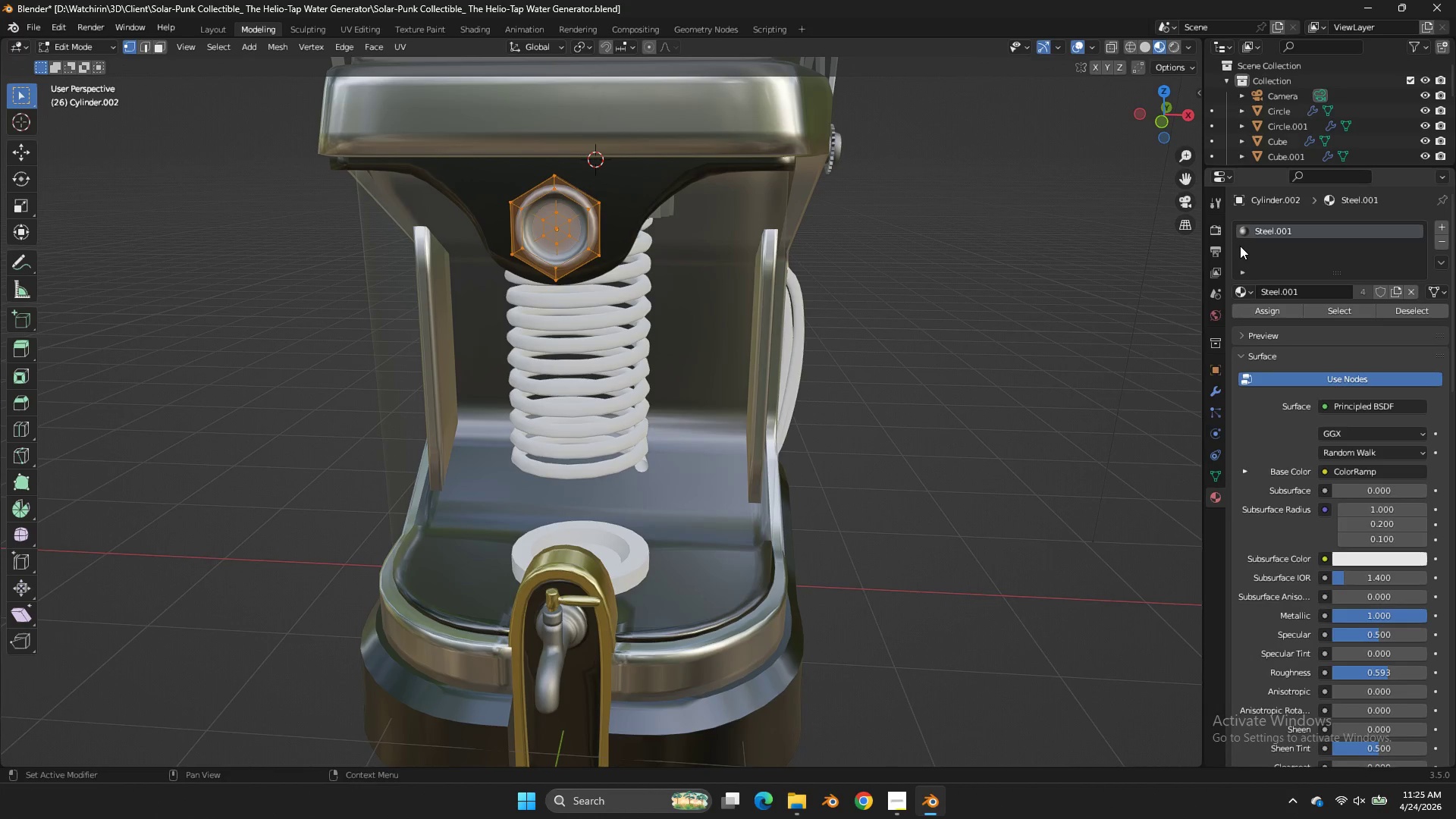 
left_click([1237, 287])
 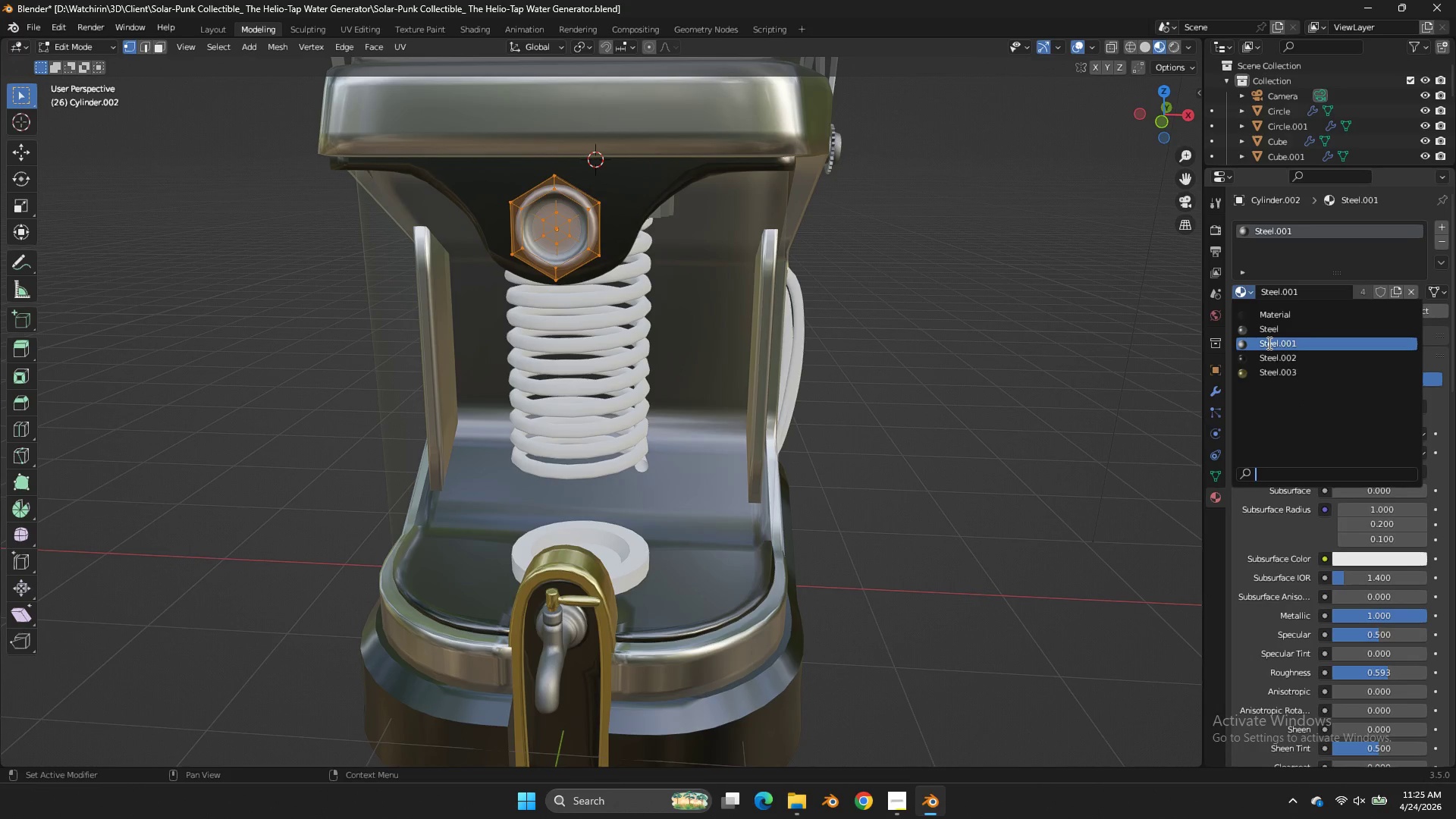 
left_click([1268, 344])
 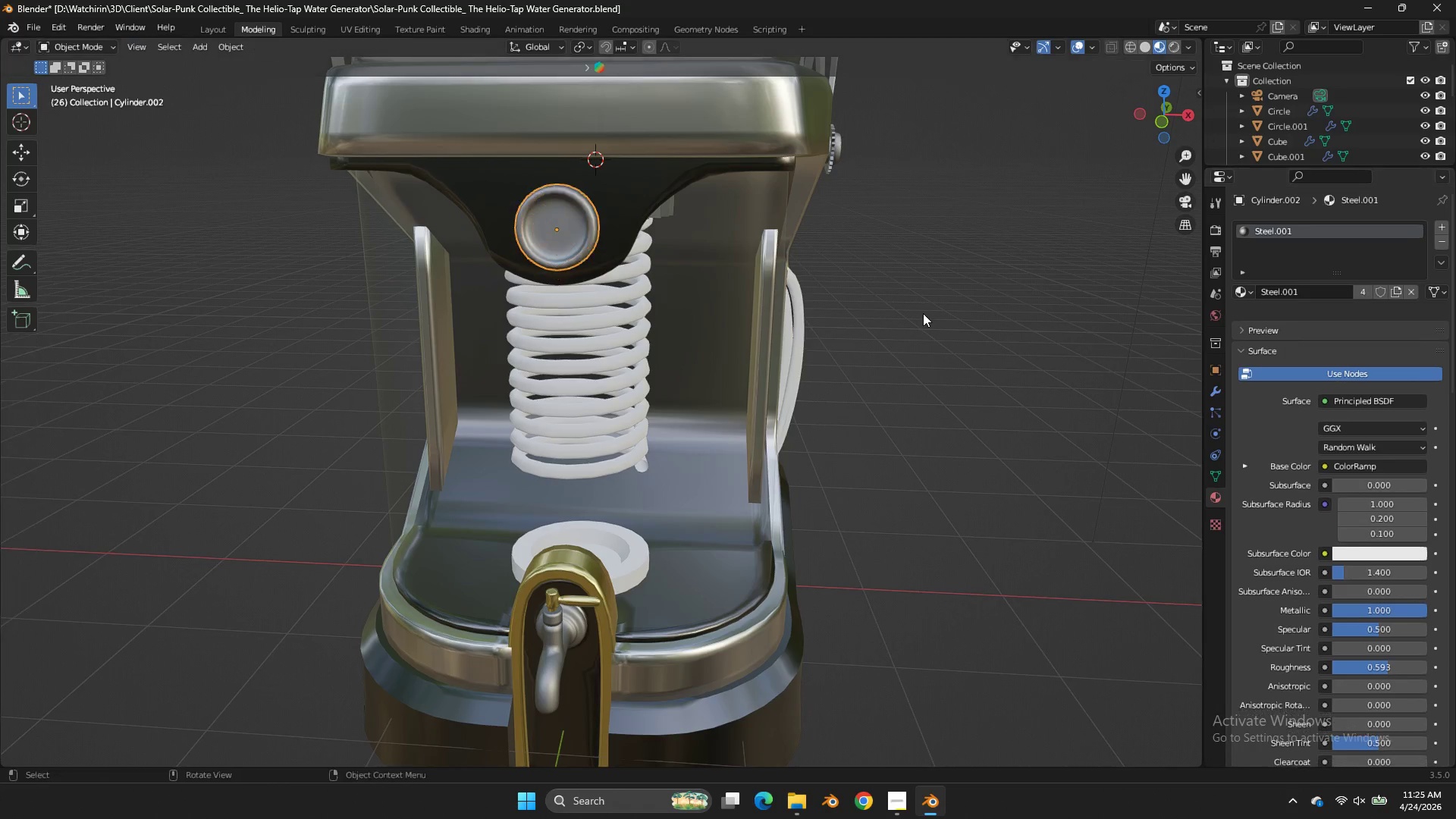 
key(Tab)
 